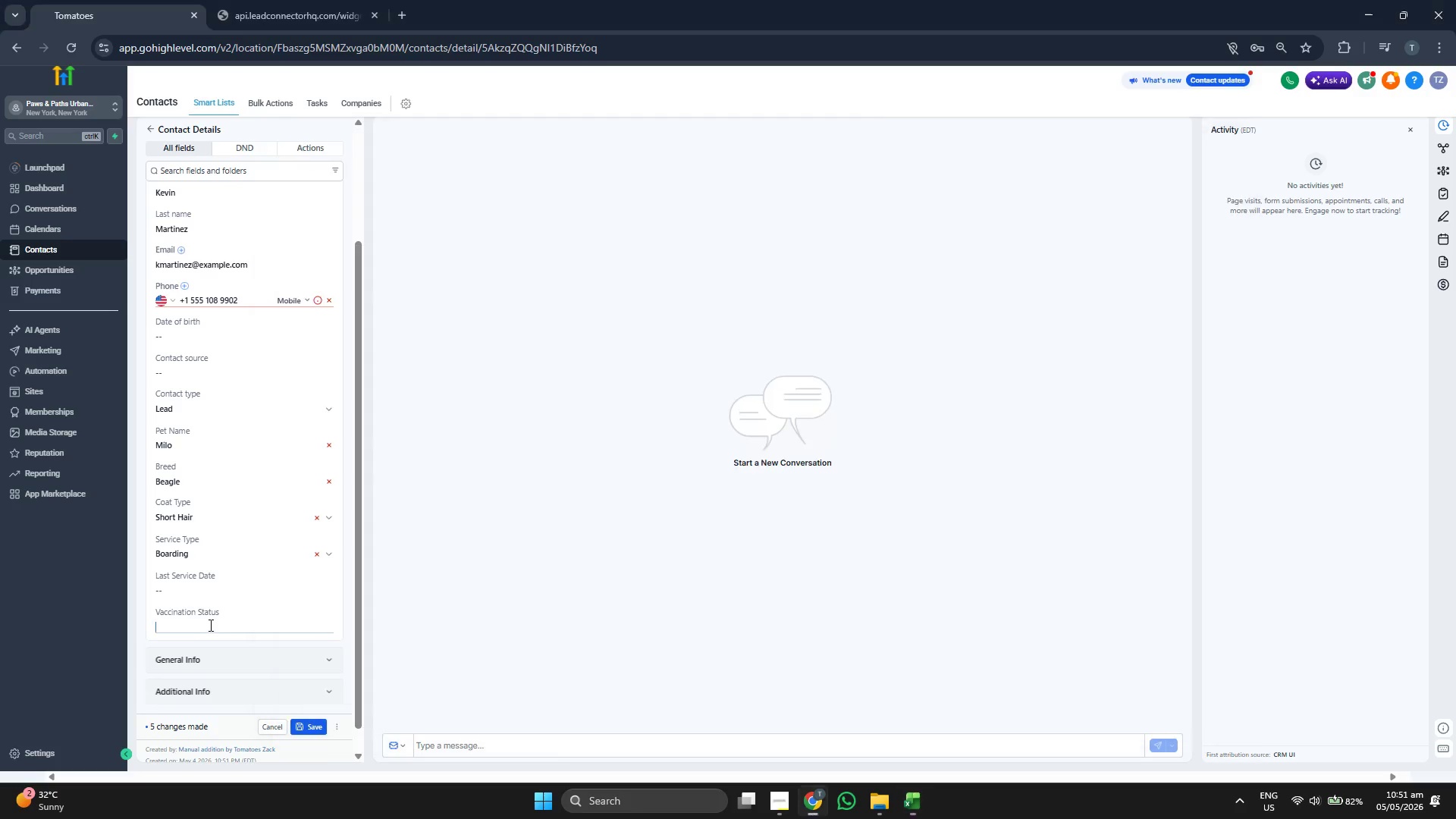 
key(Control+ControlLeft)
 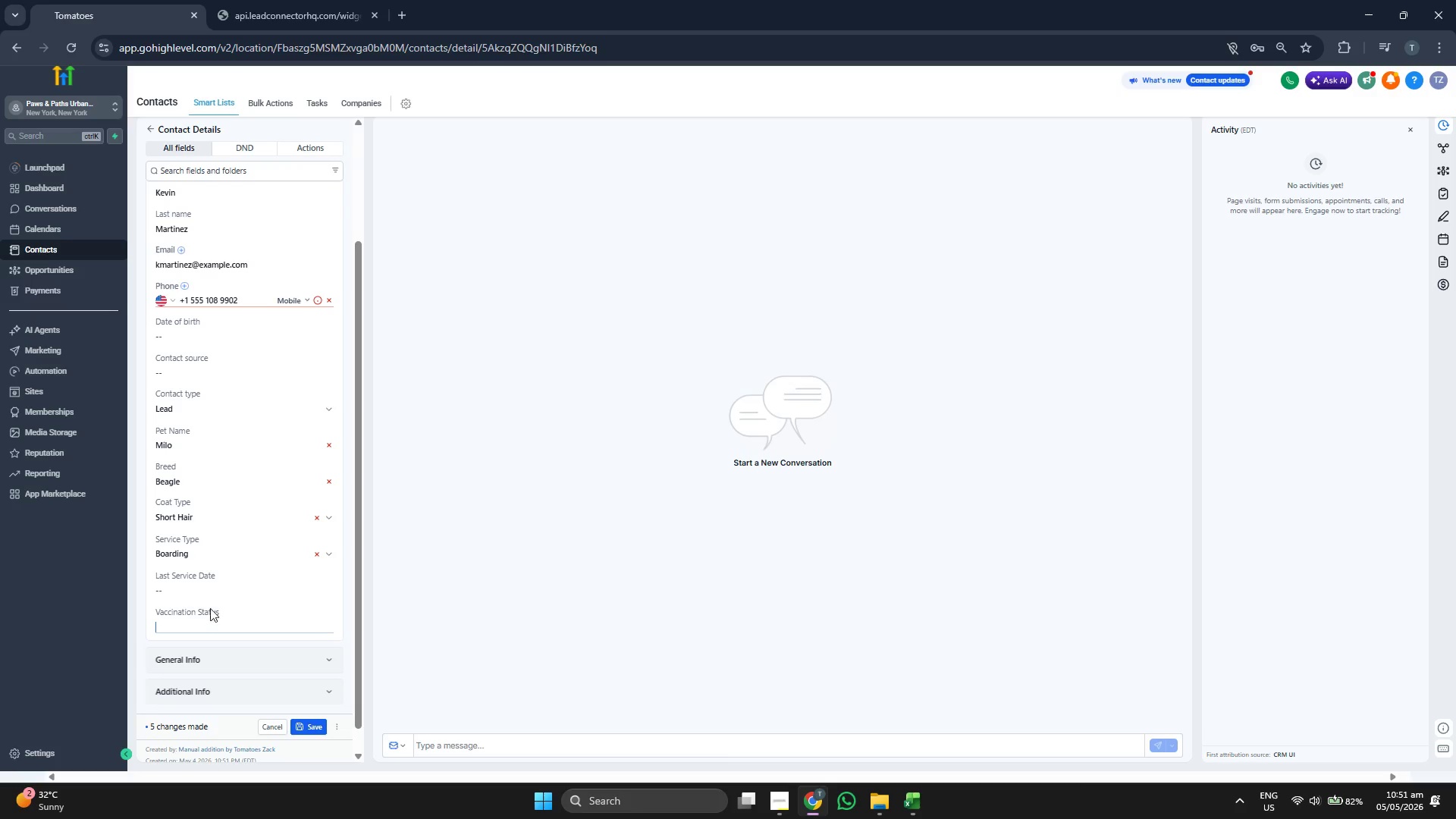 
key(Control+V)
 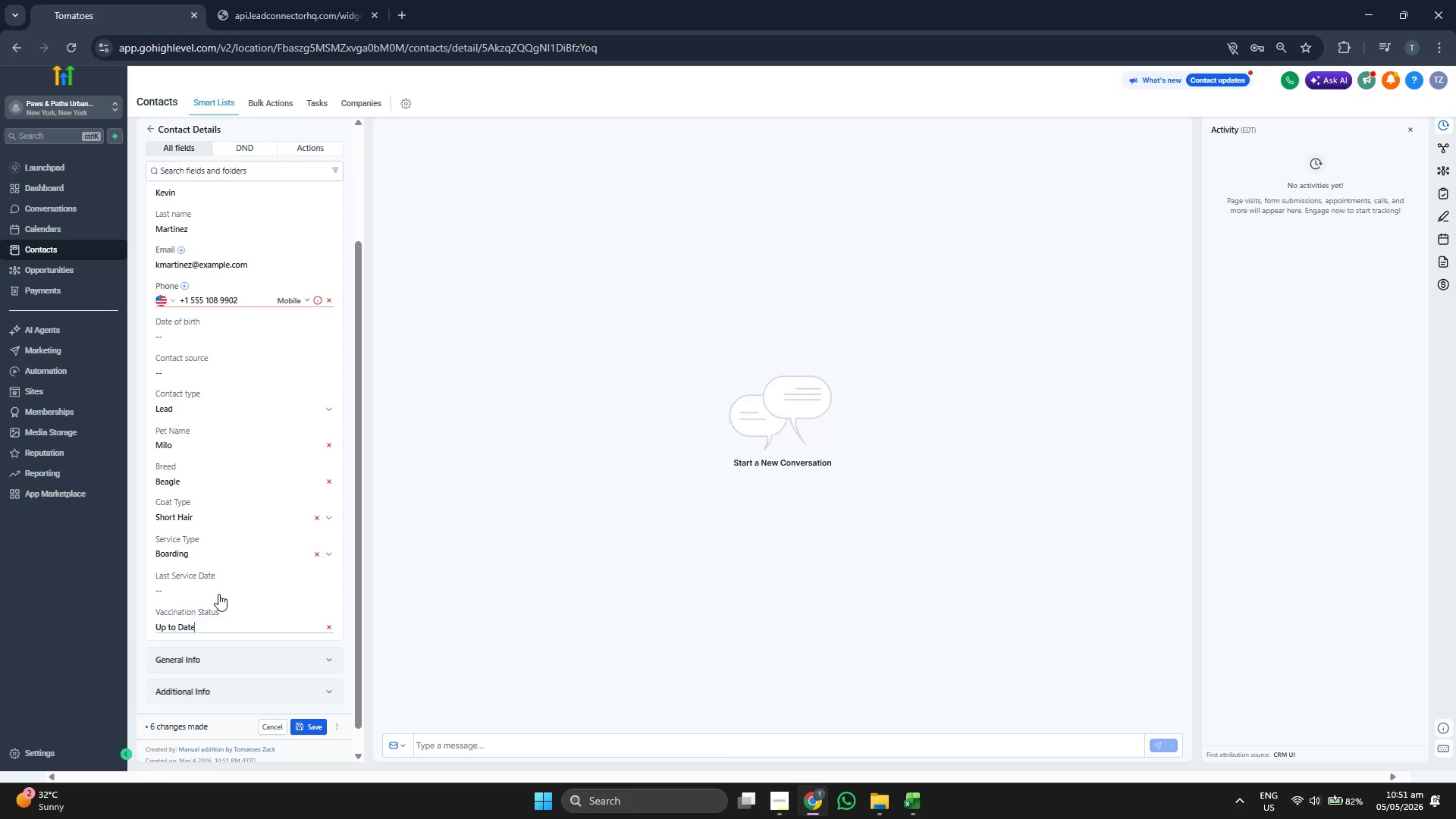 
left_click([218, 594])
 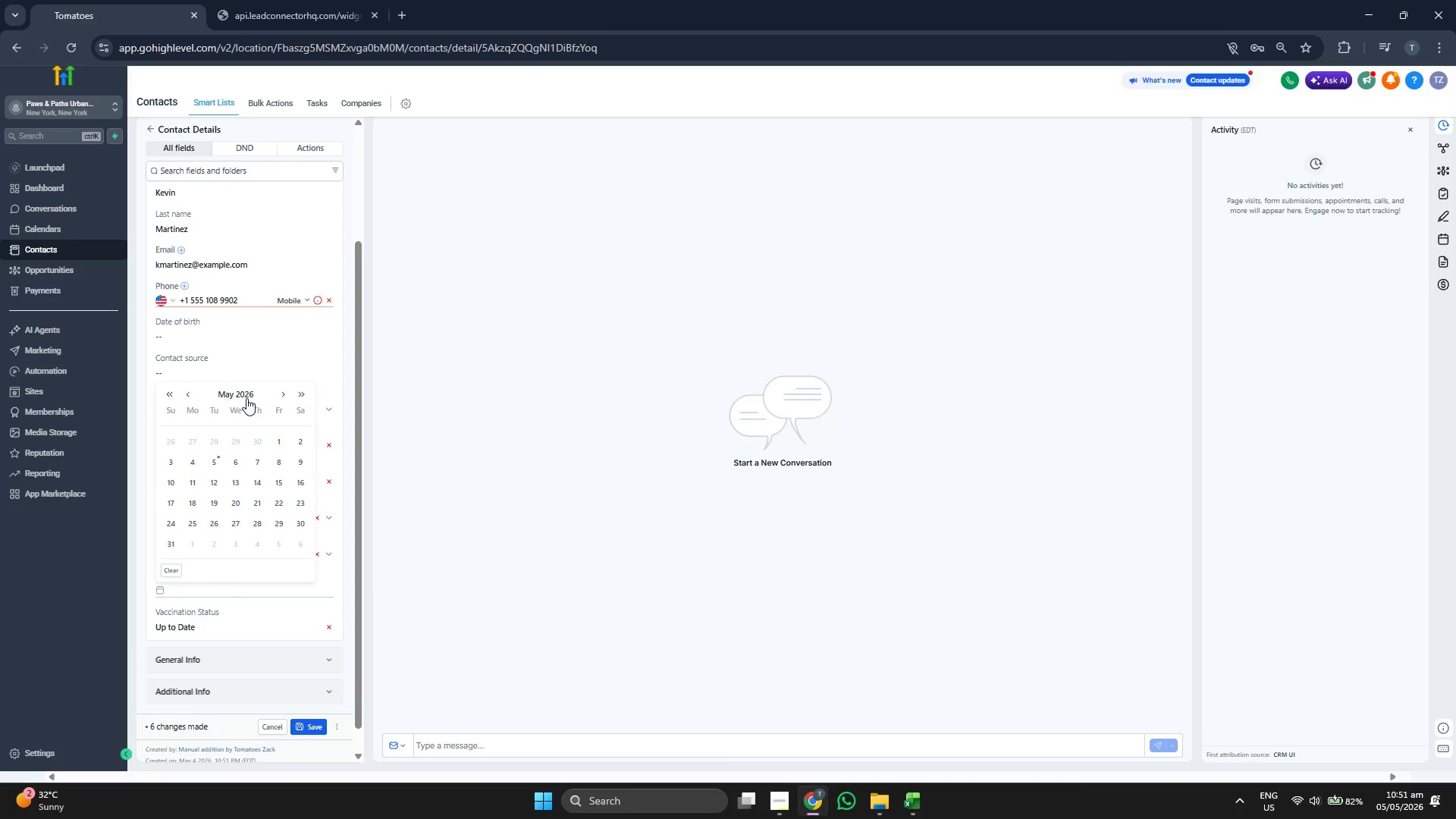 
left_click([244, 388])
 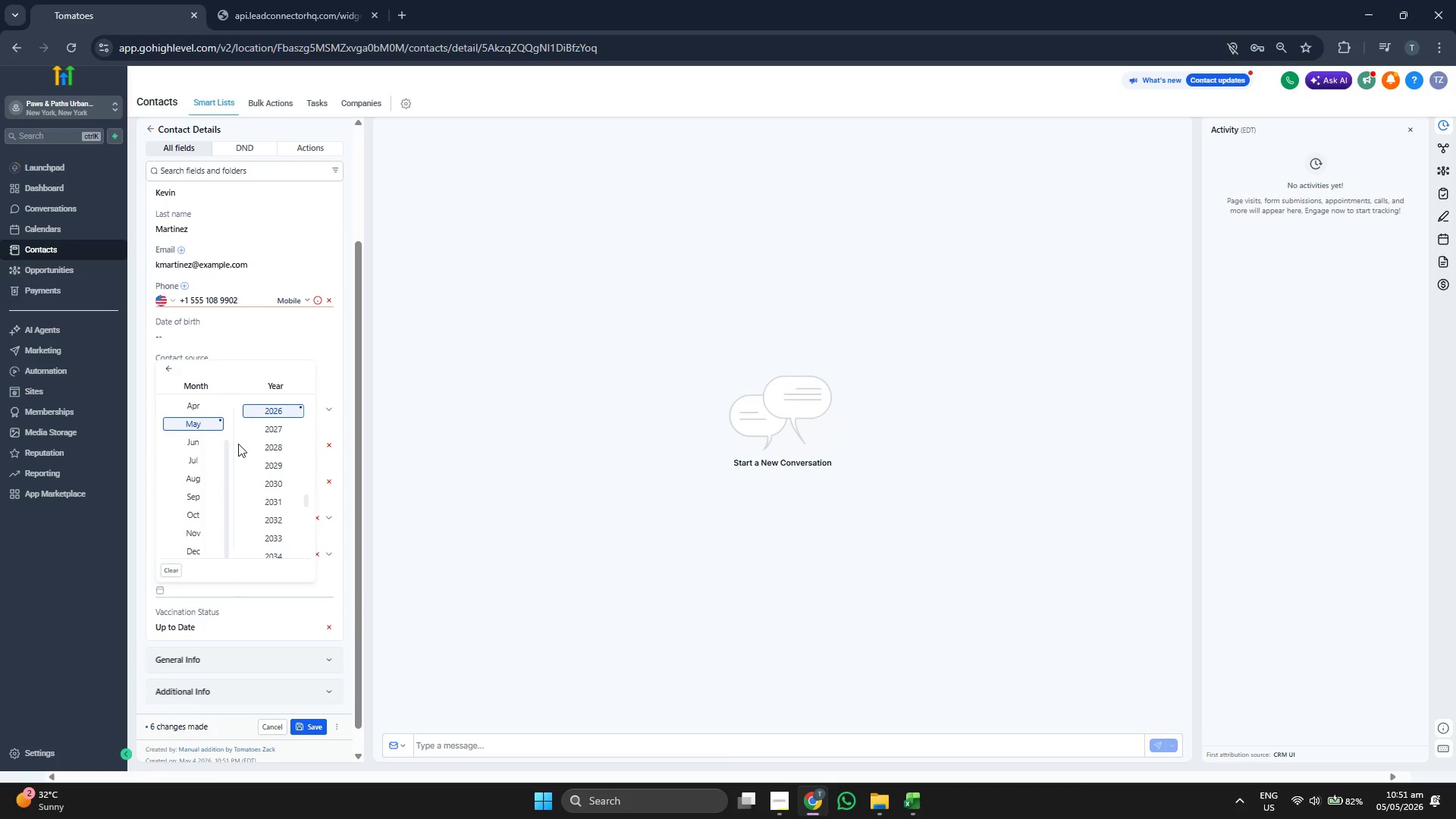 
scroll: coordinate [266, 466], scroll_direction: up, amount: 1.0
 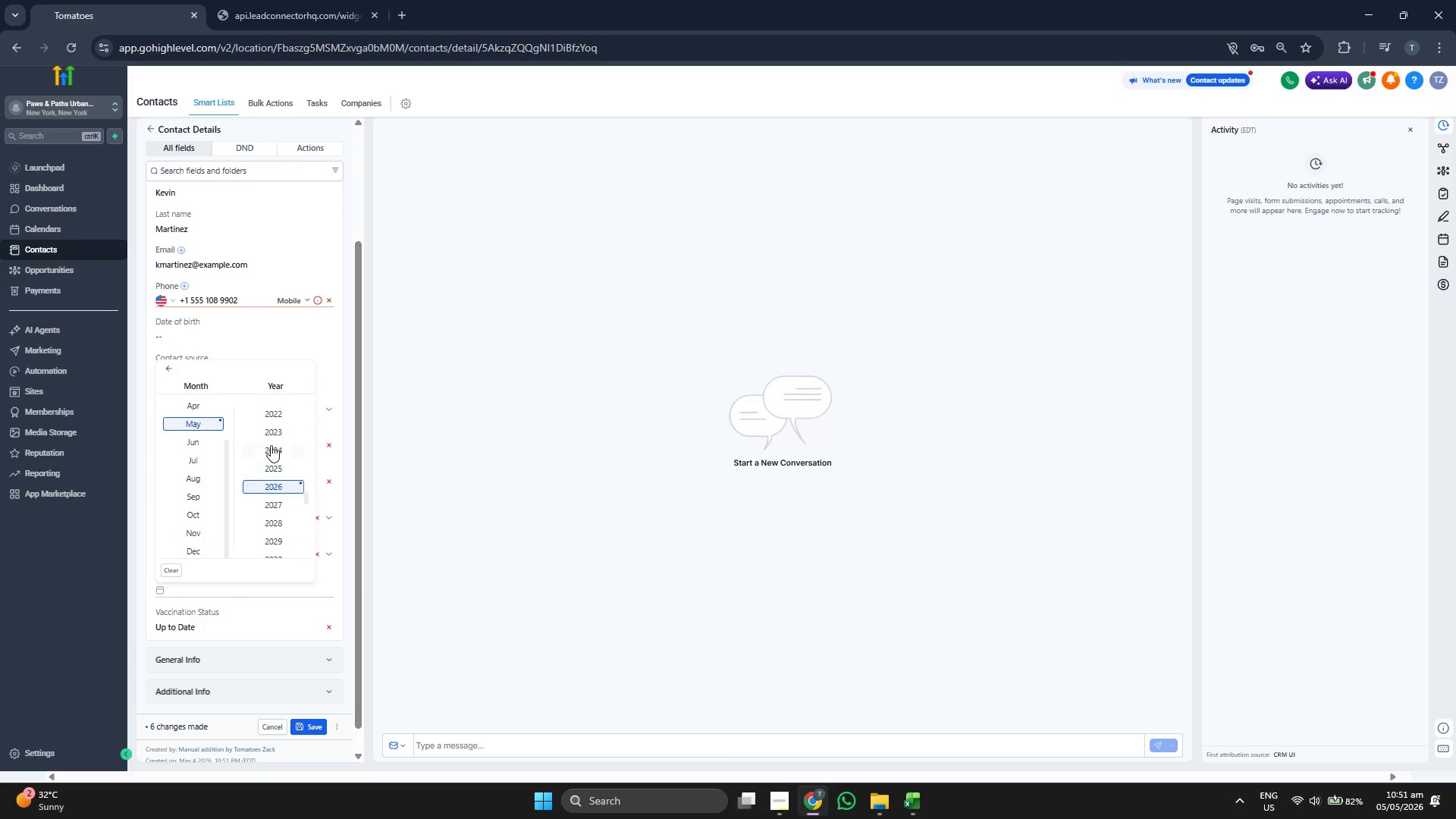 
left_click([279, 426])
 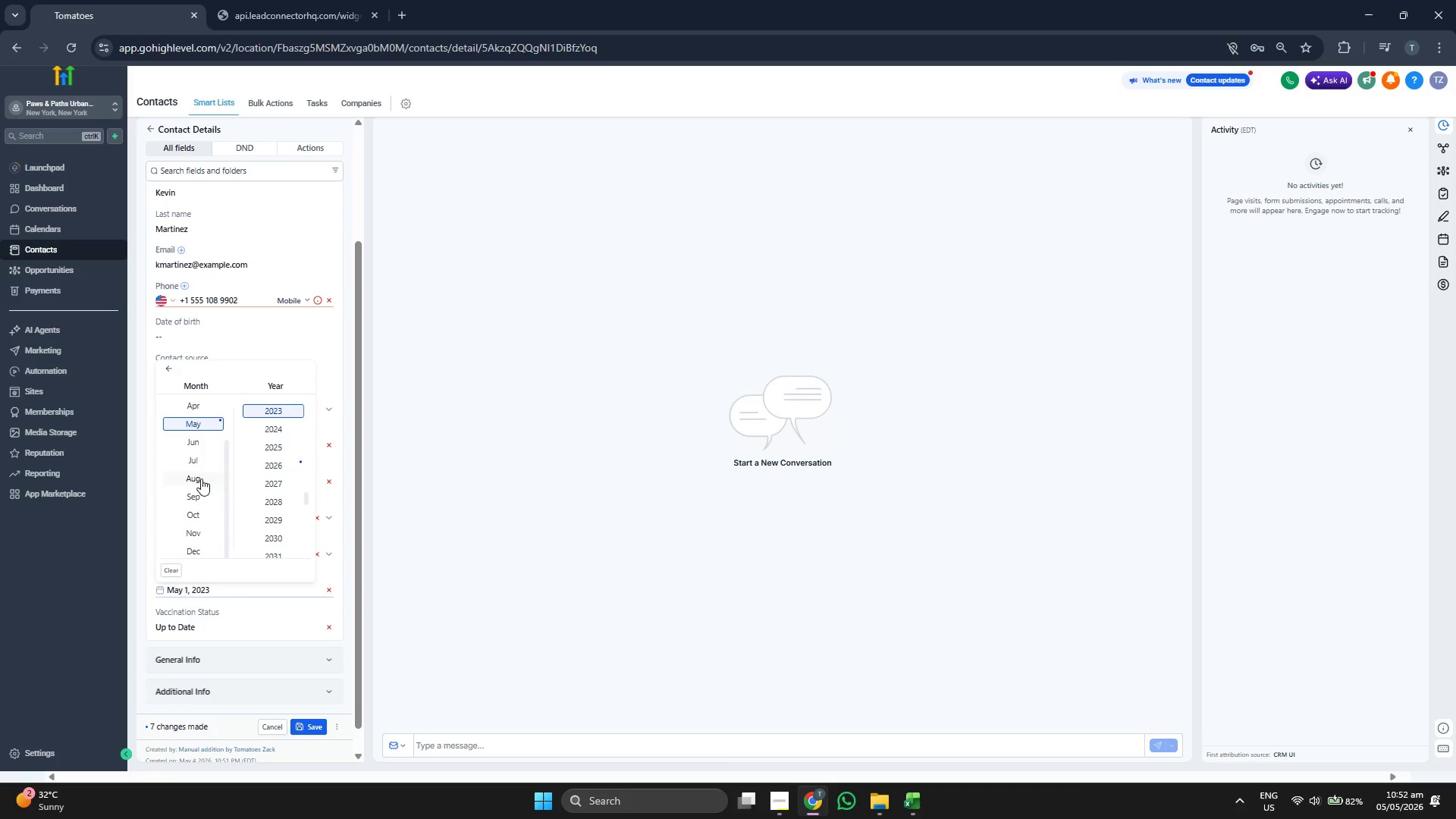 
left_click([203, 464])
 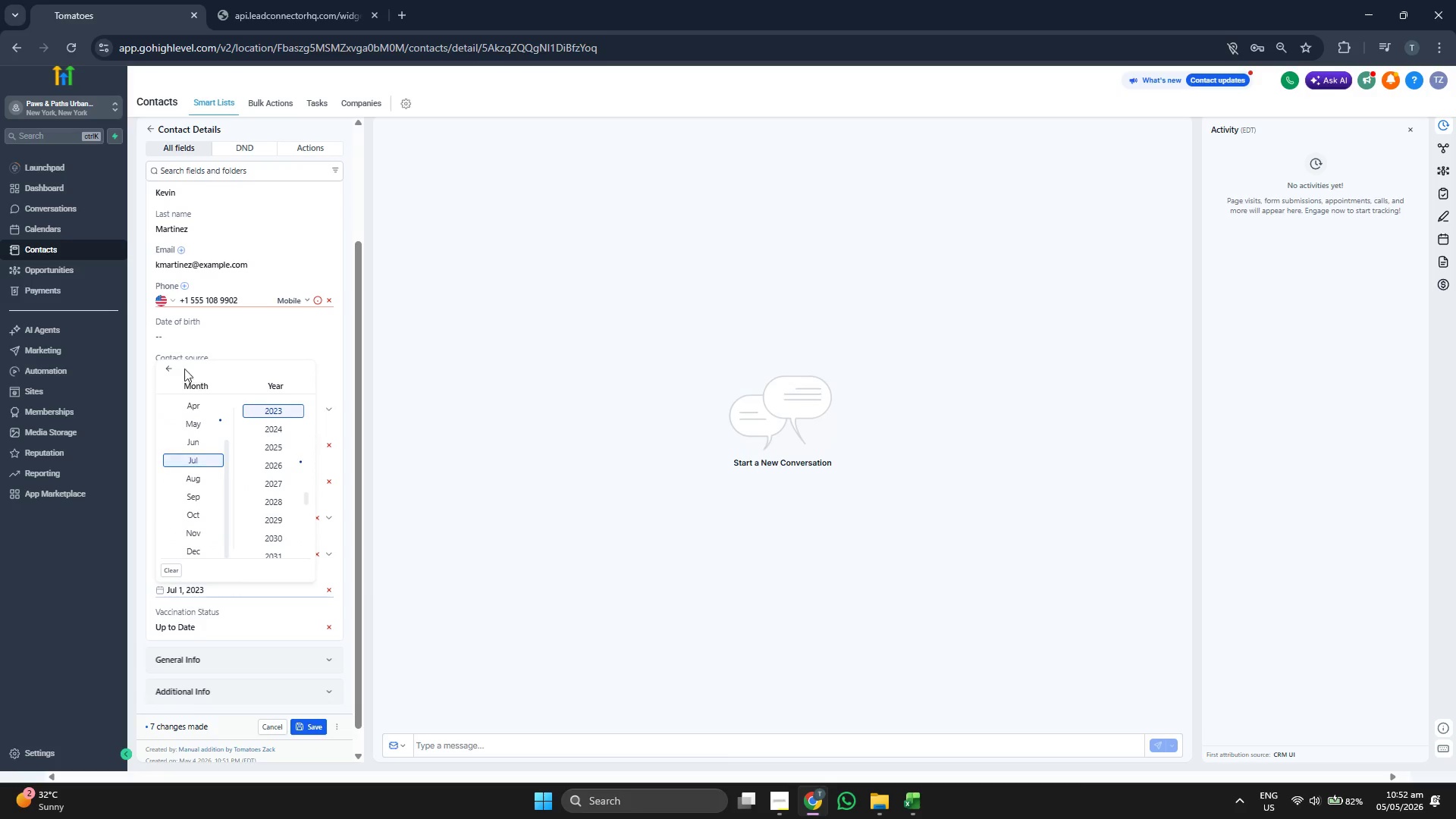 
left_click([163, 365])
 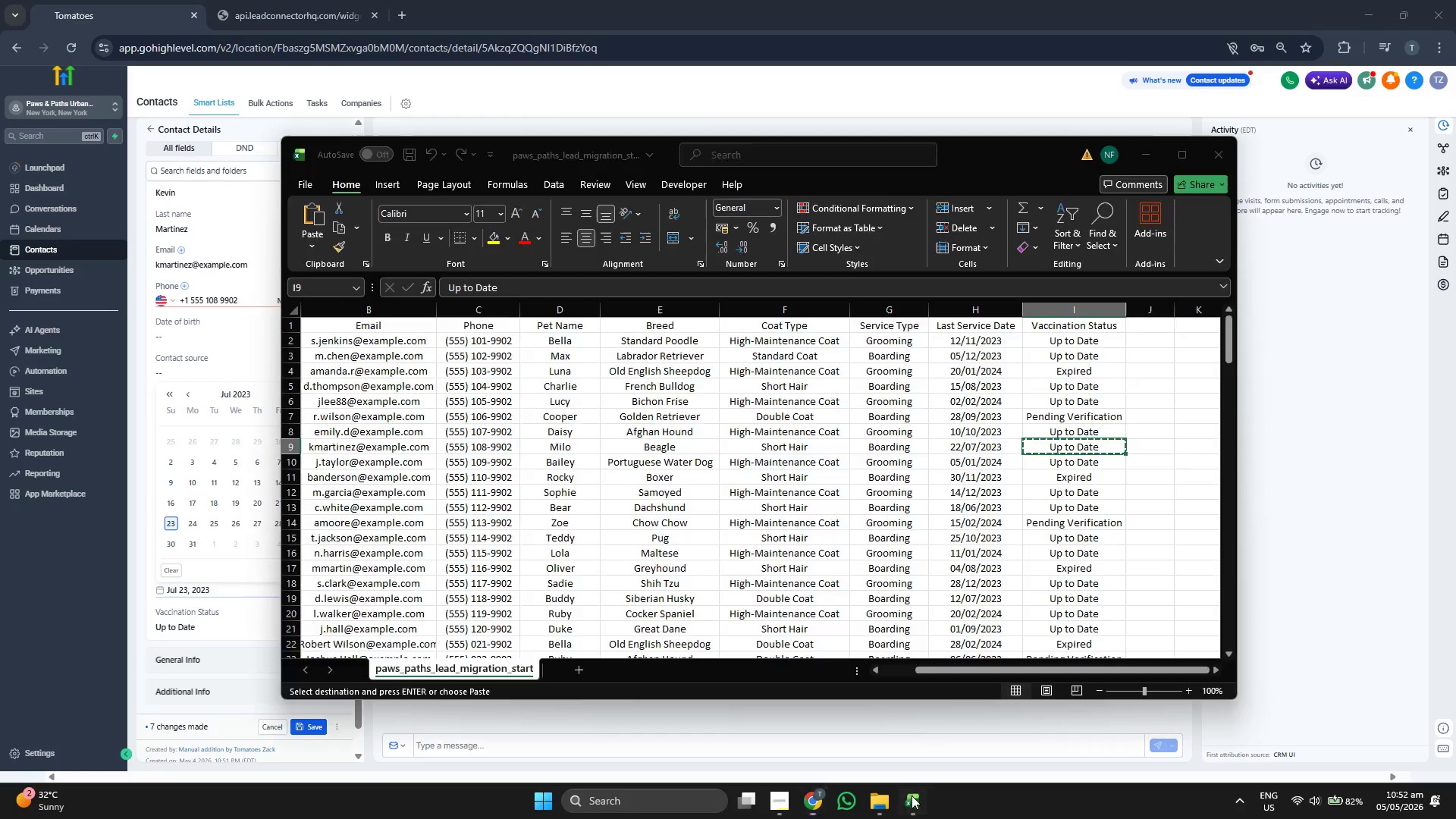 
left_click([912, 795])
 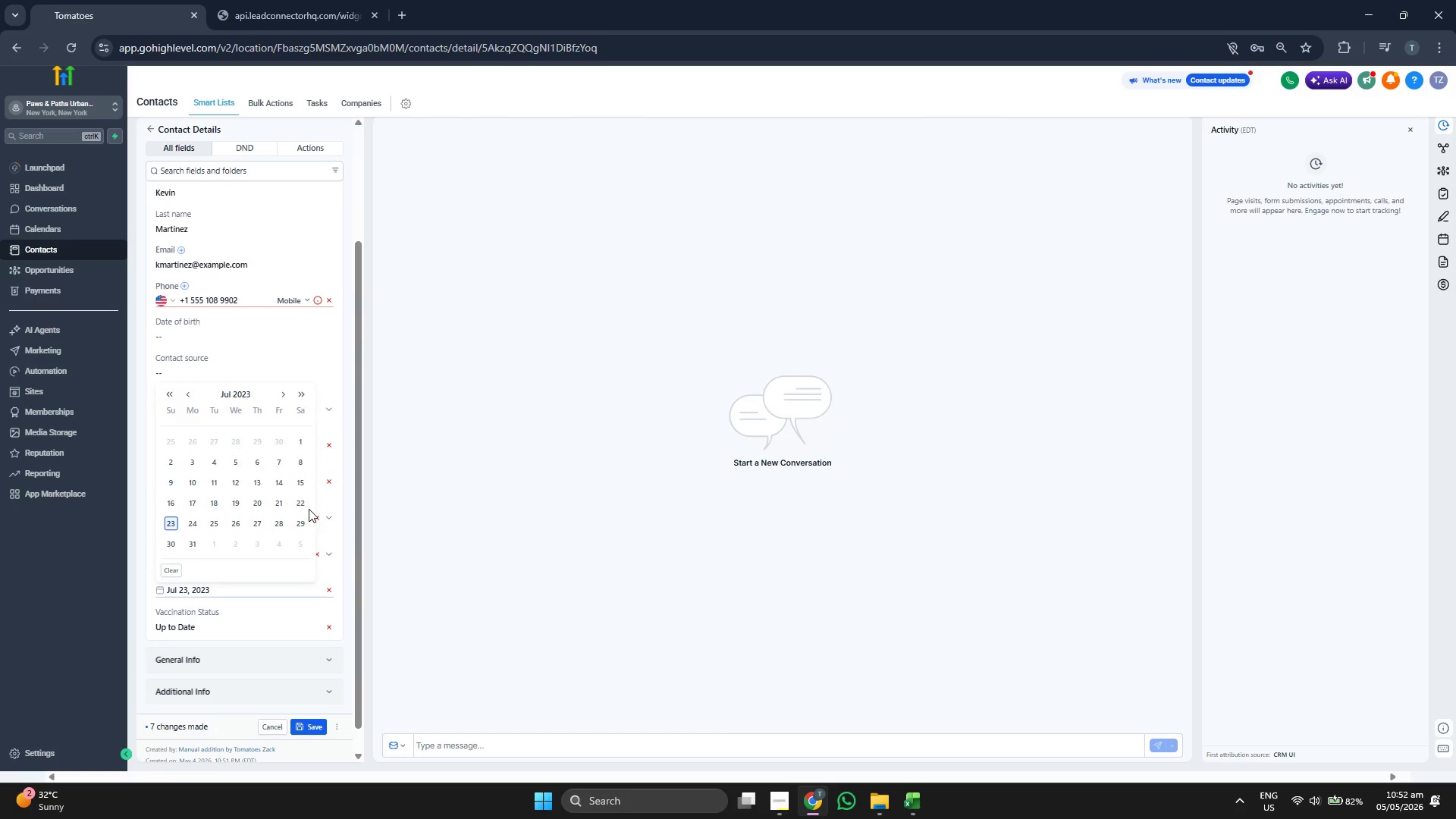 
left_click([303, 501])
 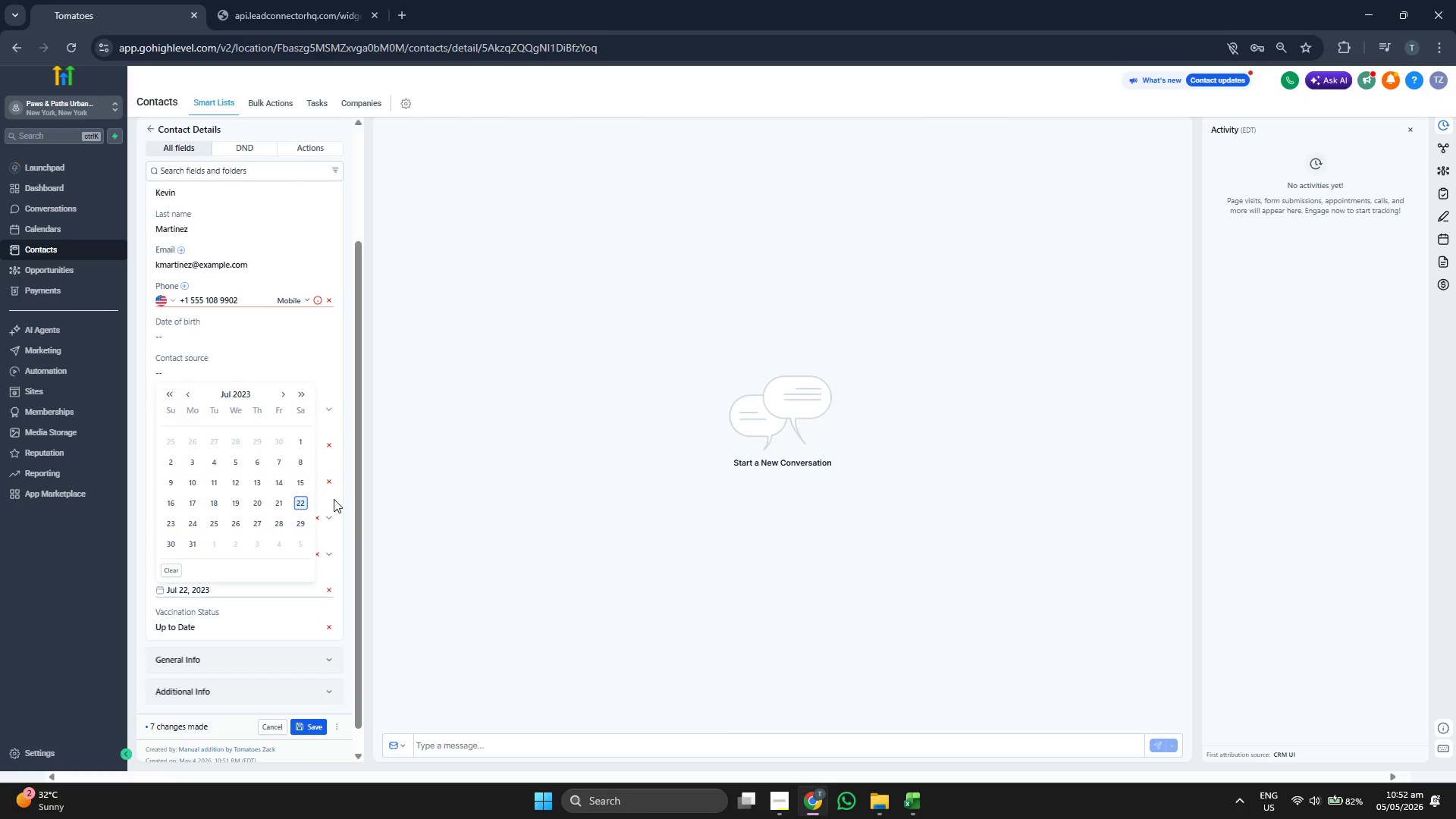 
left_click([337, 497])
 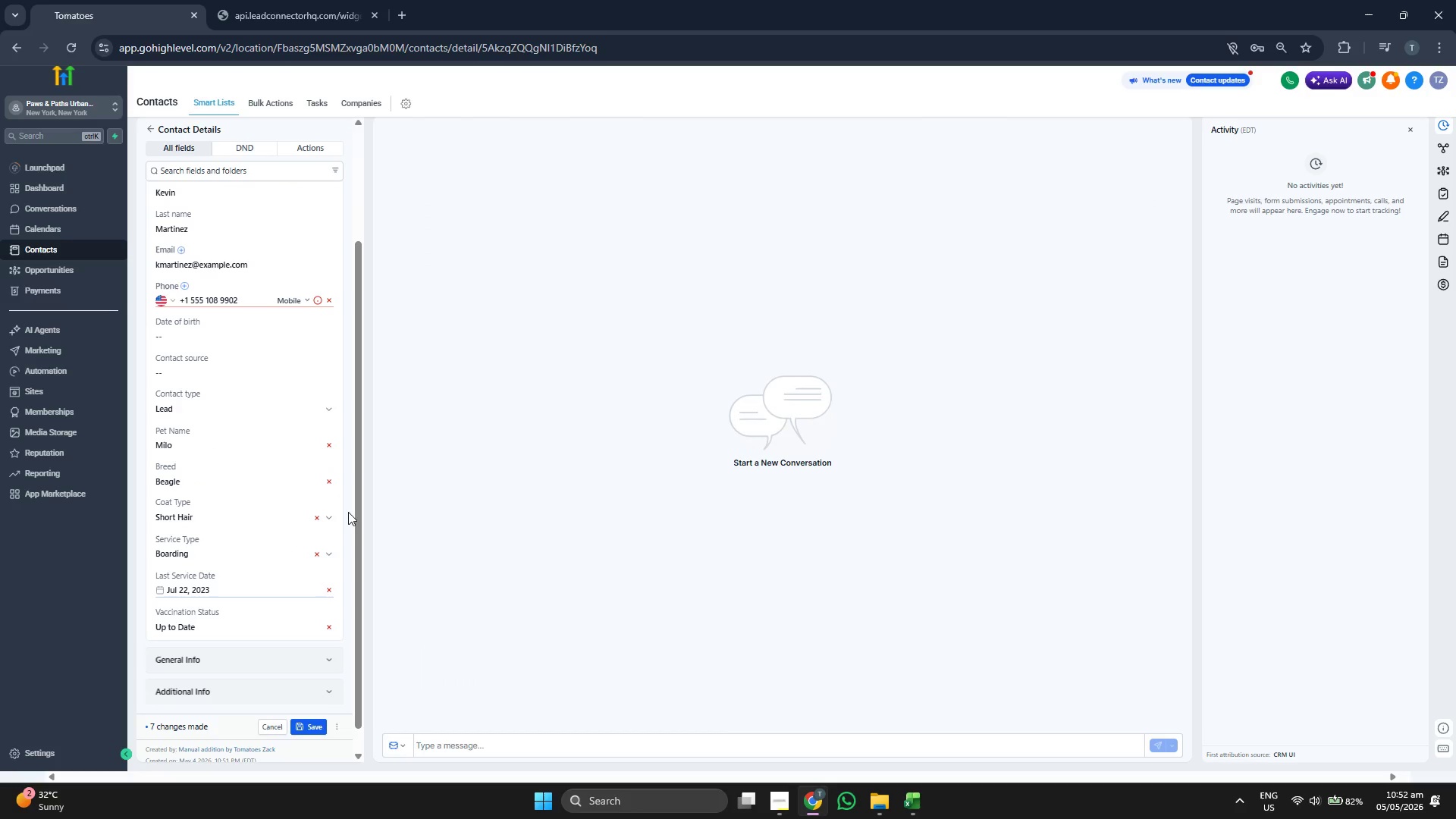 
scroll: coordinate [348, 512], scroll_direction: up, amount: 1.0
 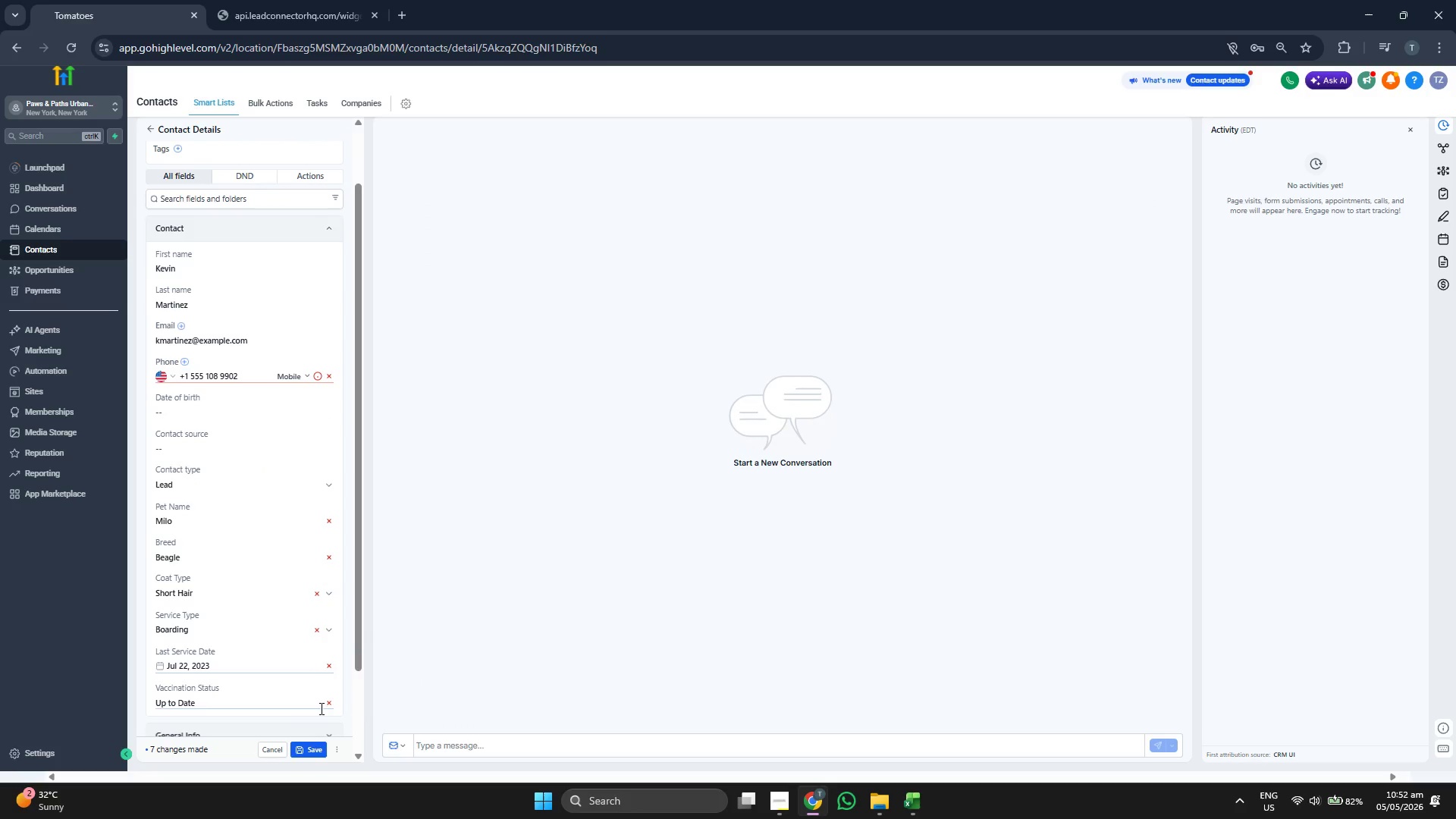 
left_click([310, 748])
 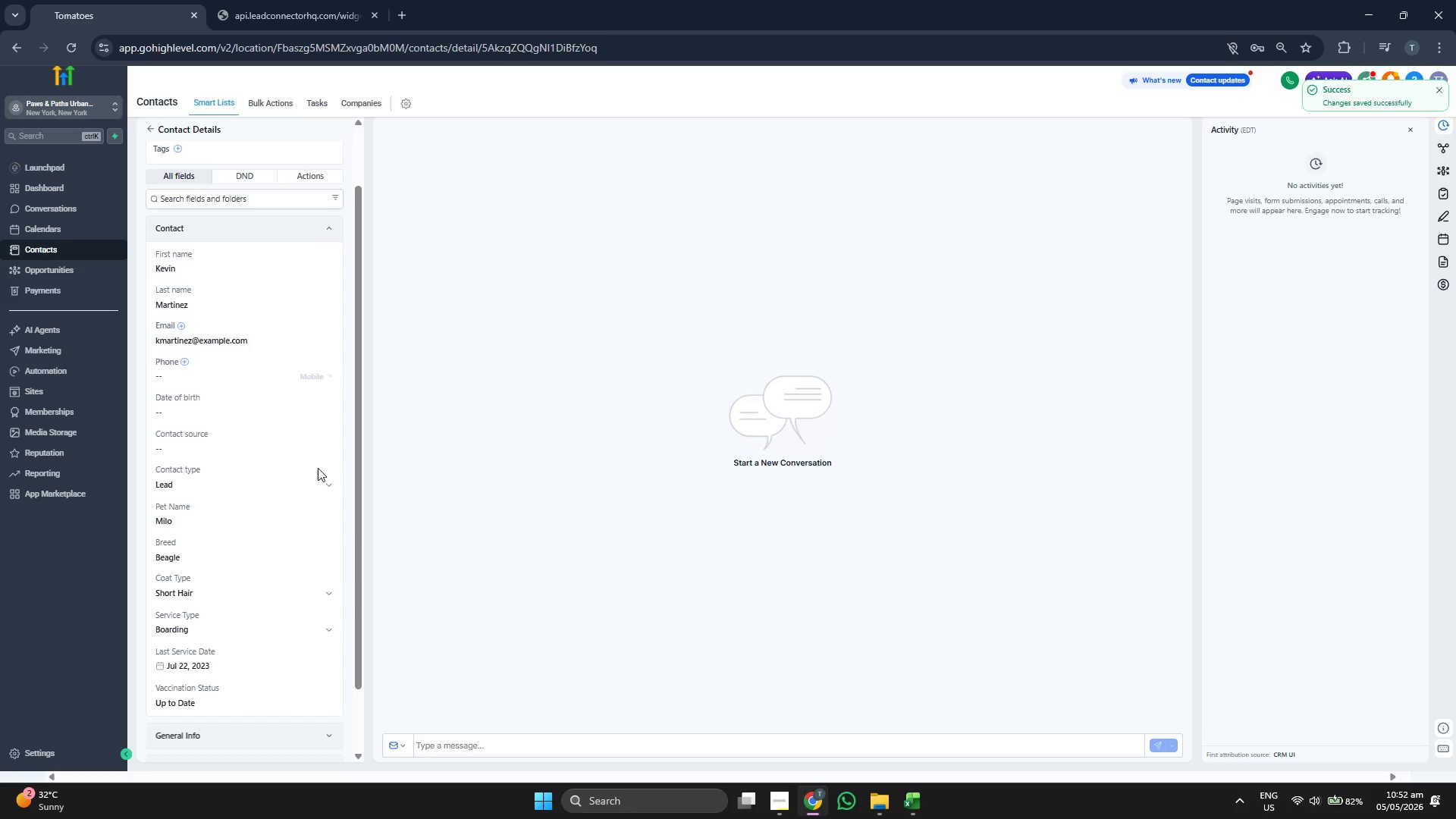 
scroll: coordinate [332, 476], scroll_direction: up, amount: 1.0
 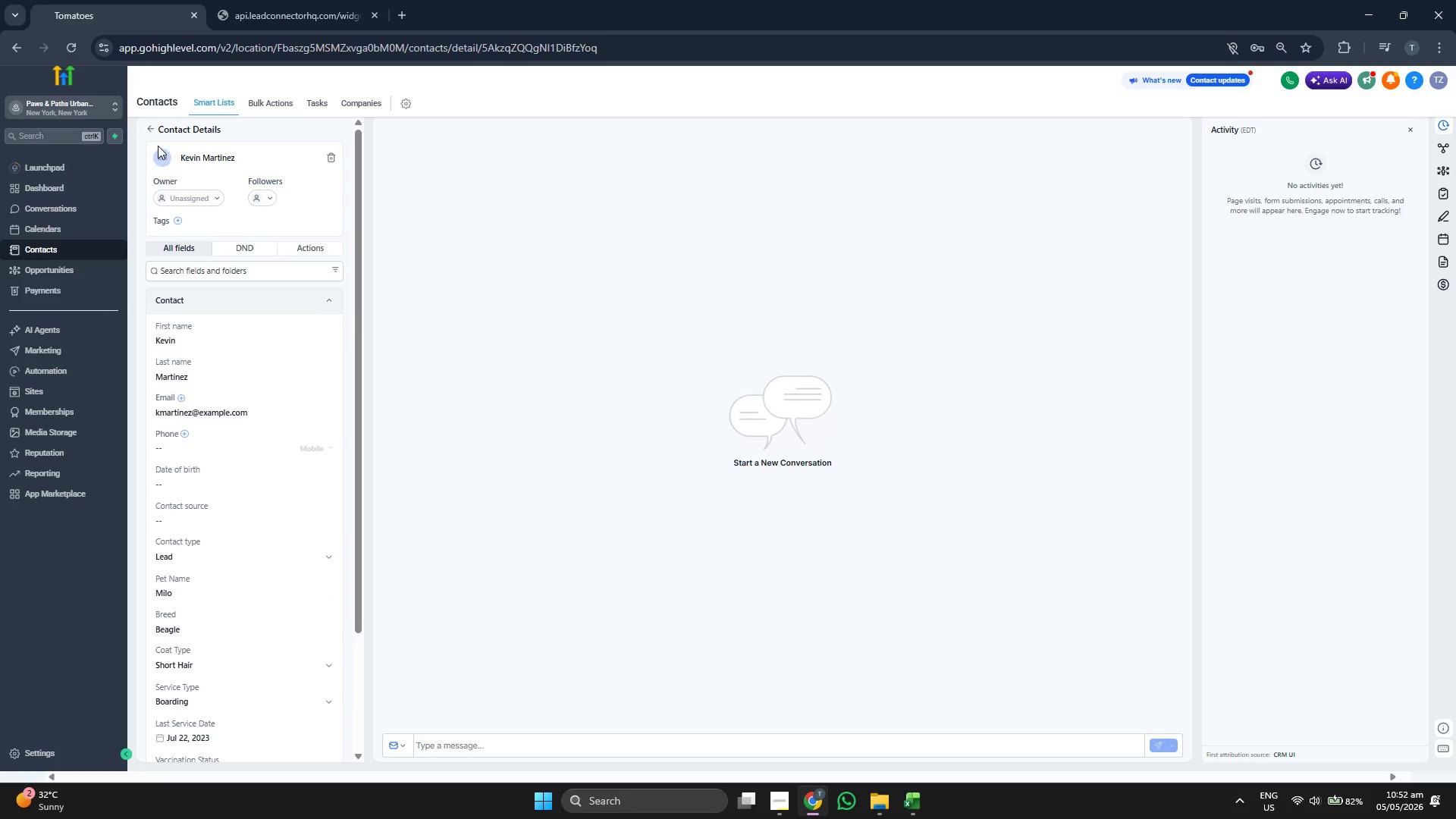 
left_click([153, 132])
 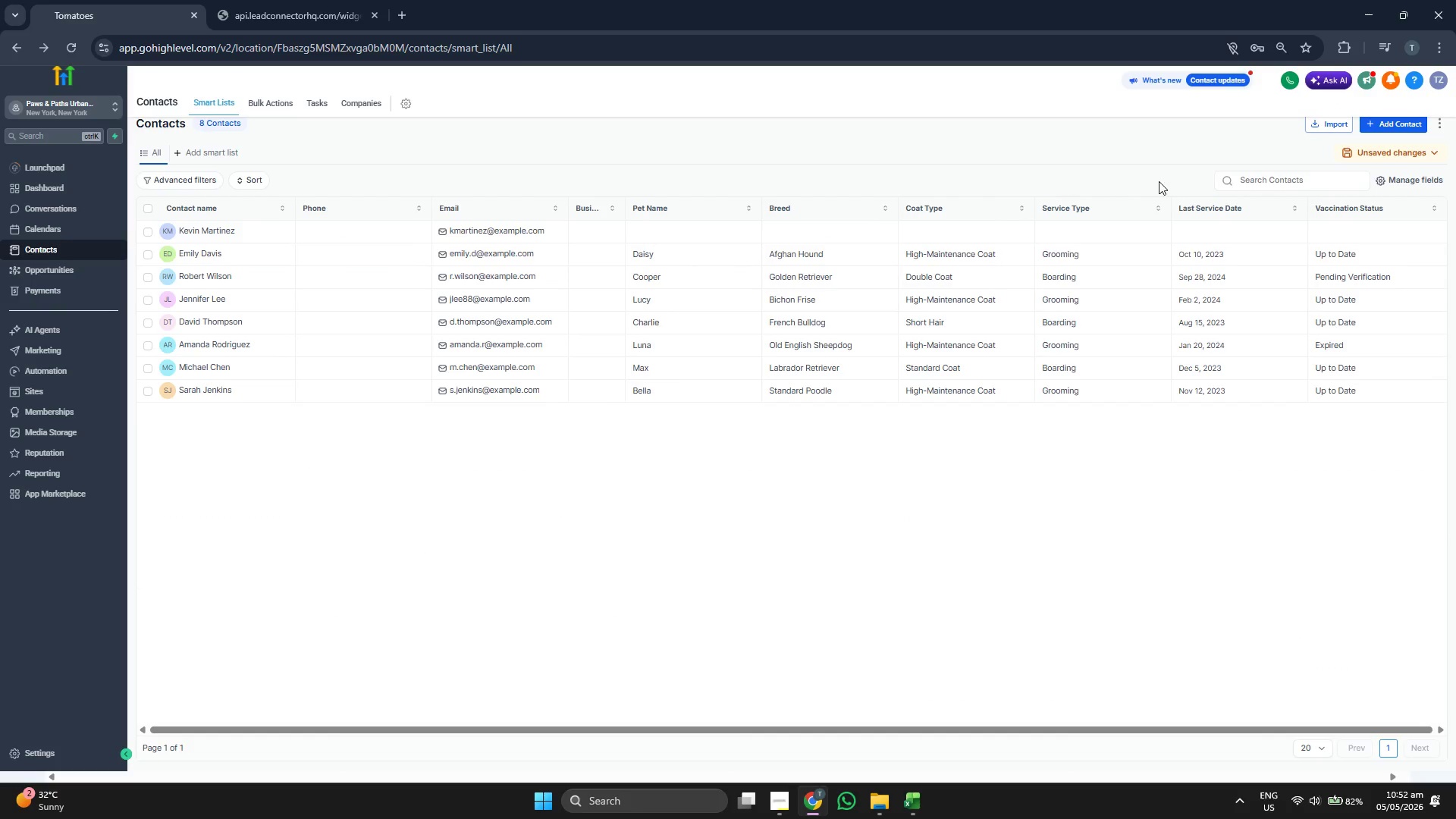 
wait(5.53)
 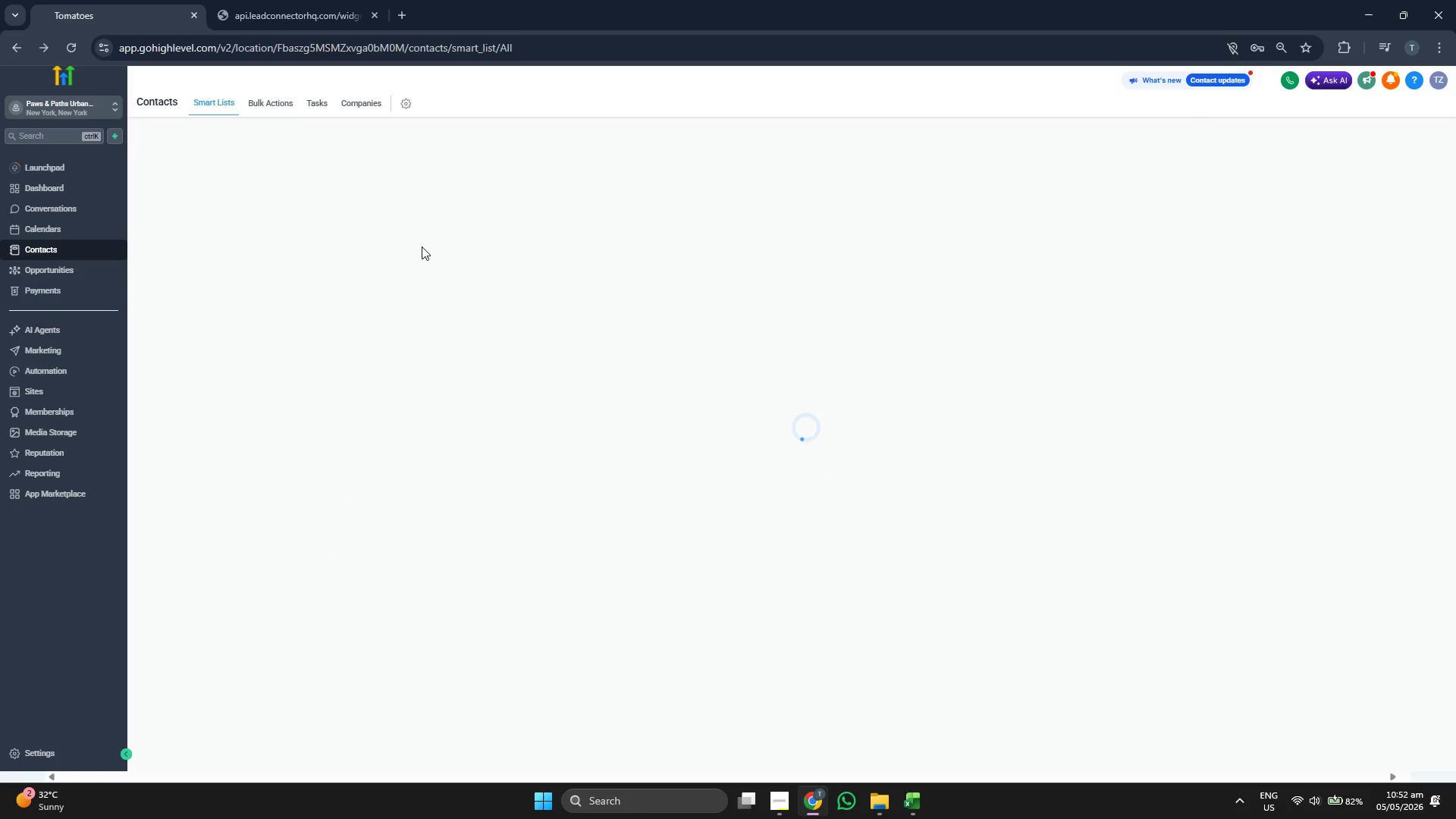 
left_click([1393, 123])
 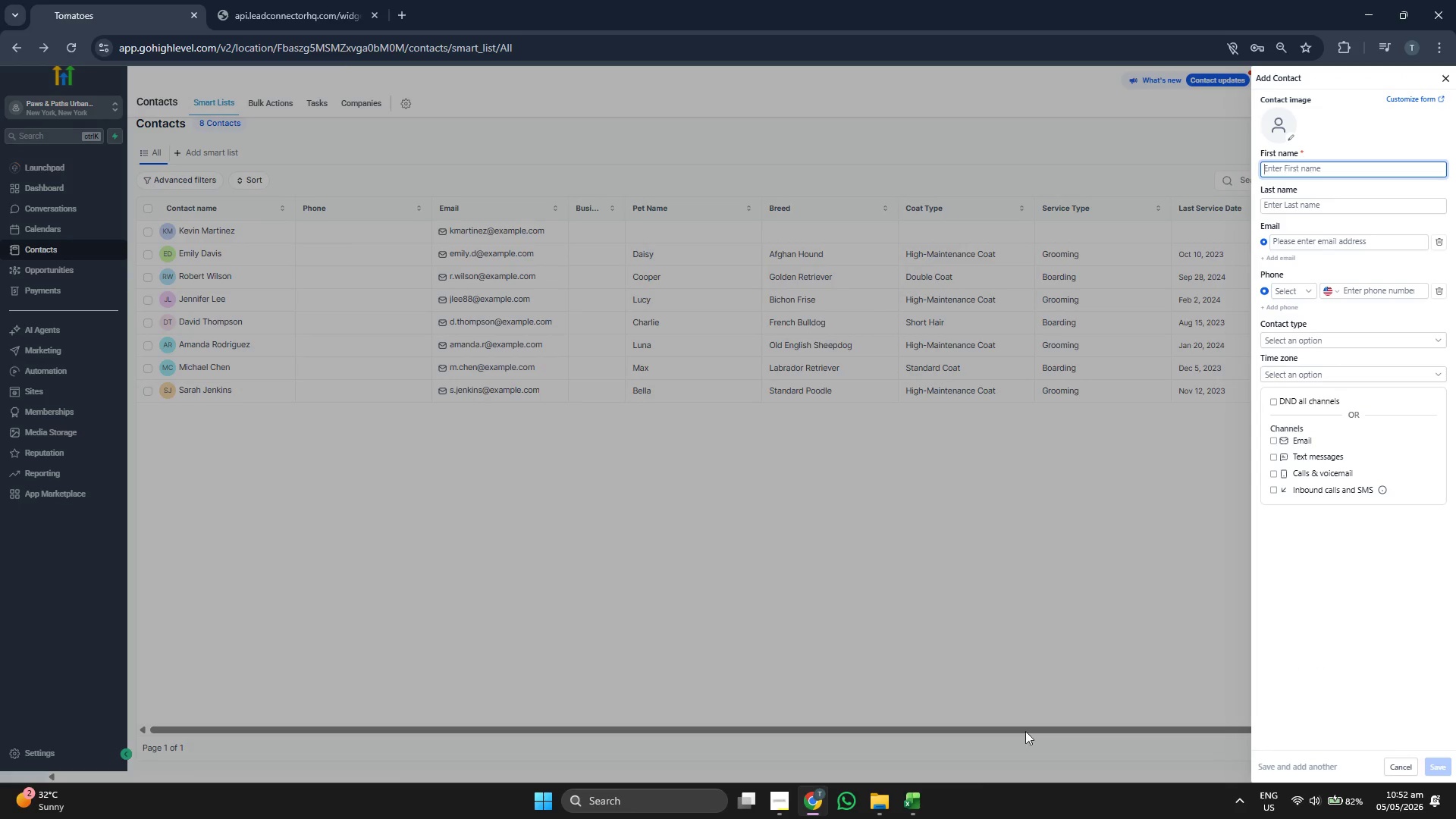 
left_click([922, 800])
 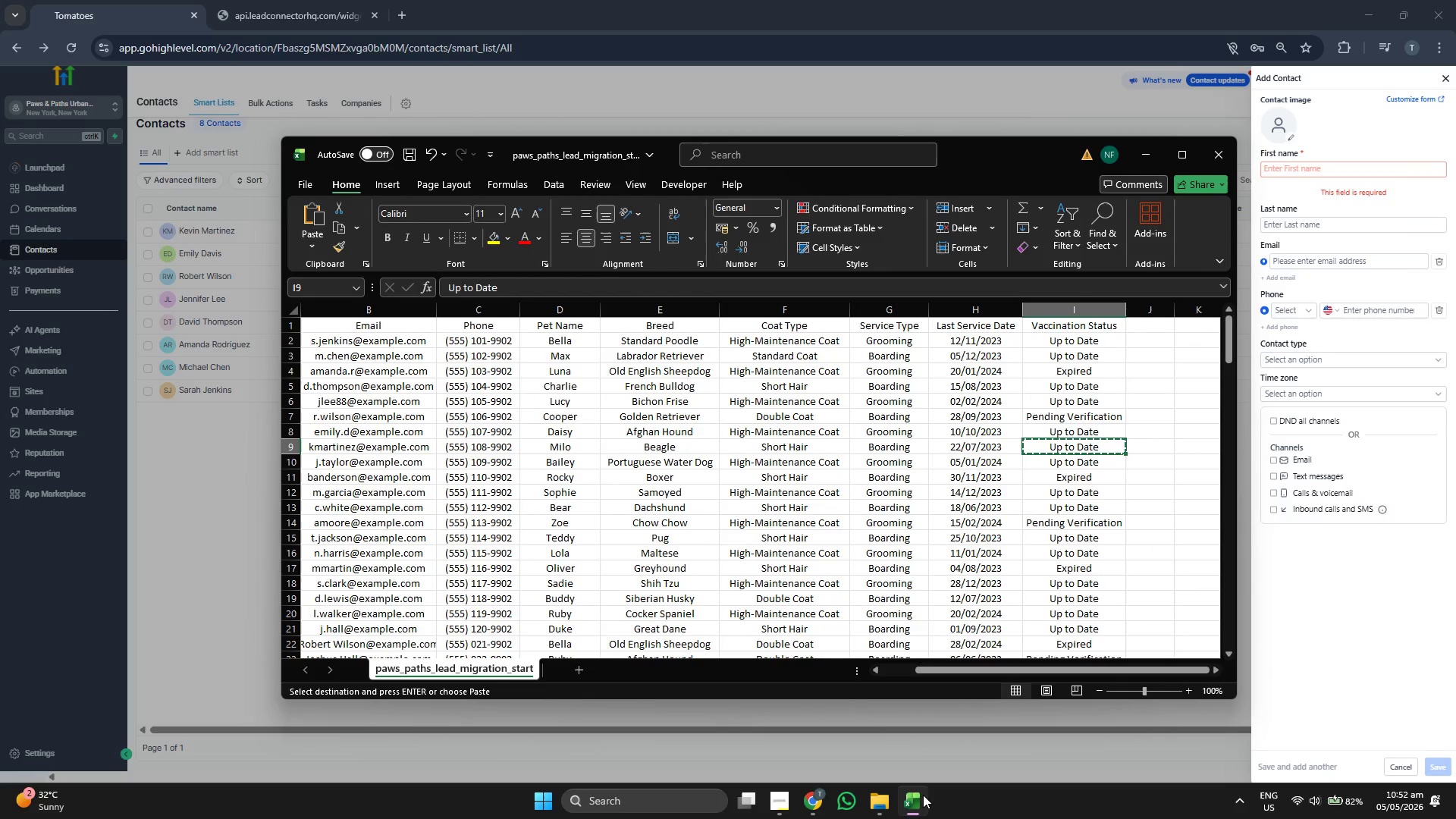 
key(ArrowDown)
 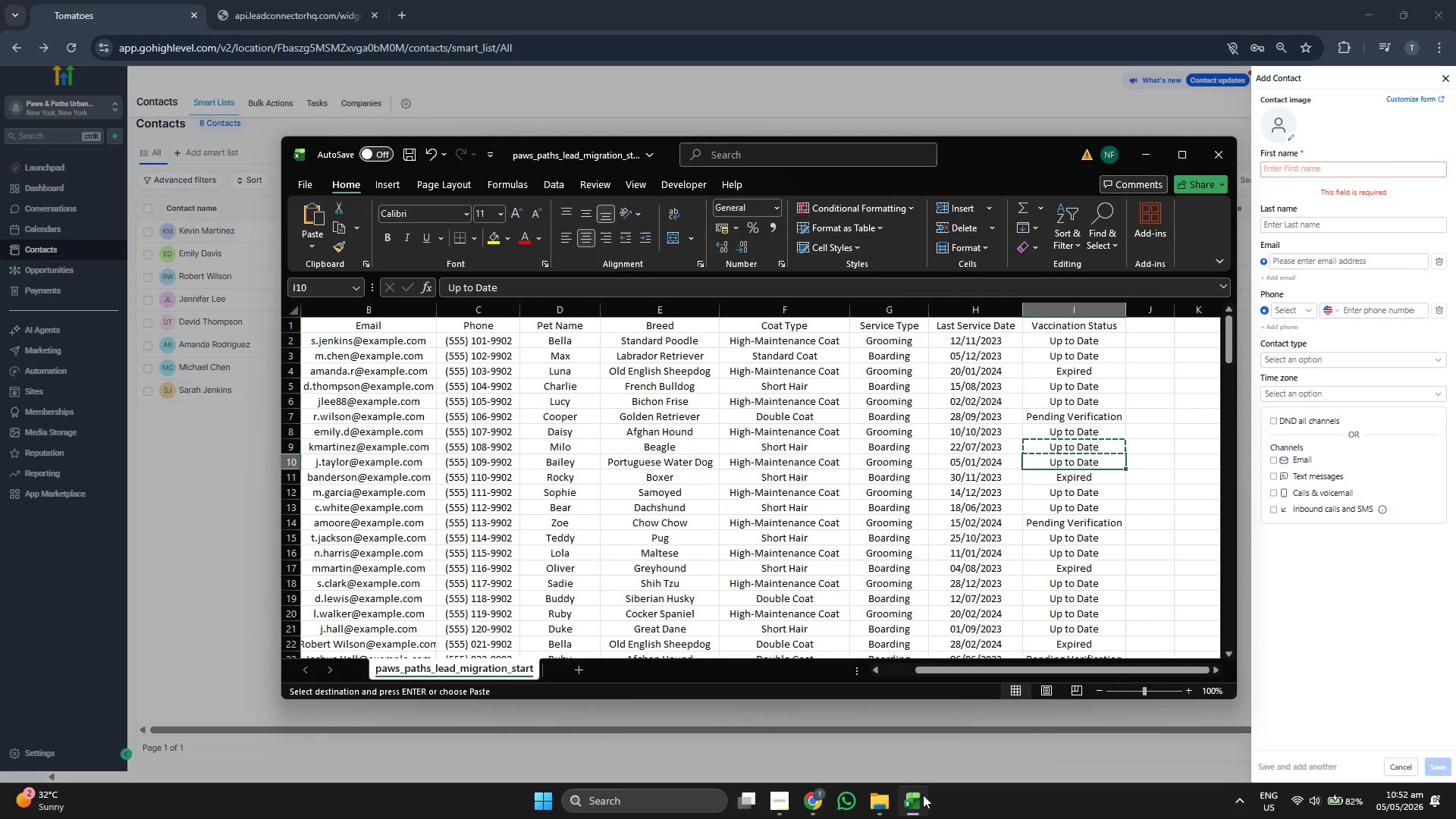 
key(ArrowLeft)
 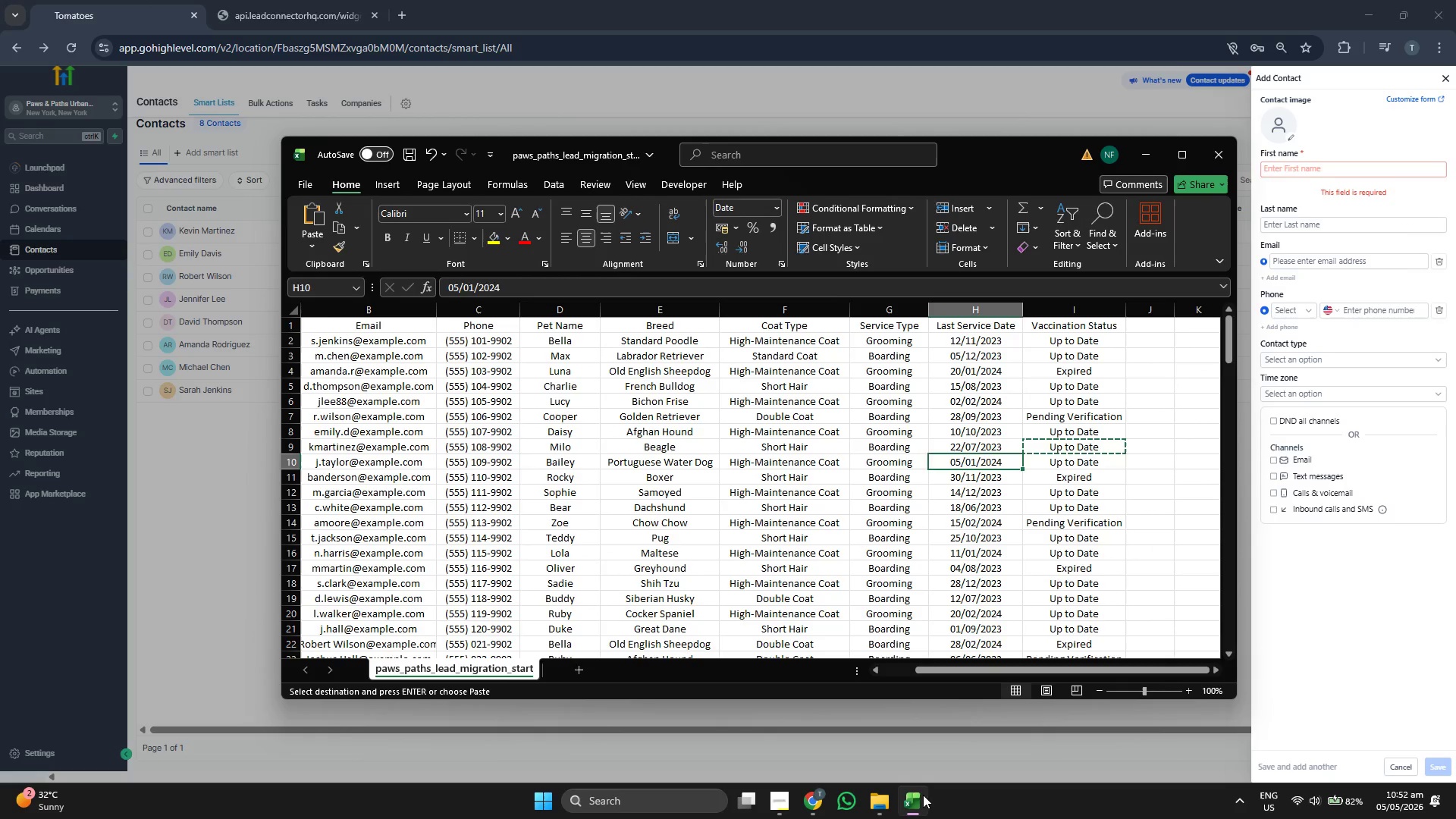 
key(ArrowLeft)
 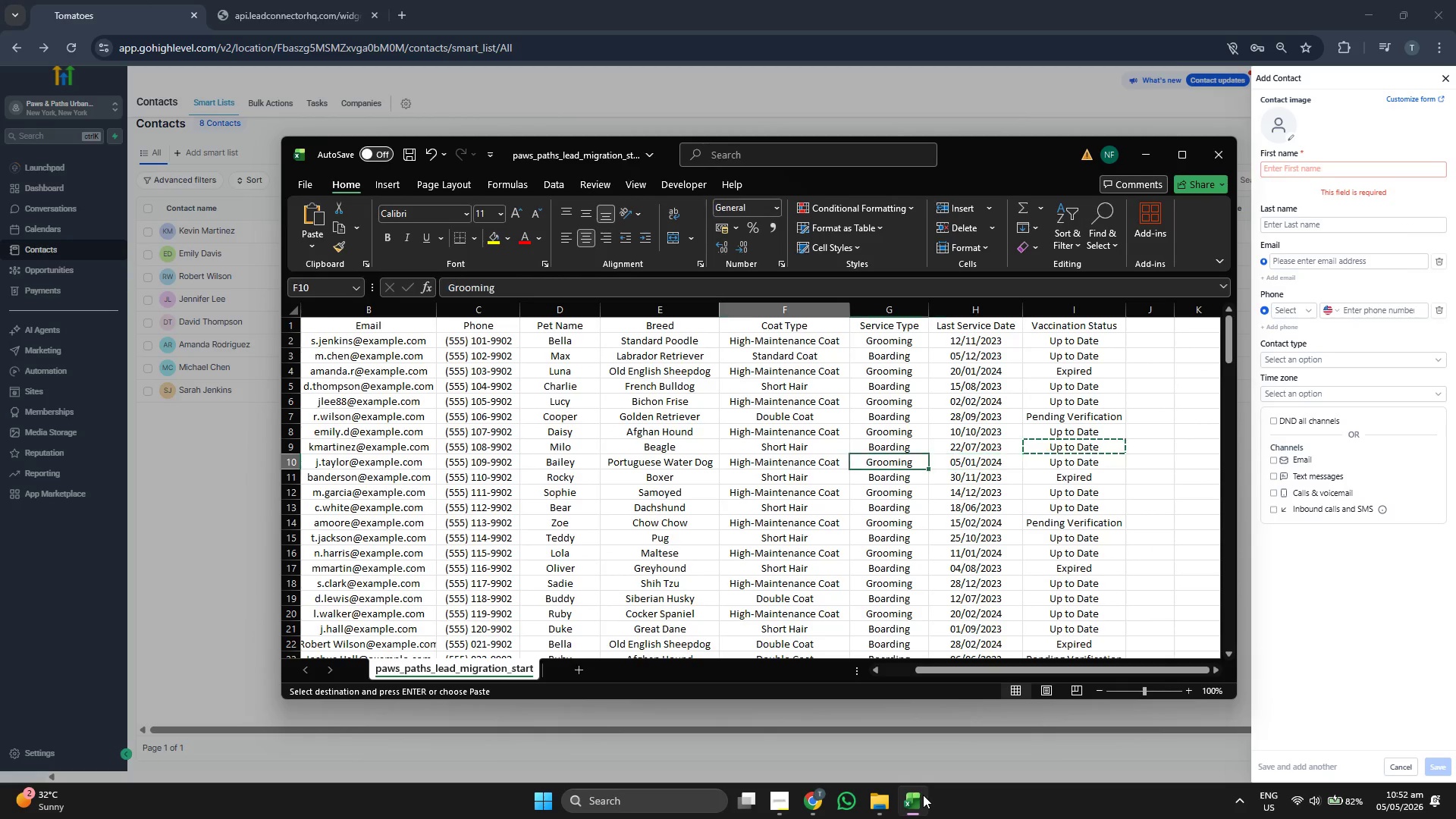 
key(ArrowLeft)
 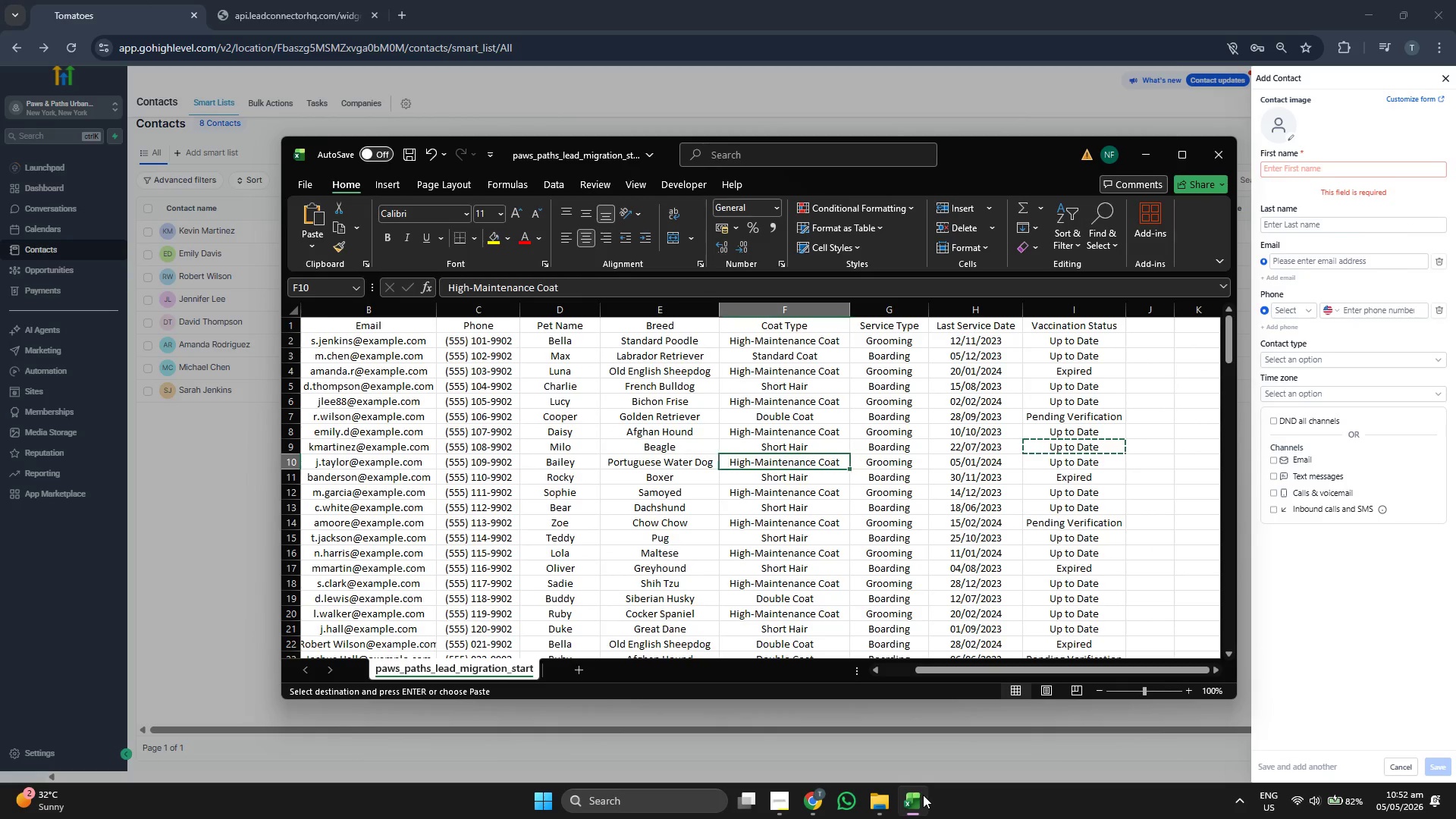 
key(ArrowLeft)
 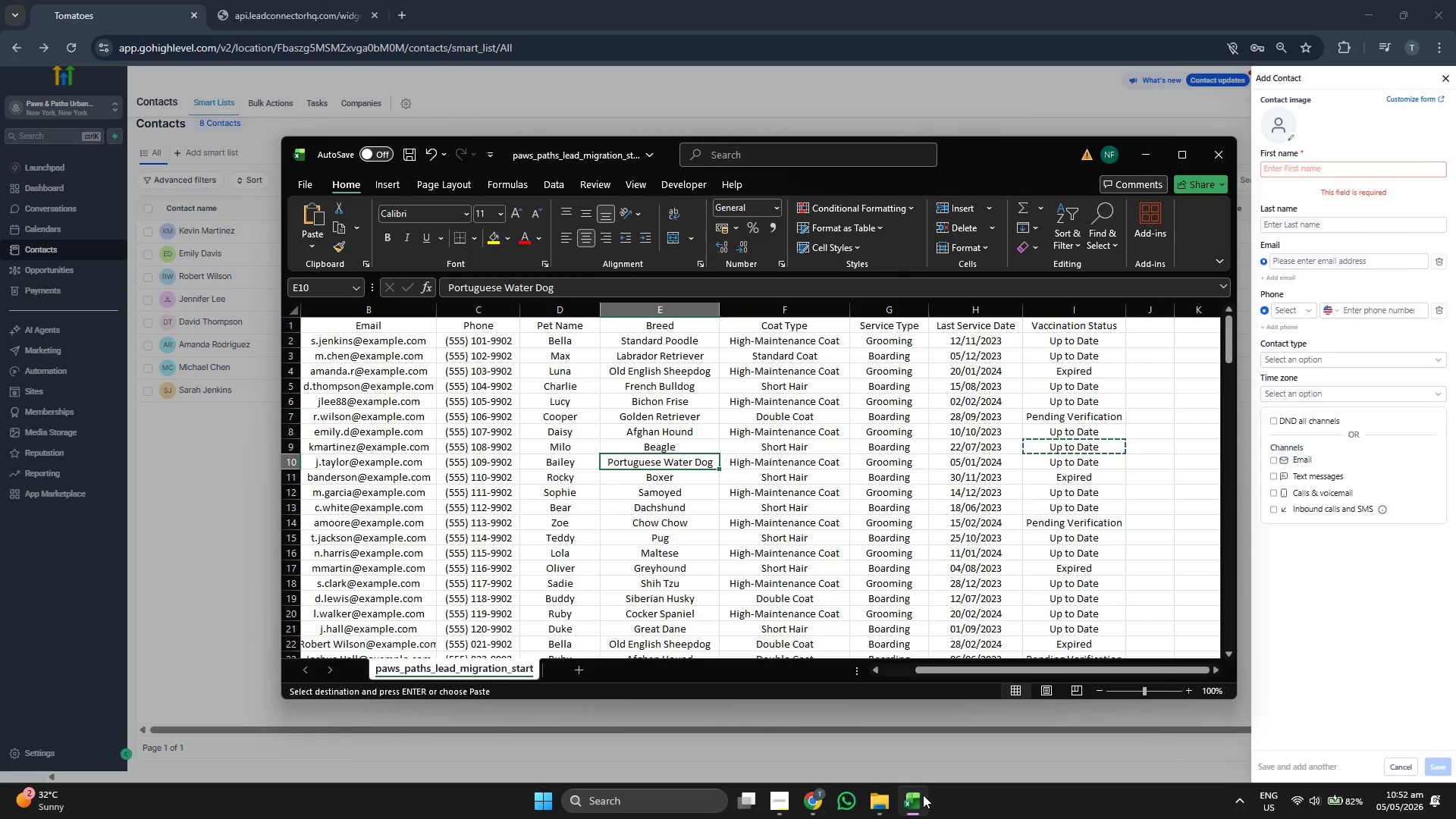 
key(ArrowLeft)
 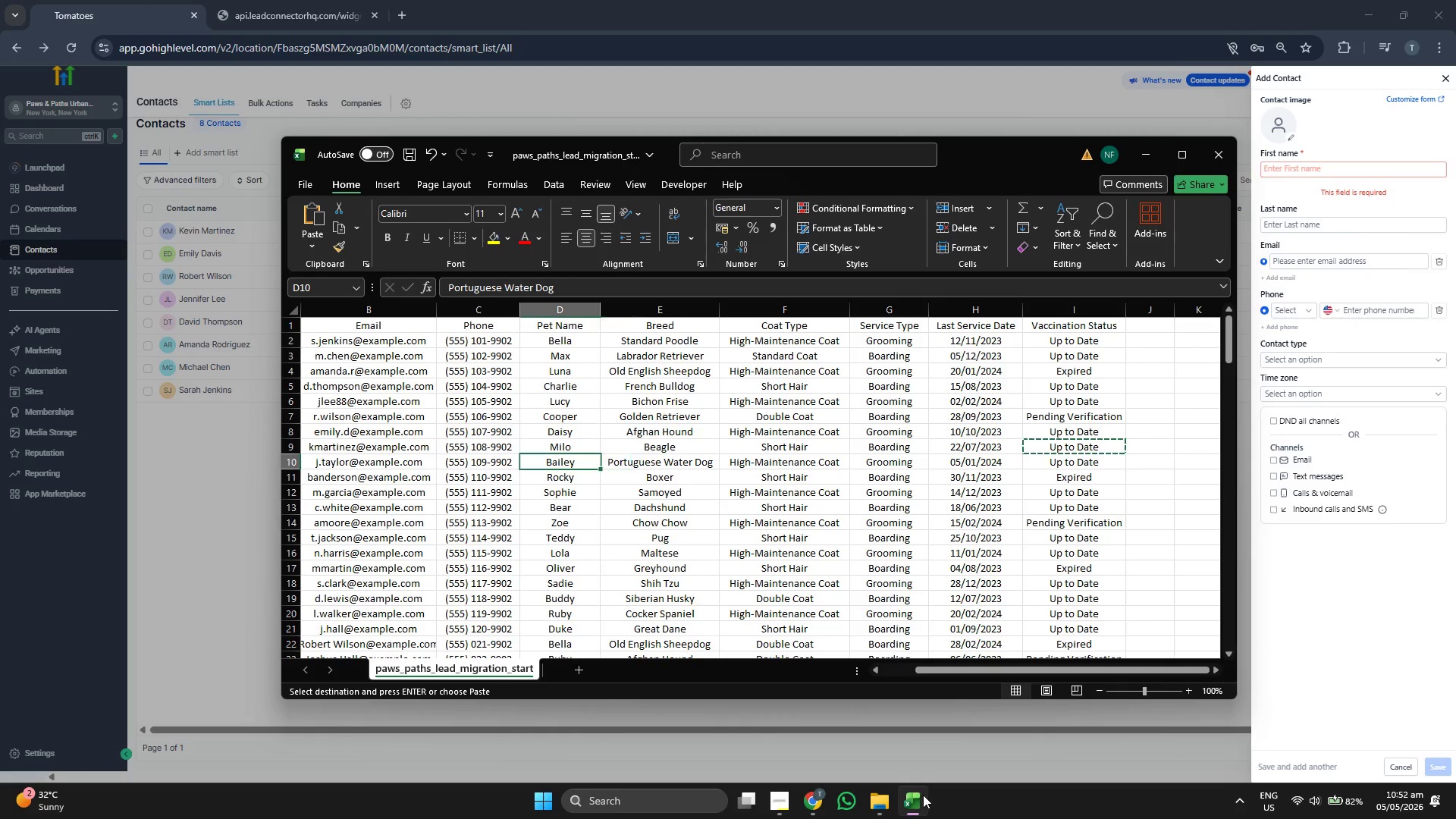 
key(ArrowLeft)
 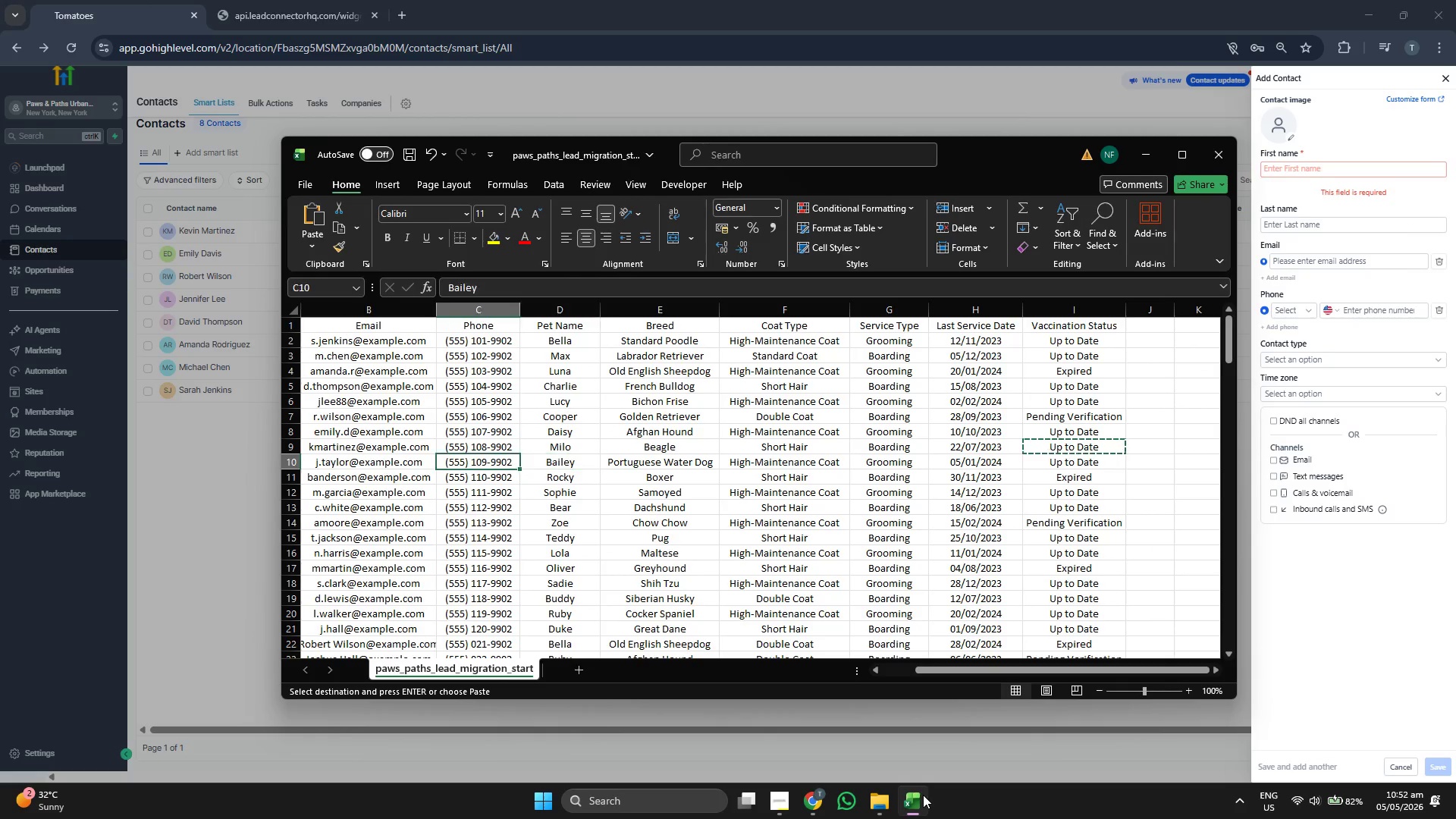 
key(ArrowLeft)
 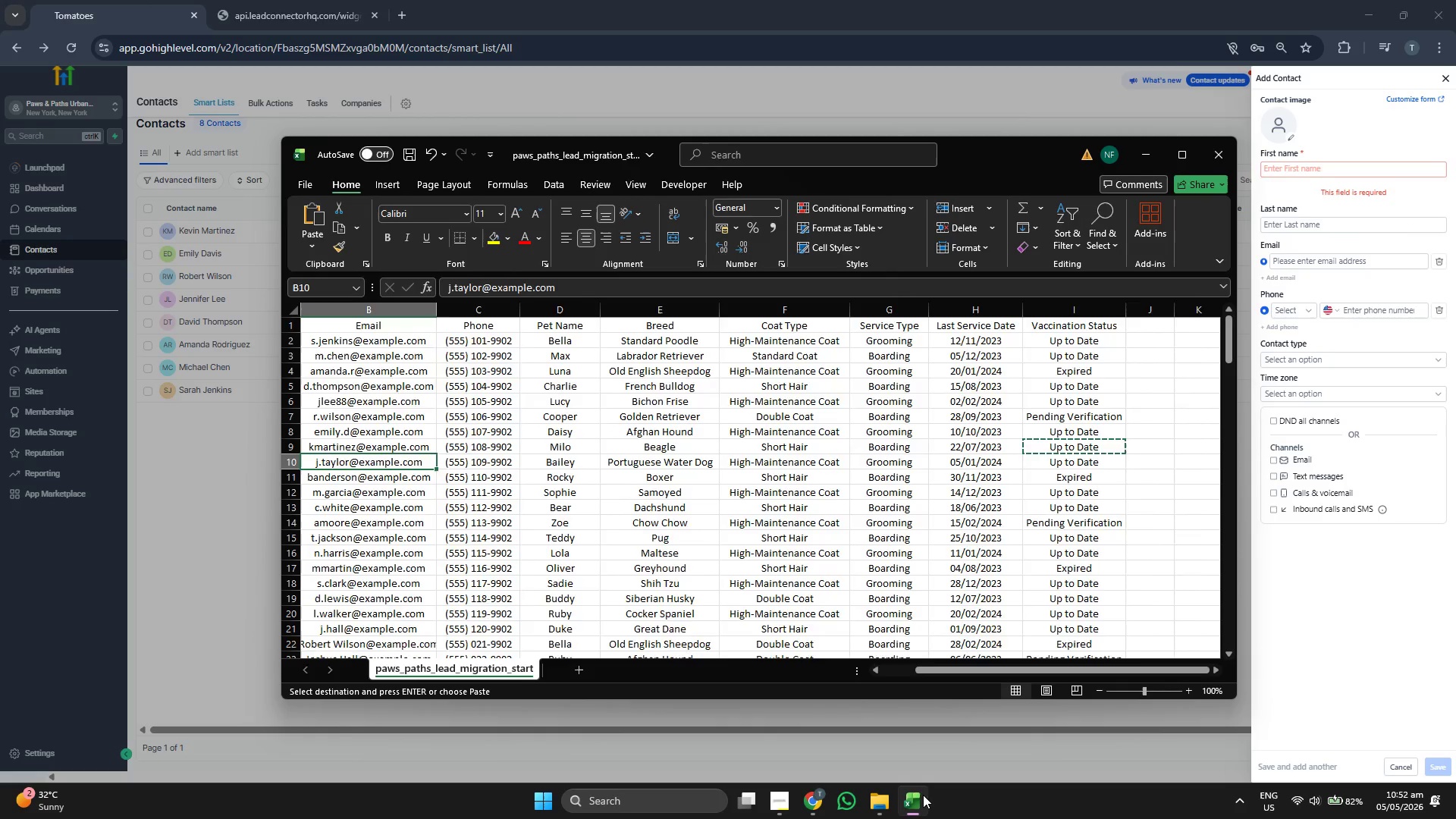 
key(ArrowLeft)
 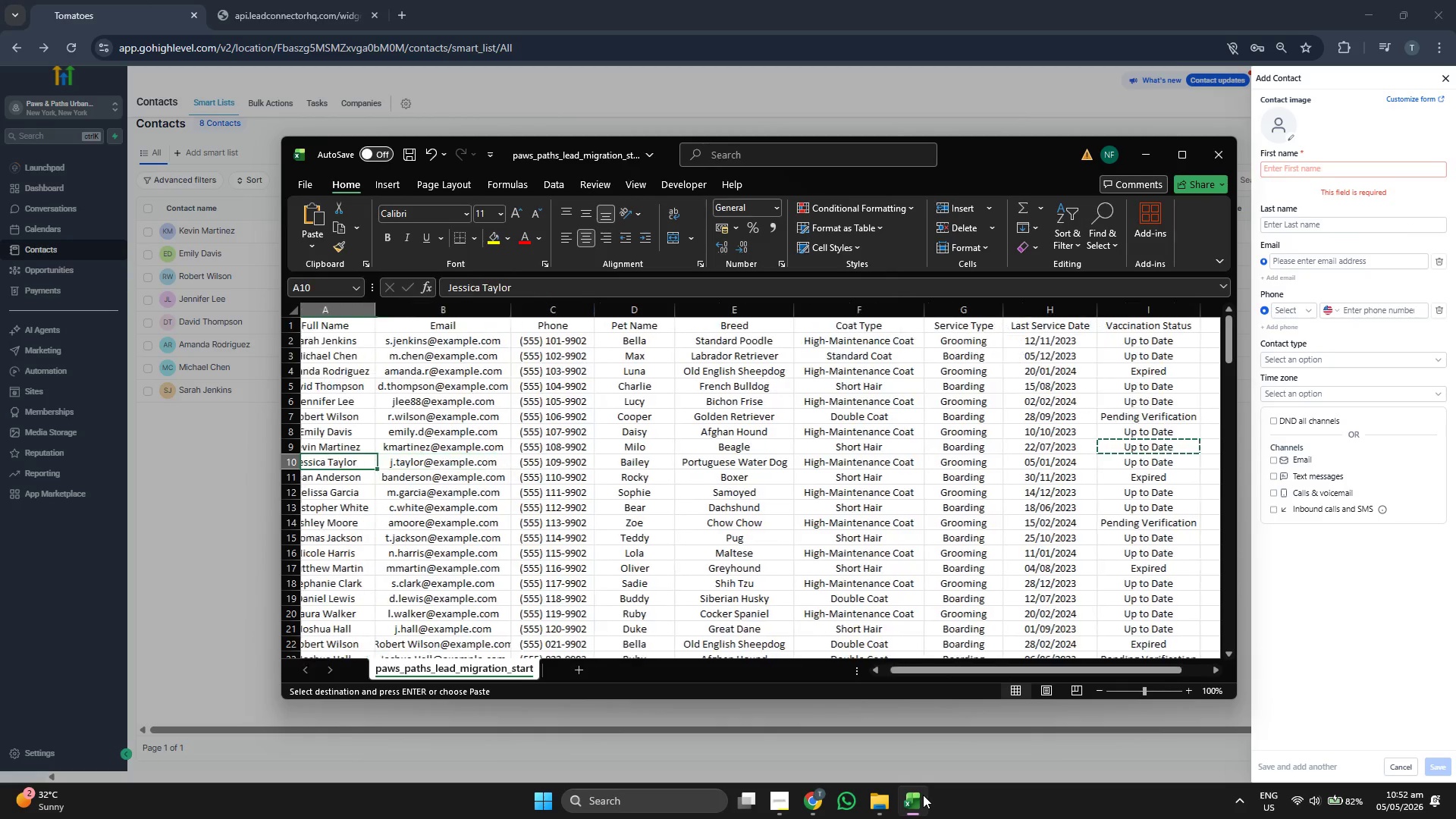 
key(ArrowLeft)
 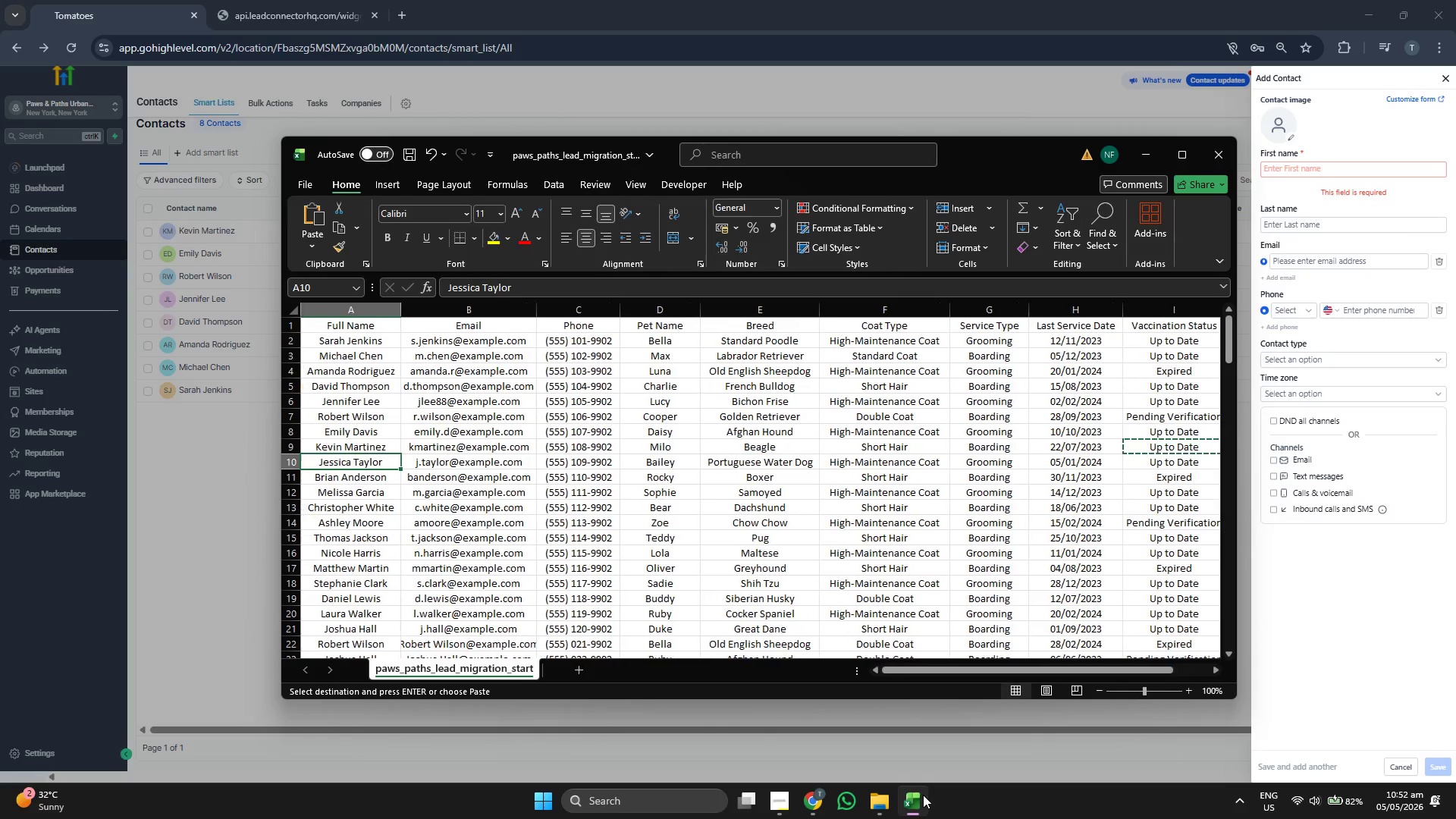 
key(ArrowRight)
 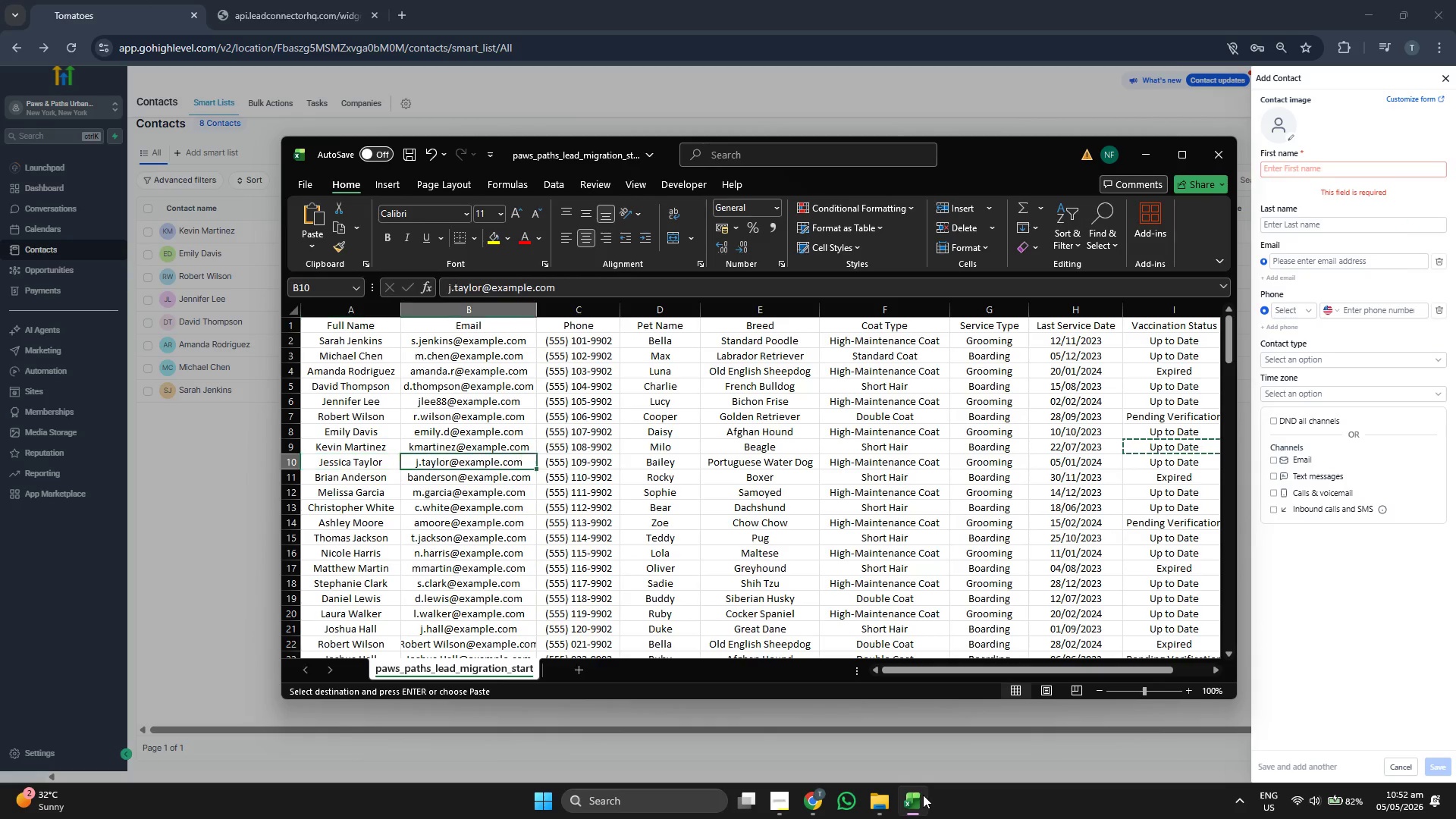 
key(Control+ControlLeft)
 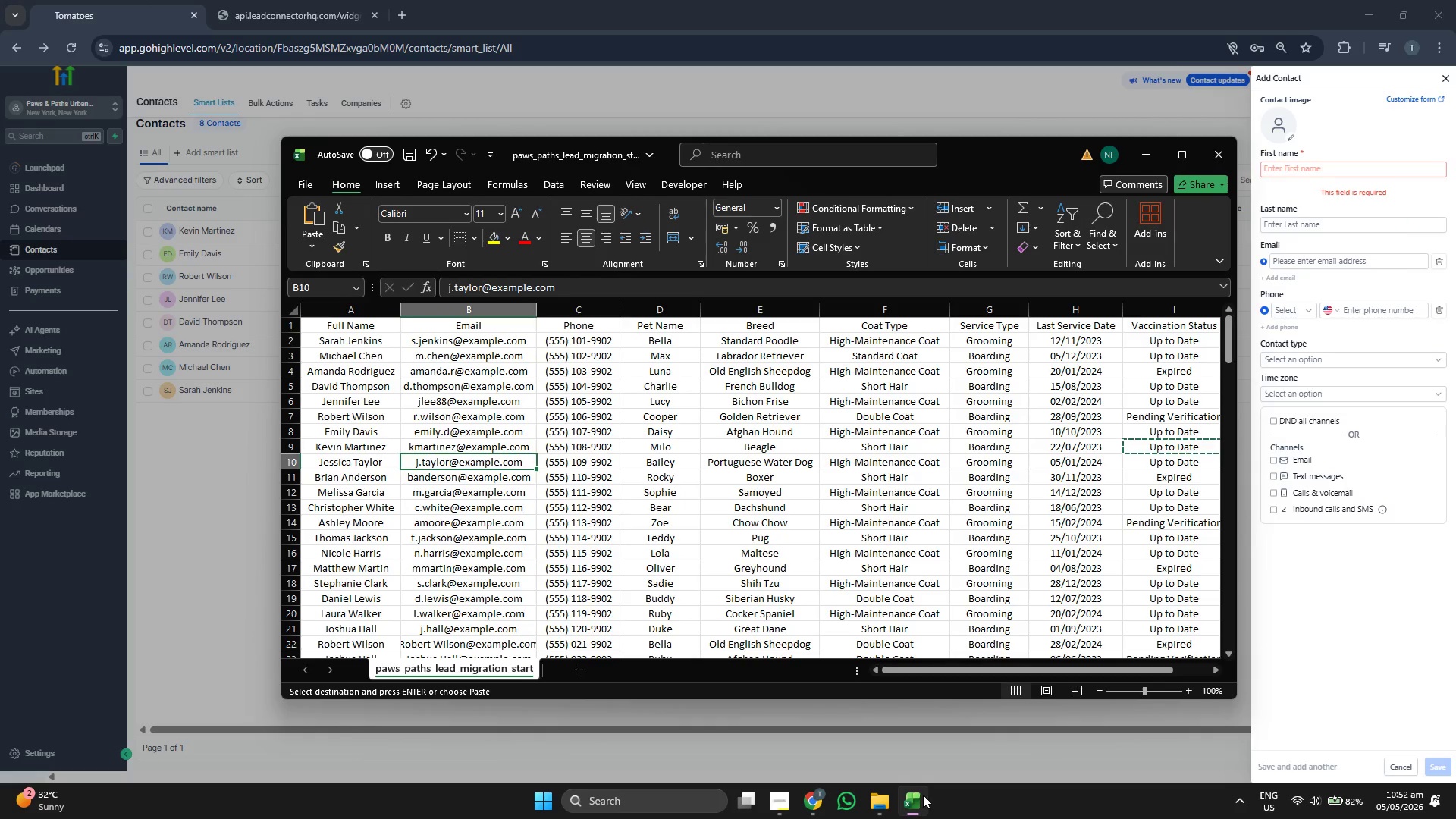 
key(Control+C)
 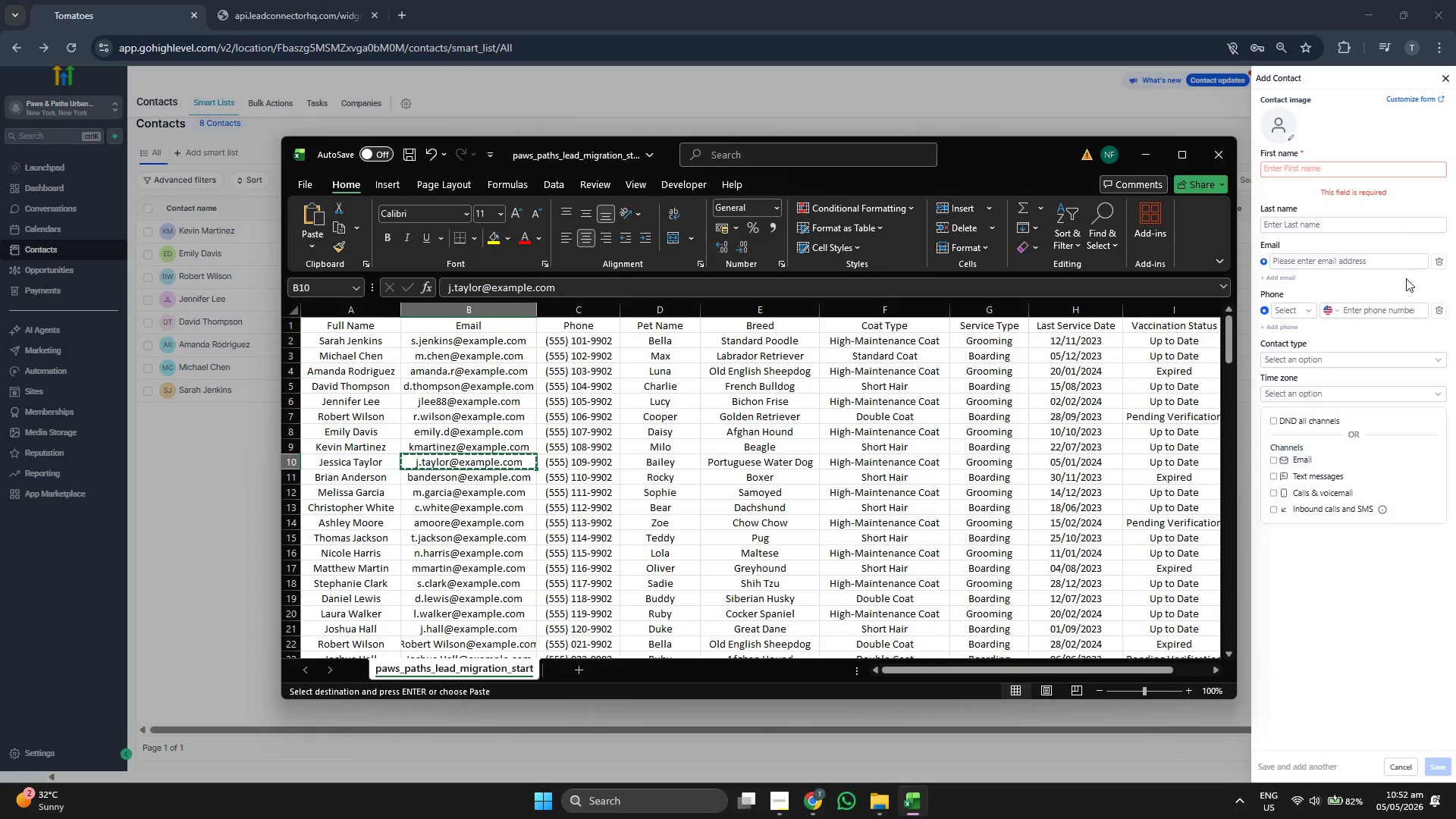 
left_click([1365, 264])
 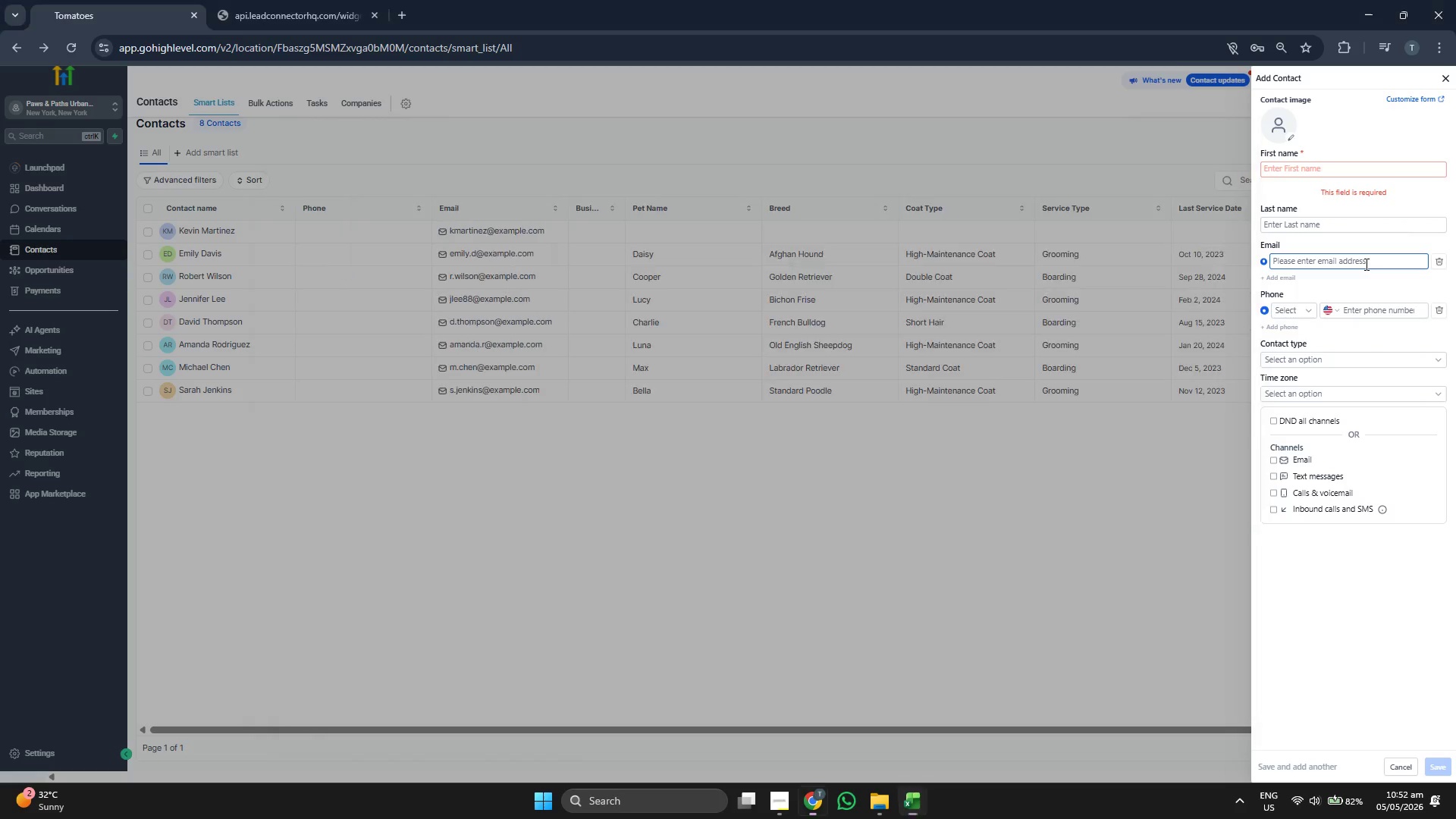 
key(Control+V)
 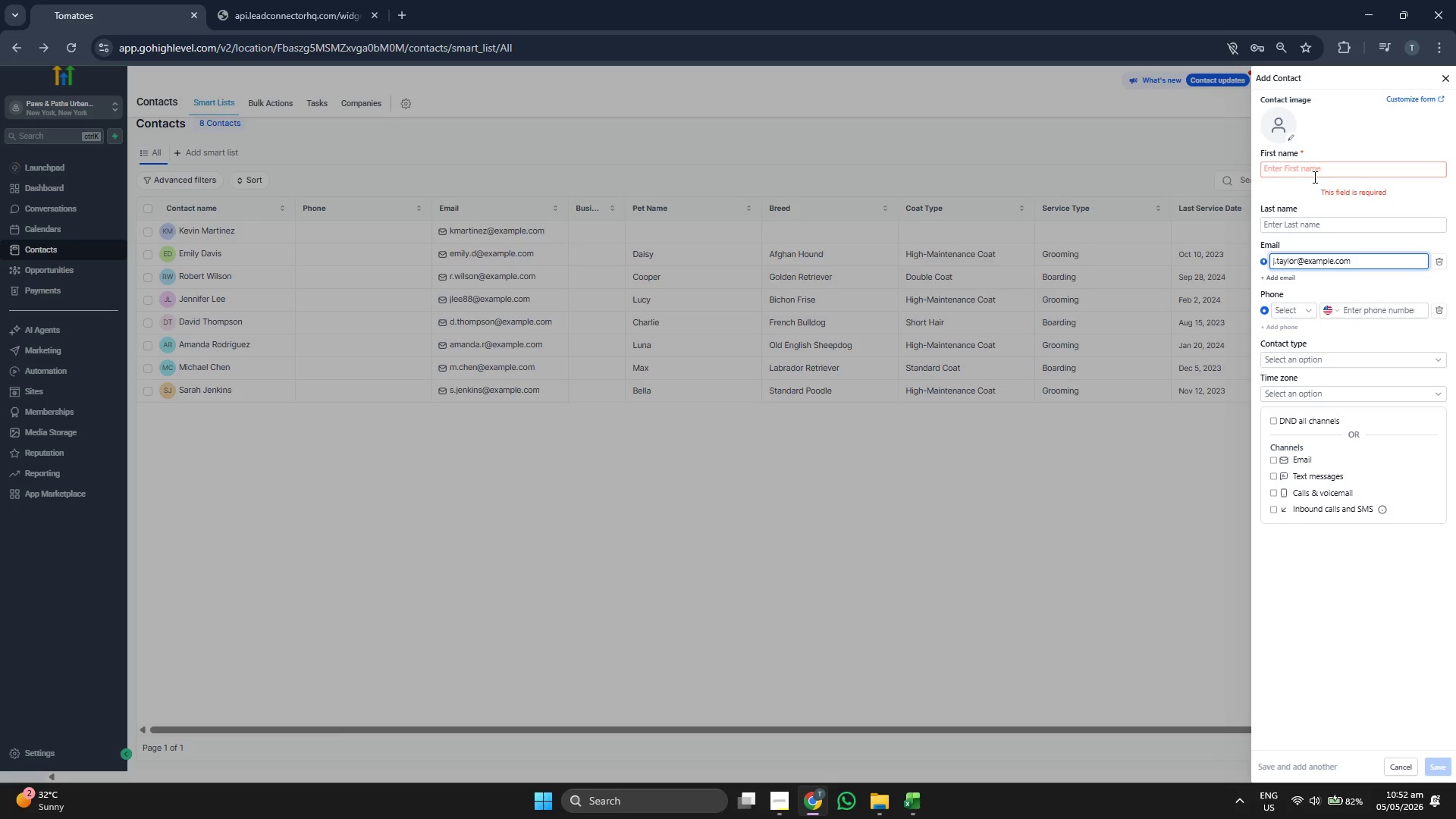 
left_click([1313, 171])
 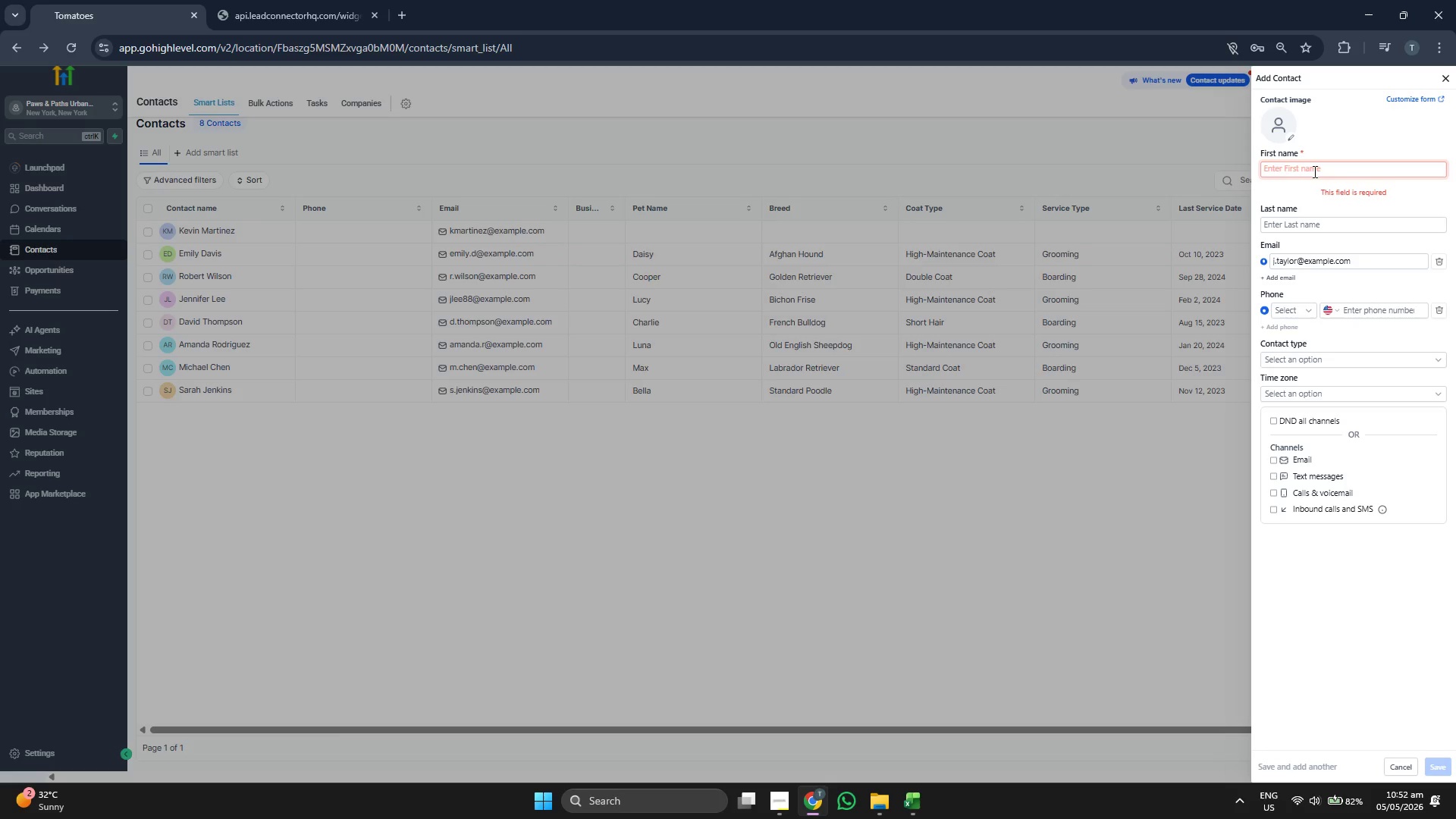 
type(Jessica)
key(Tab)
type(Taylor)
 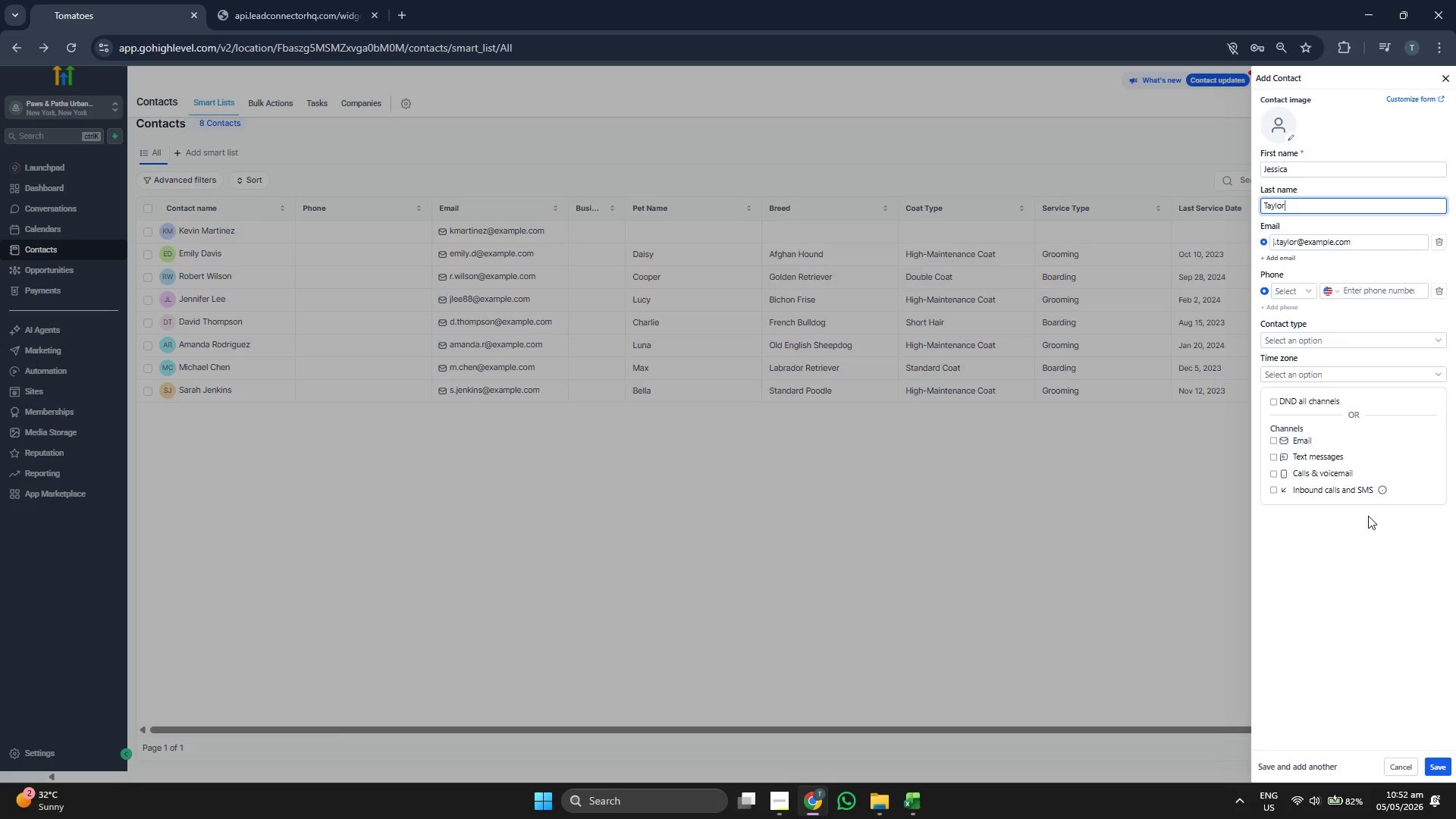 
left_click([1363, 629])
 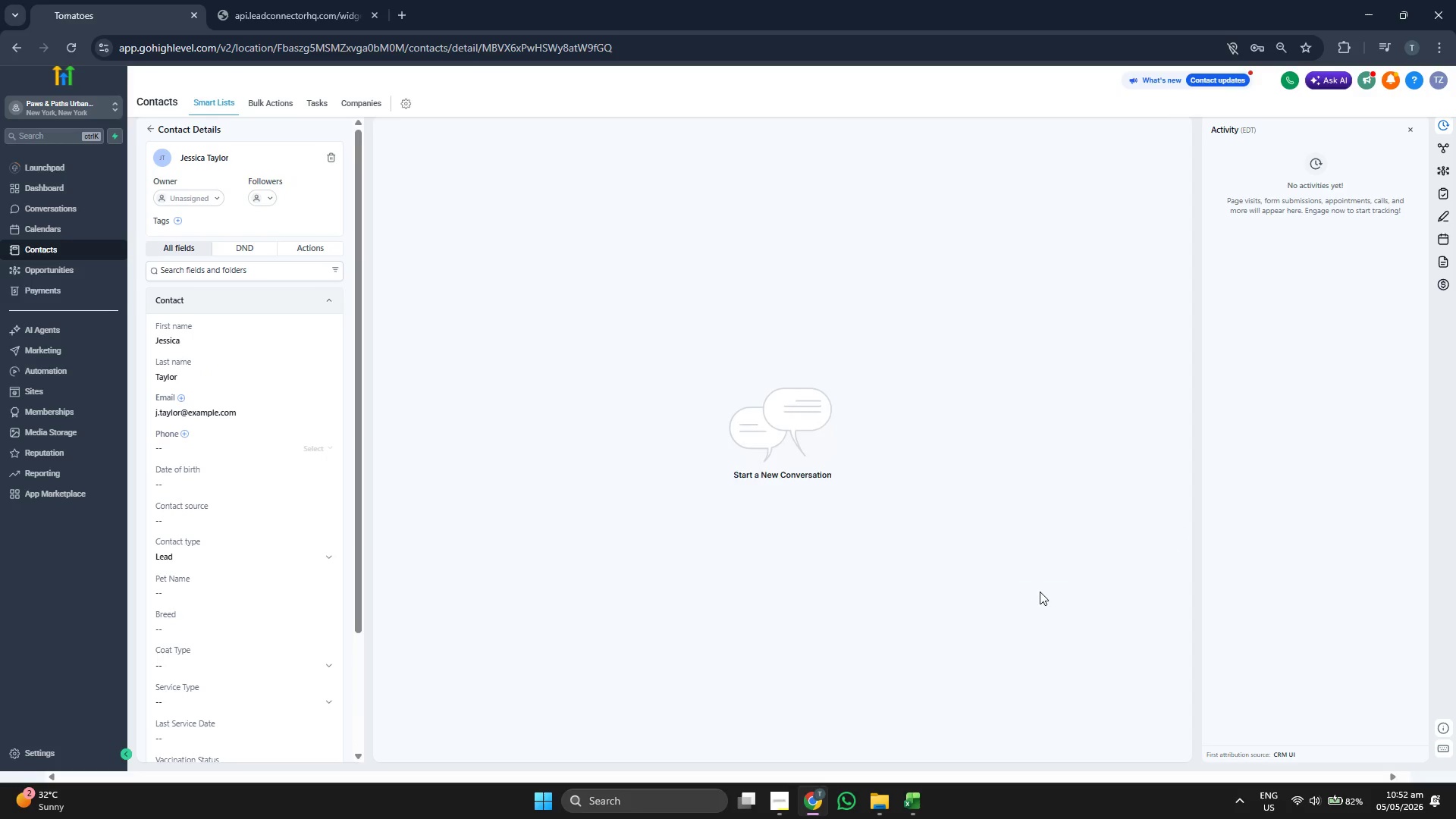 
wait(5.16)
 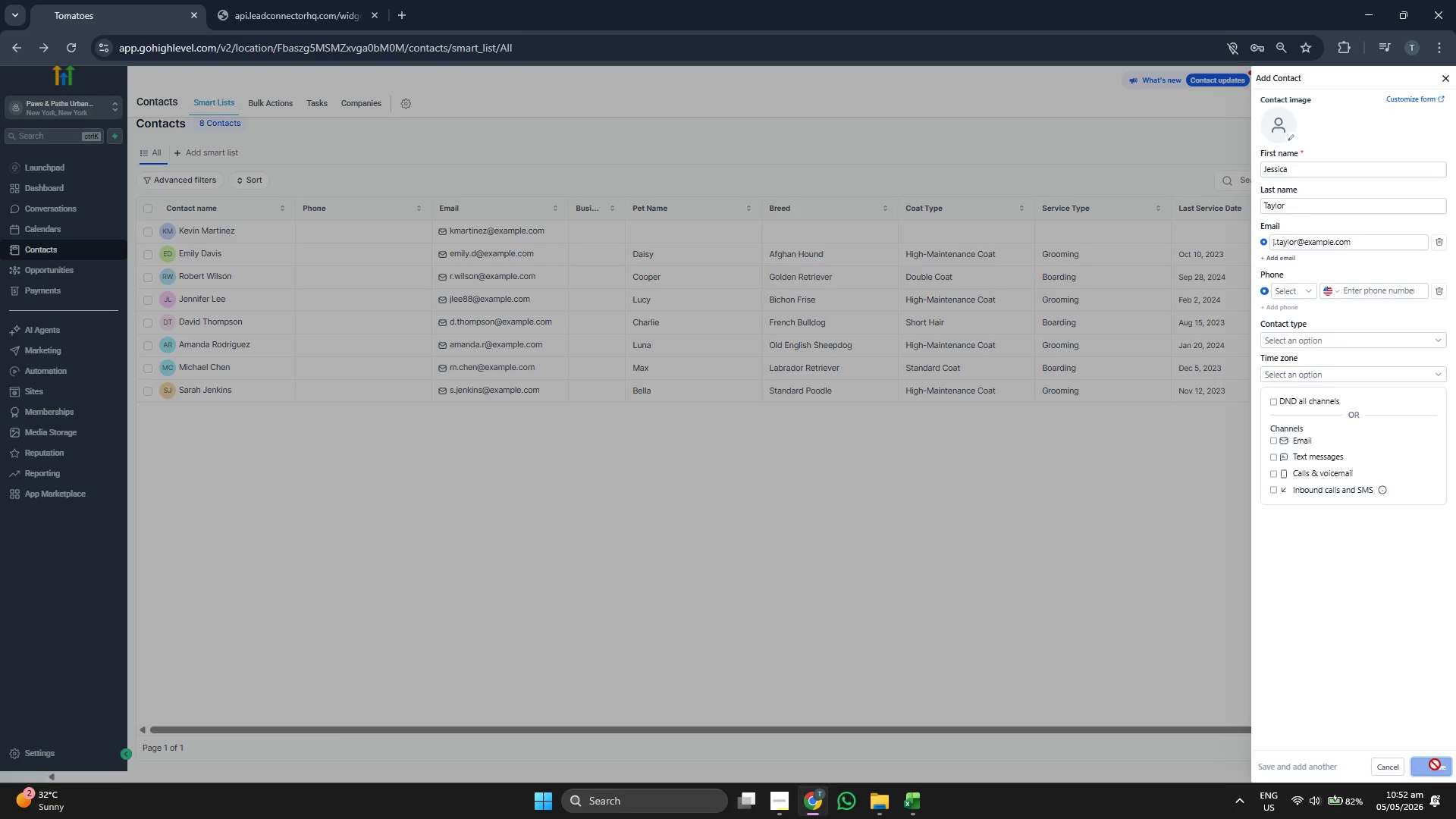 
scroll: coordinate [346, 362], scroll_direction: down, amount: 1.0
 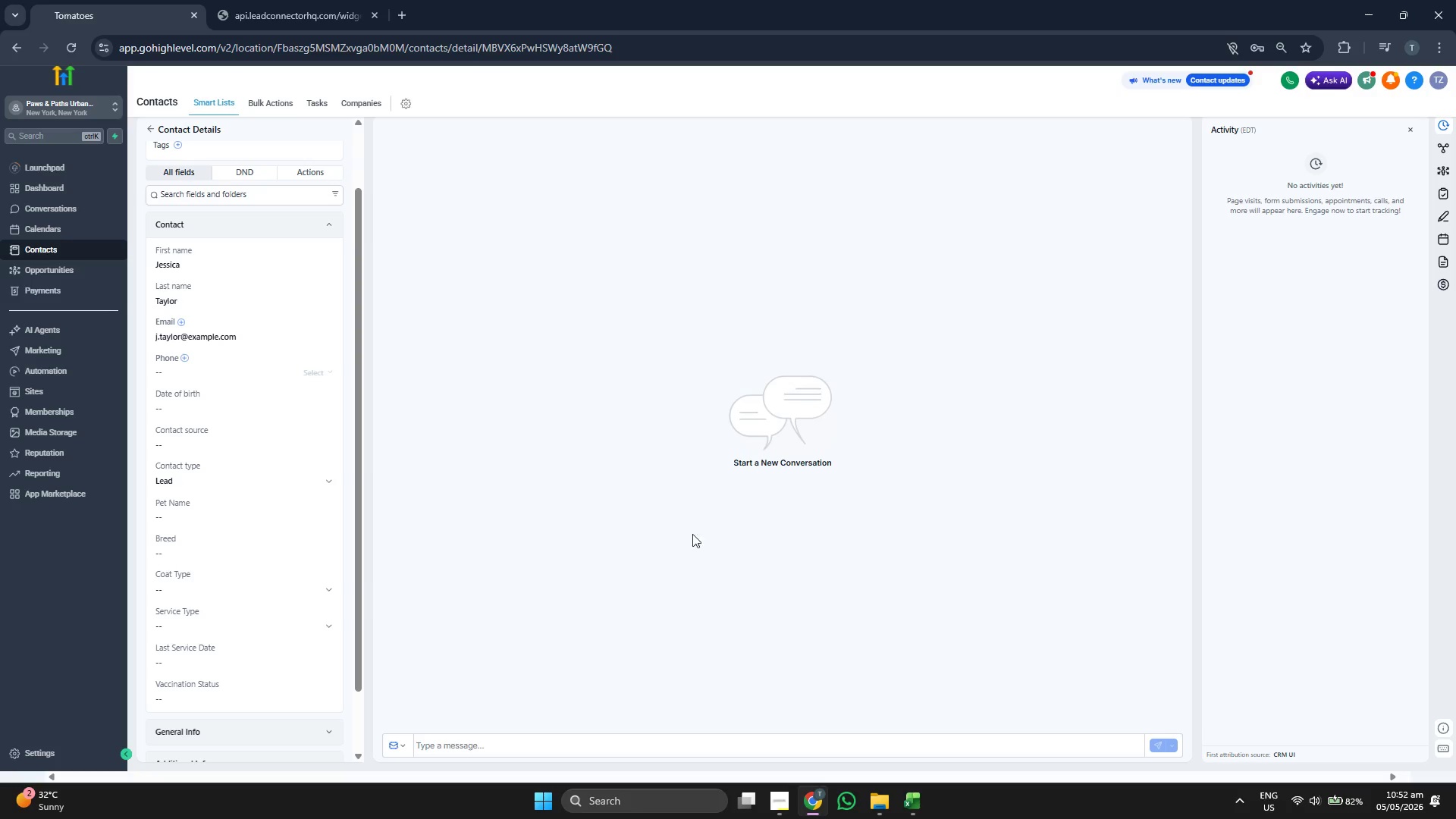 
left_click([916, 793])
 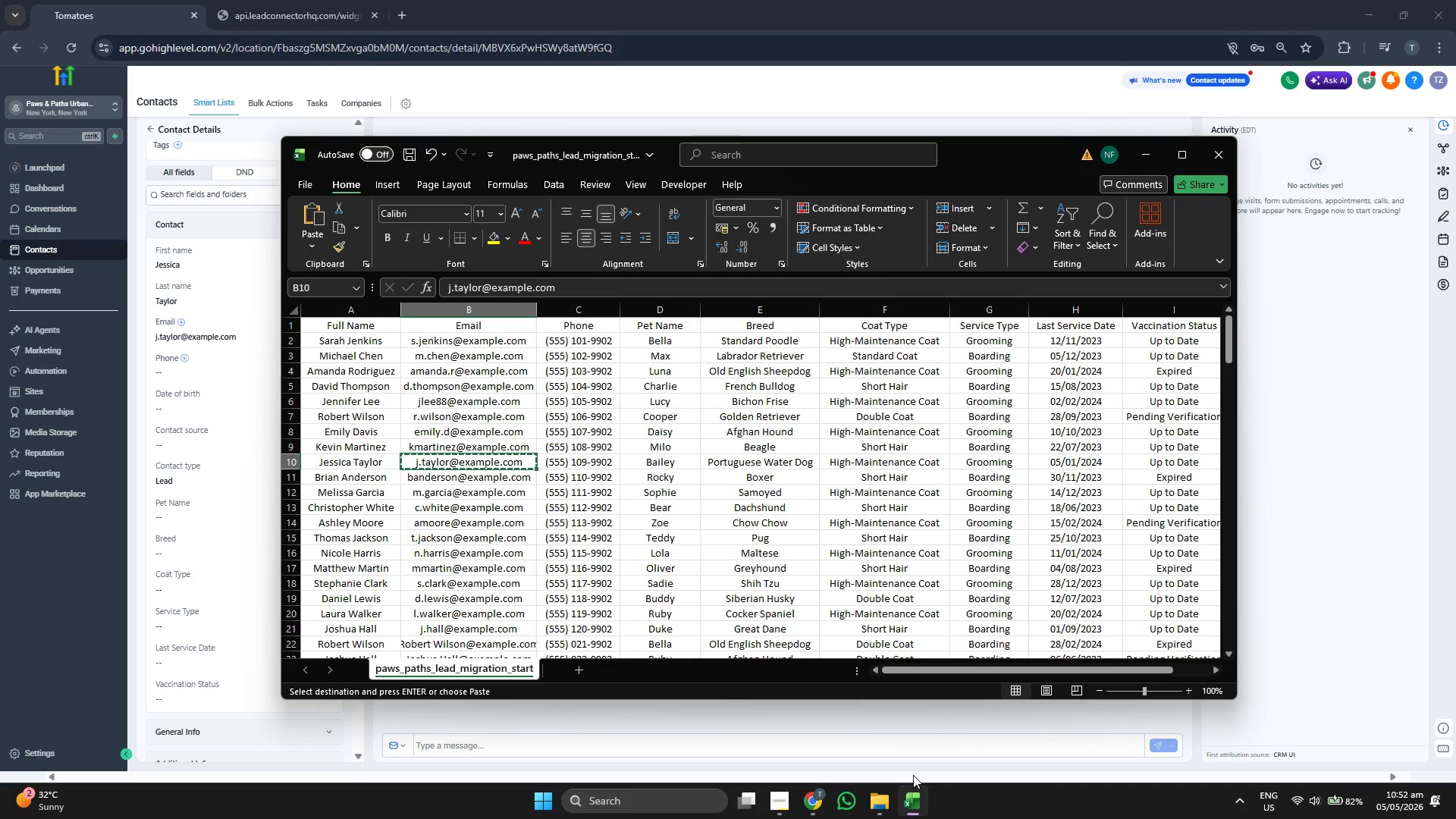 
key(ArrowRight)
 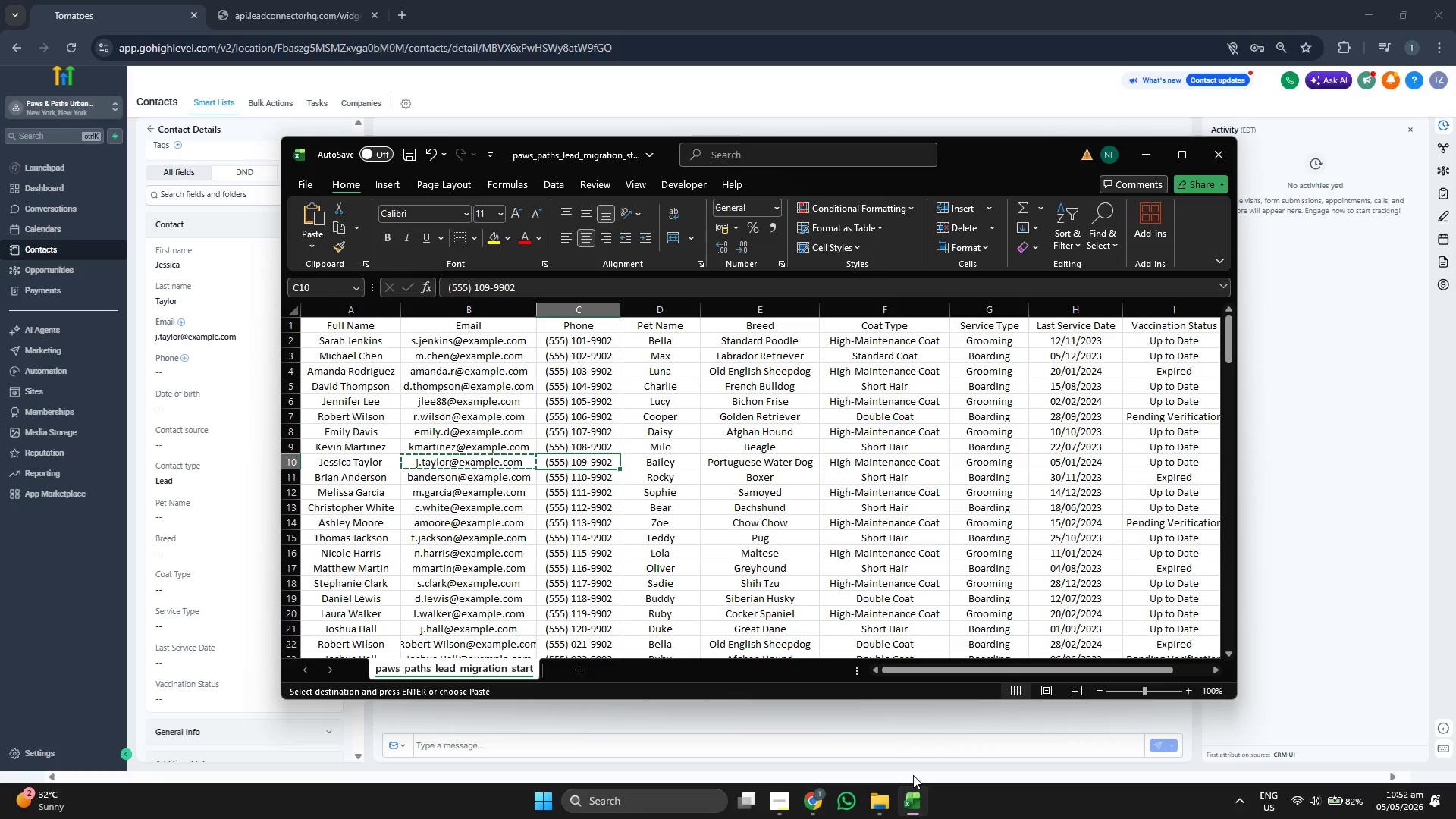 
key(Control+ControlLeft)
 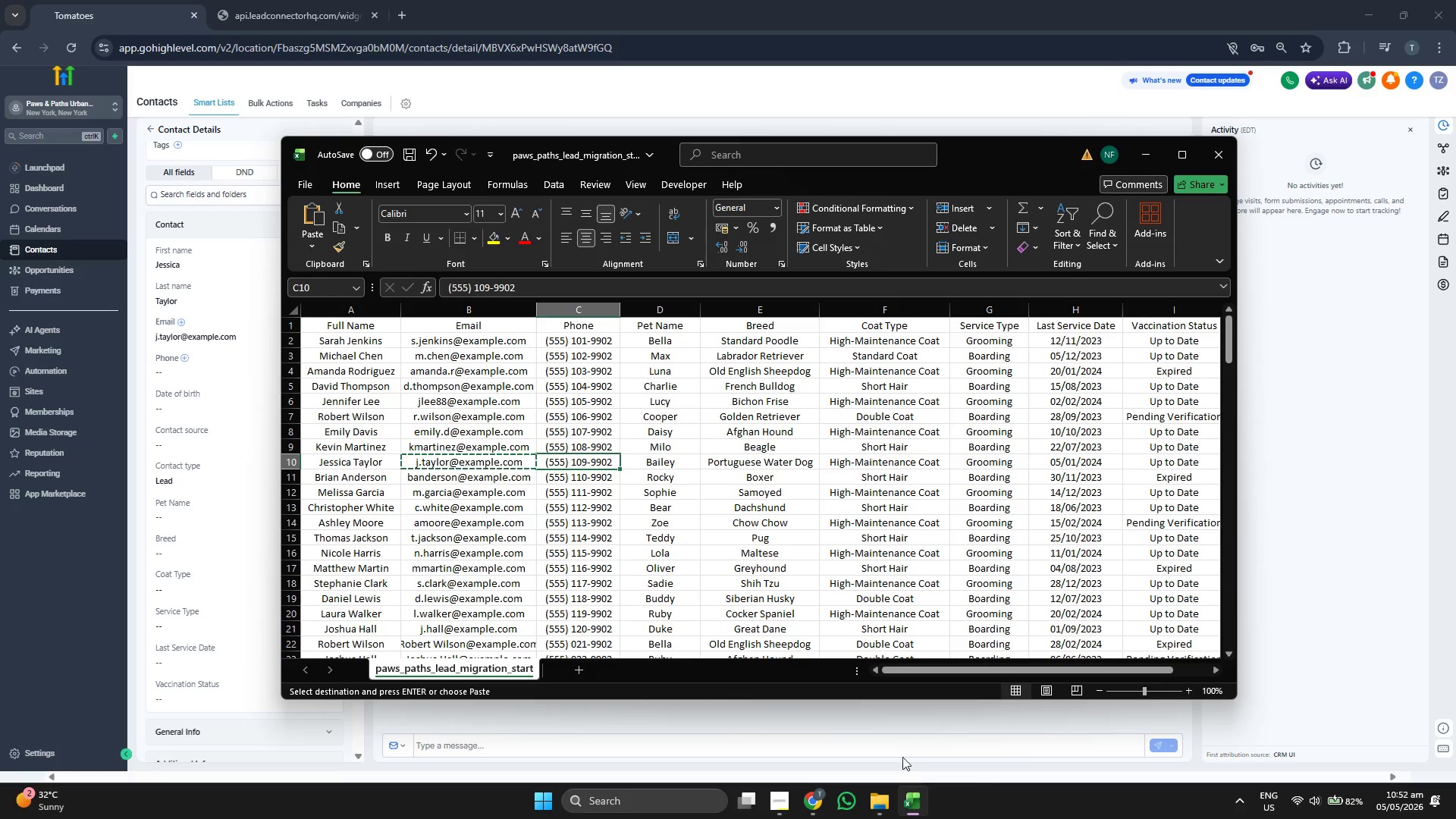 
key(Control+C)
 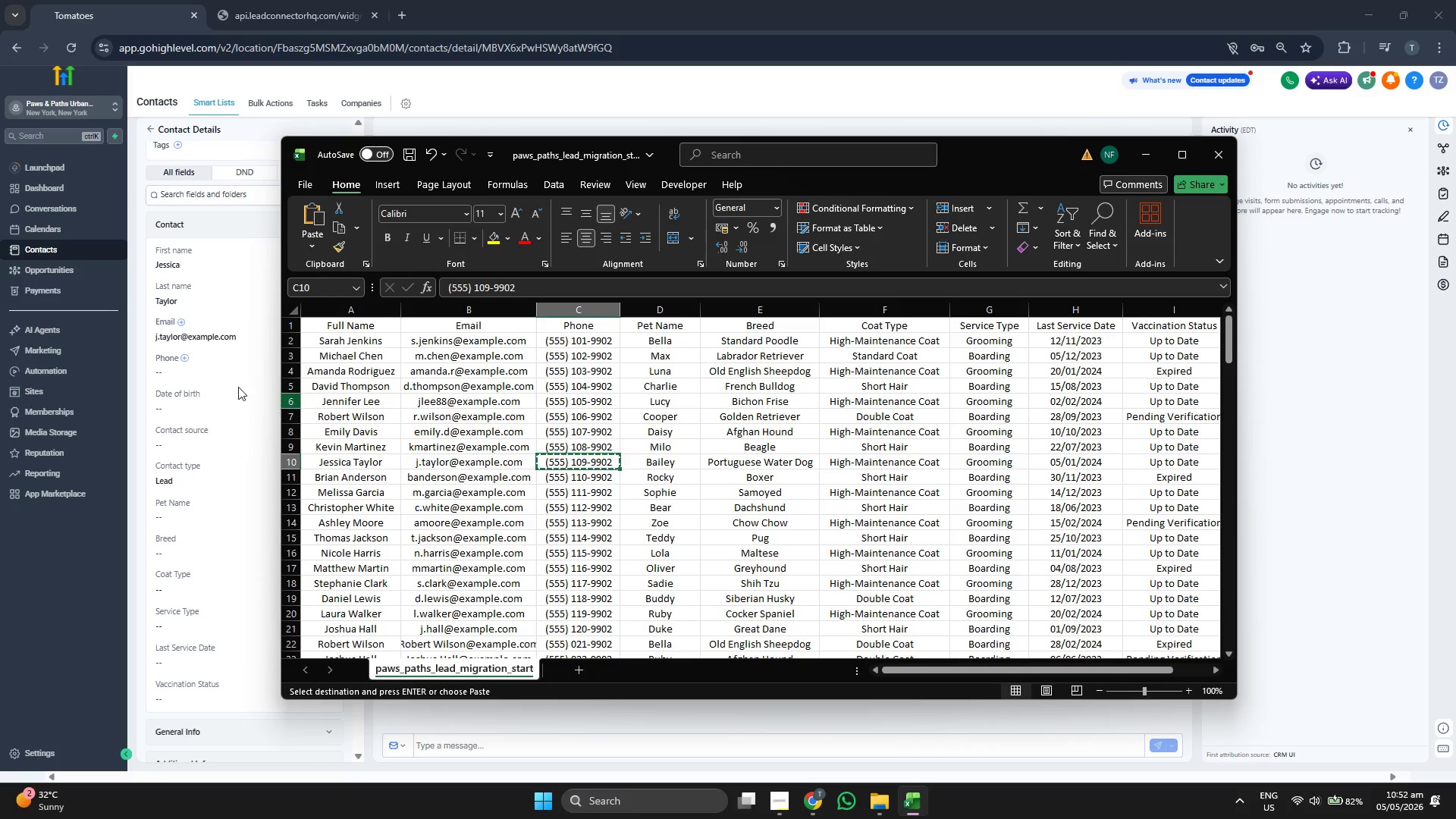 
left_click([225, 369])
 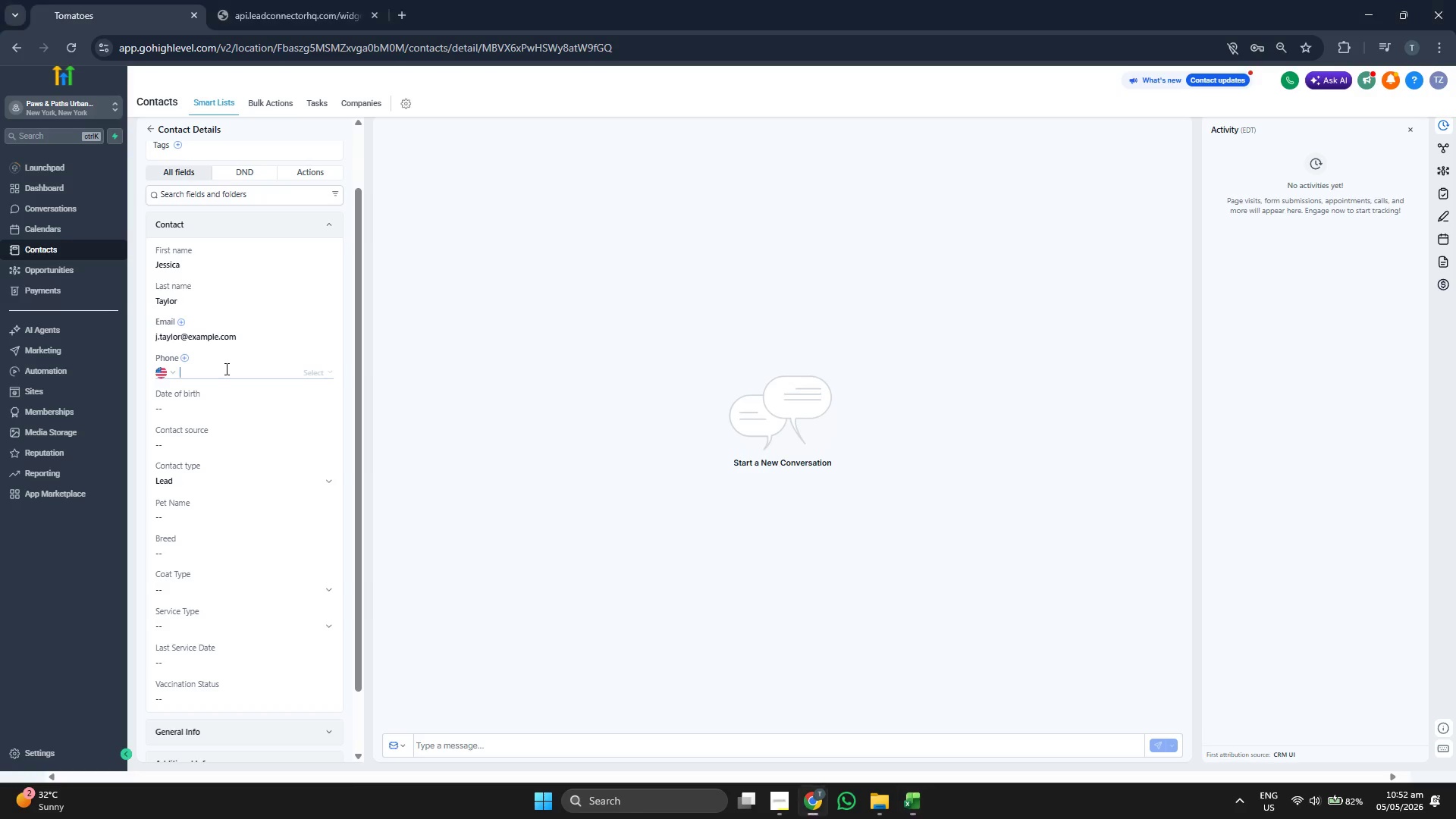 
key(Control+ControlLeft)
 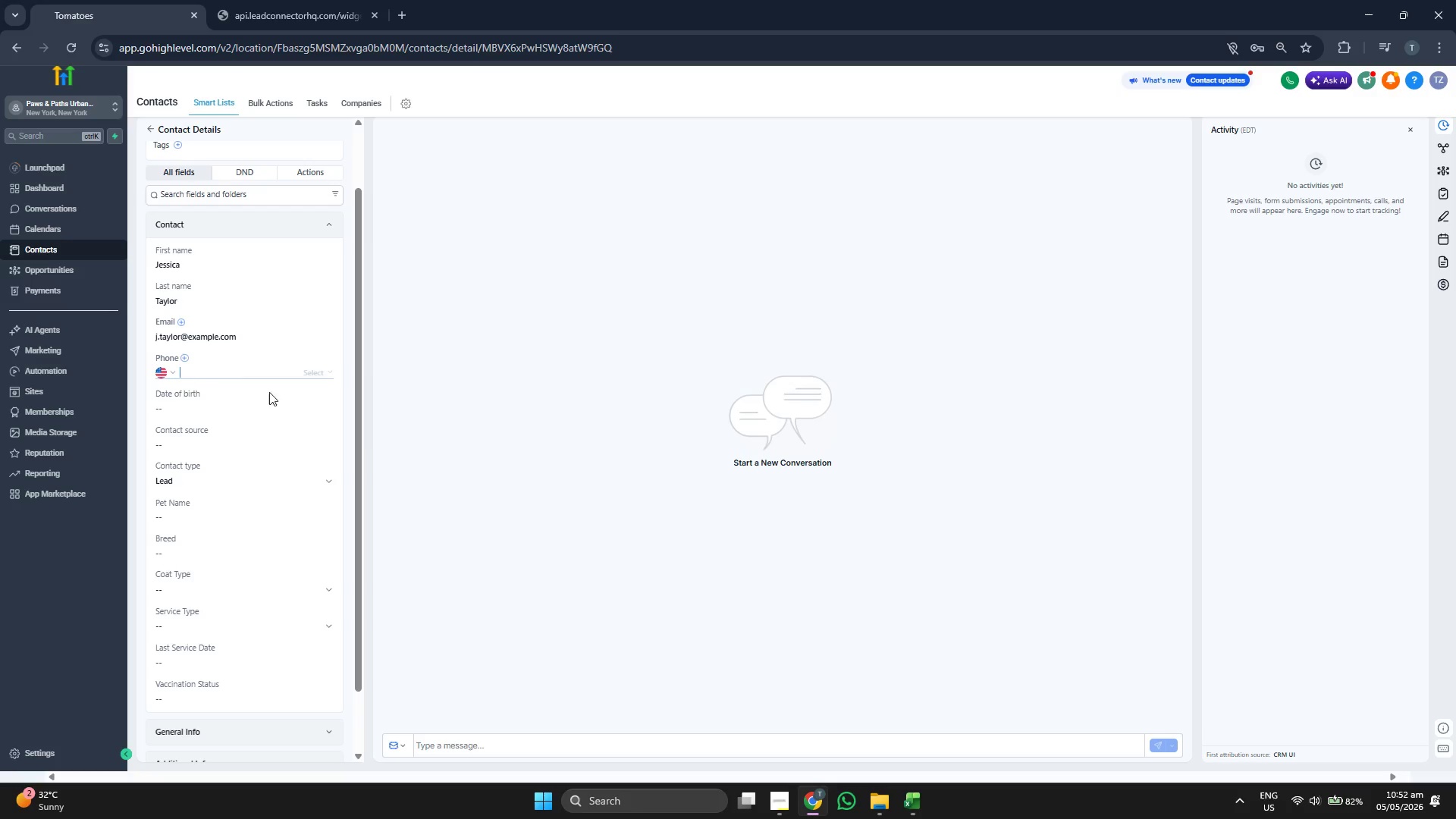 
key(Control+V)
 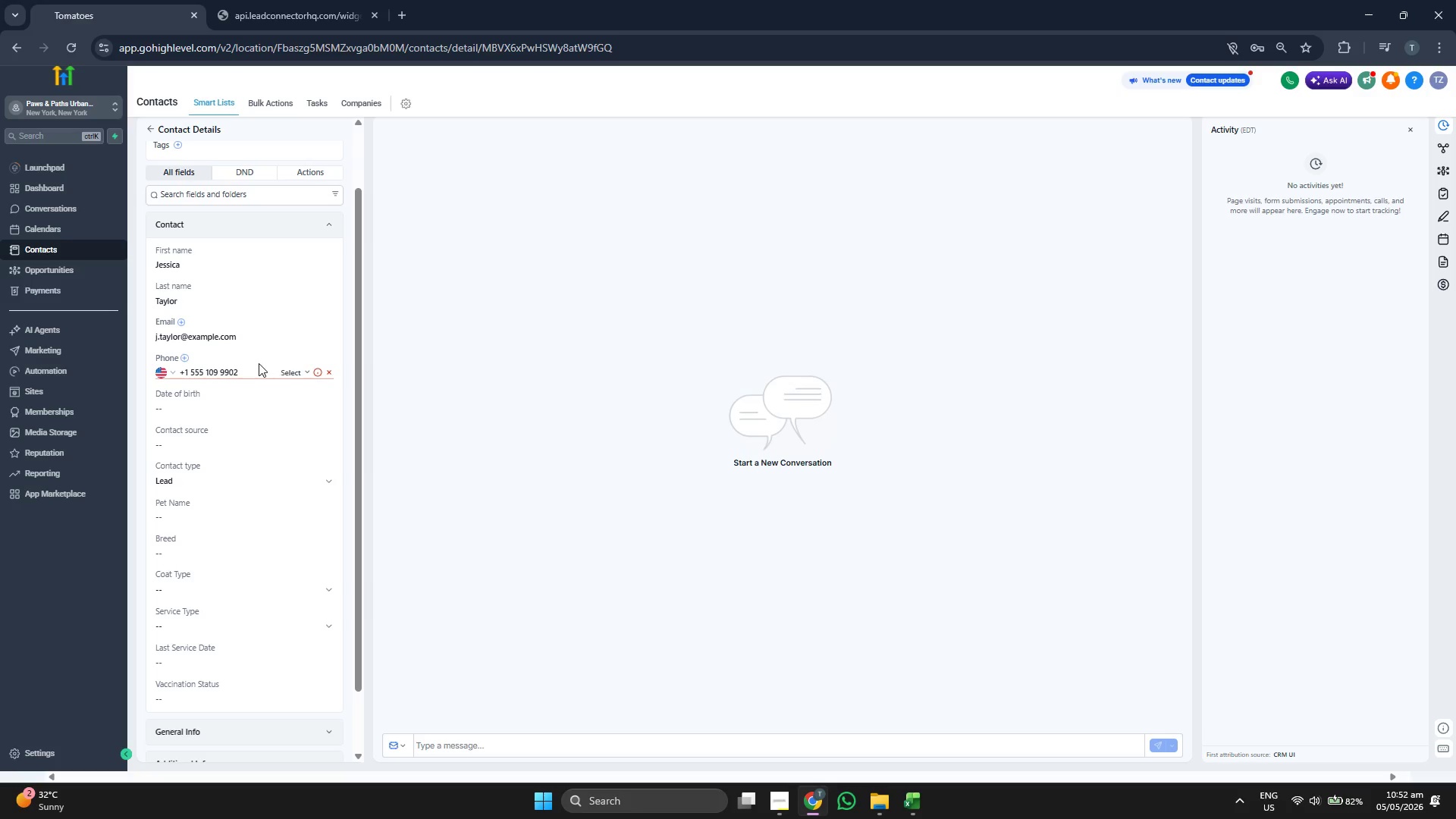 
left_click([284, 370])
 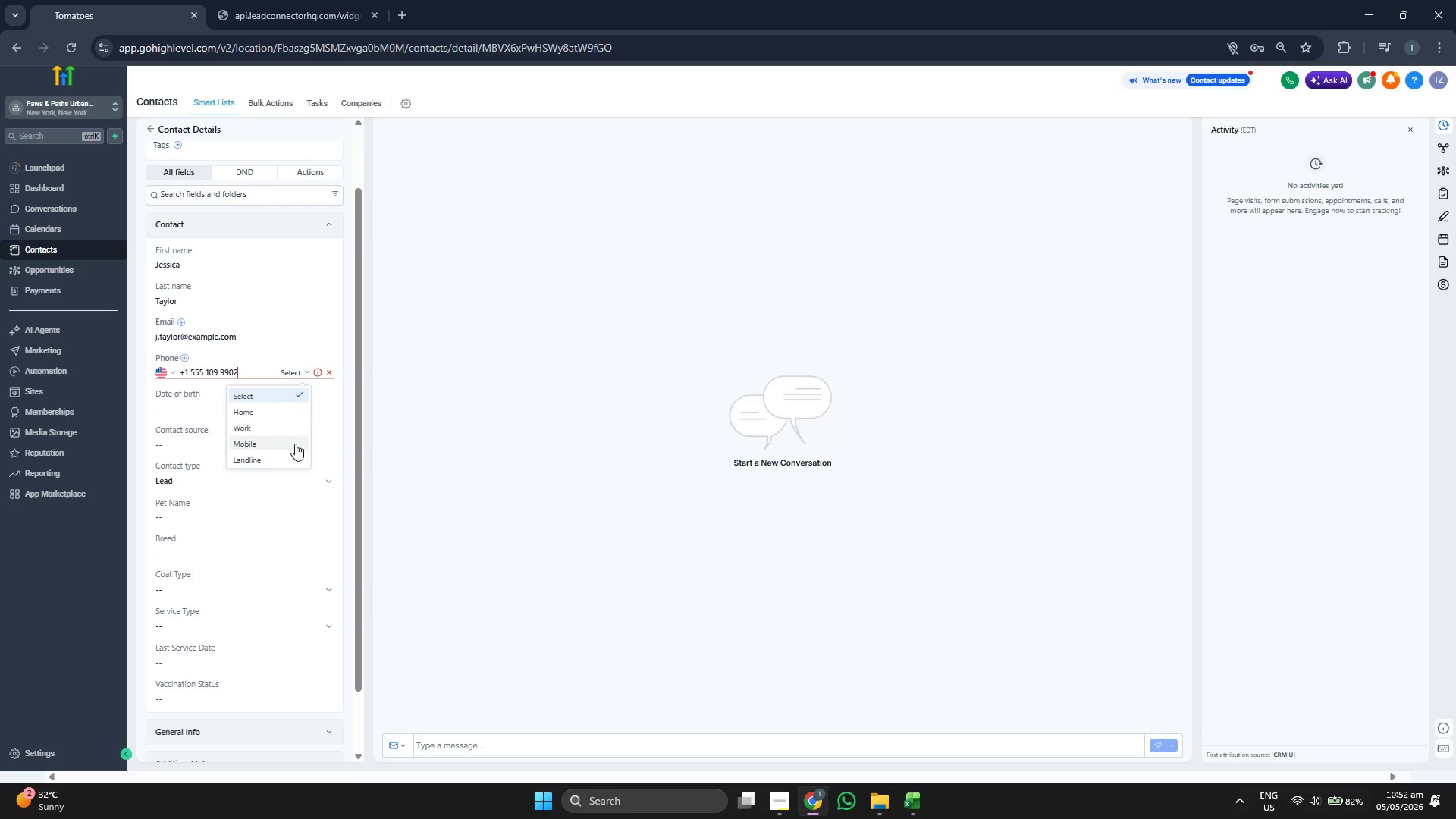 
left_click([290, 442])
 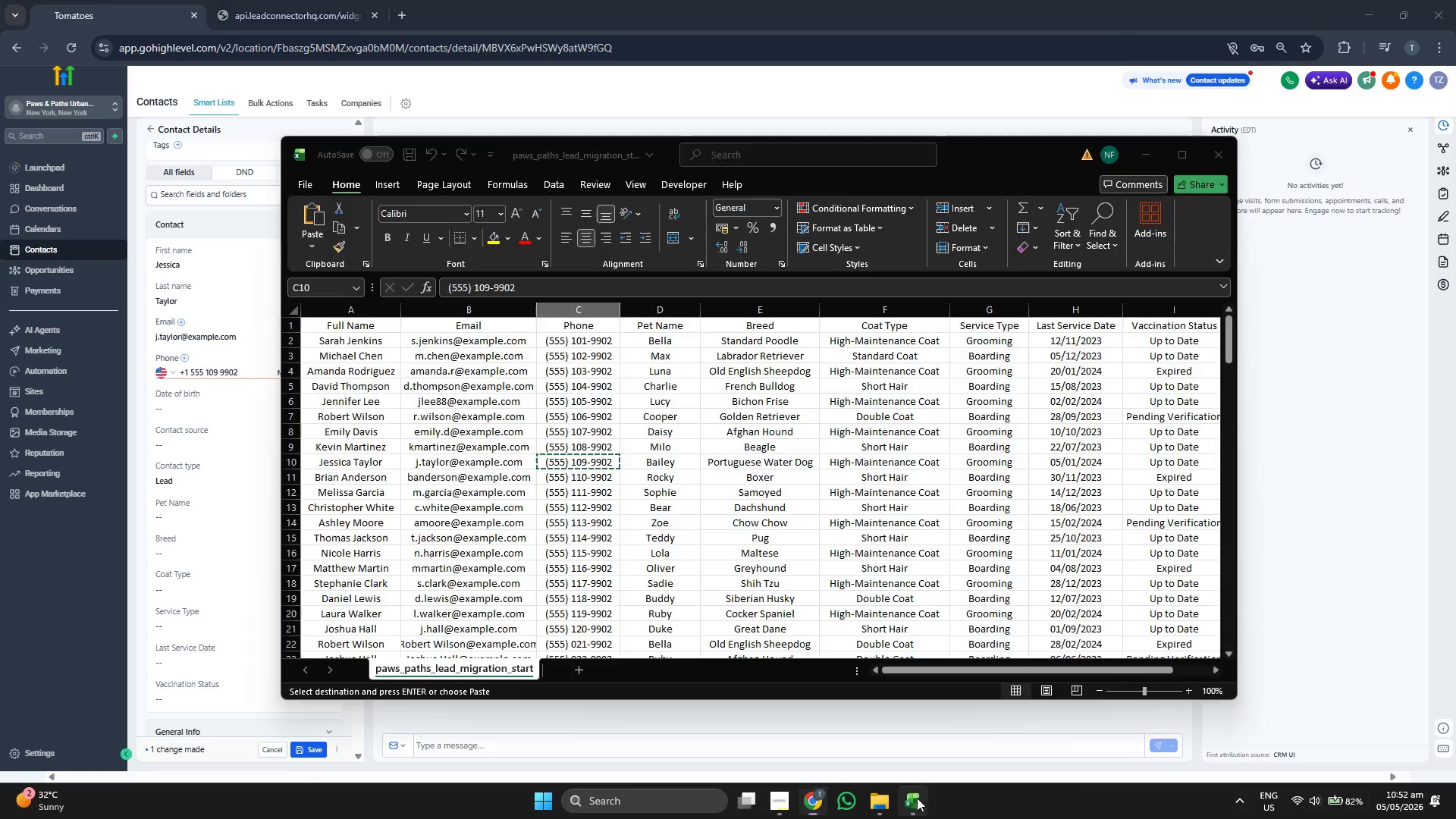 
key(ArrowRight)
 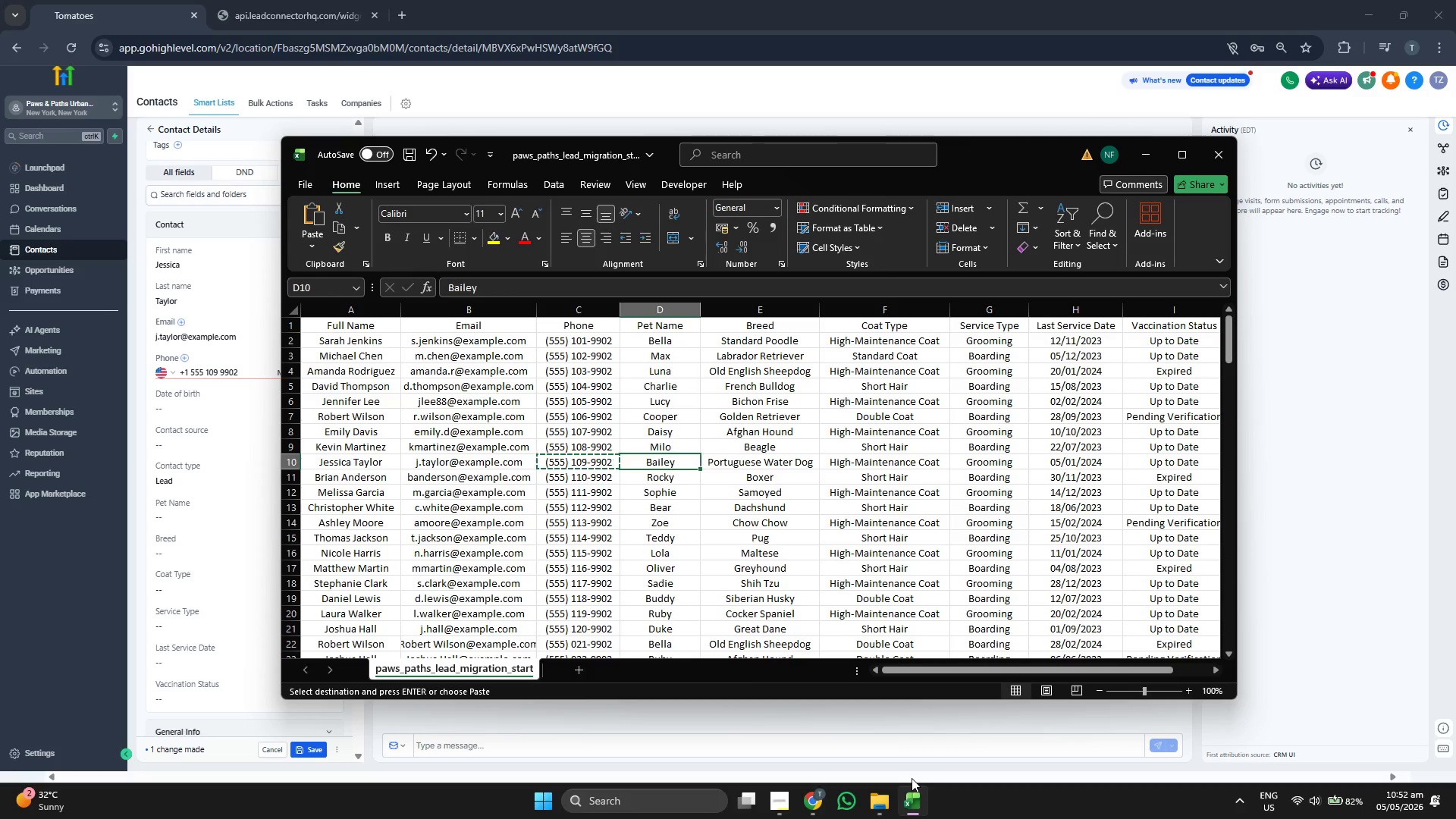 
key(Control+ControlLeft)
 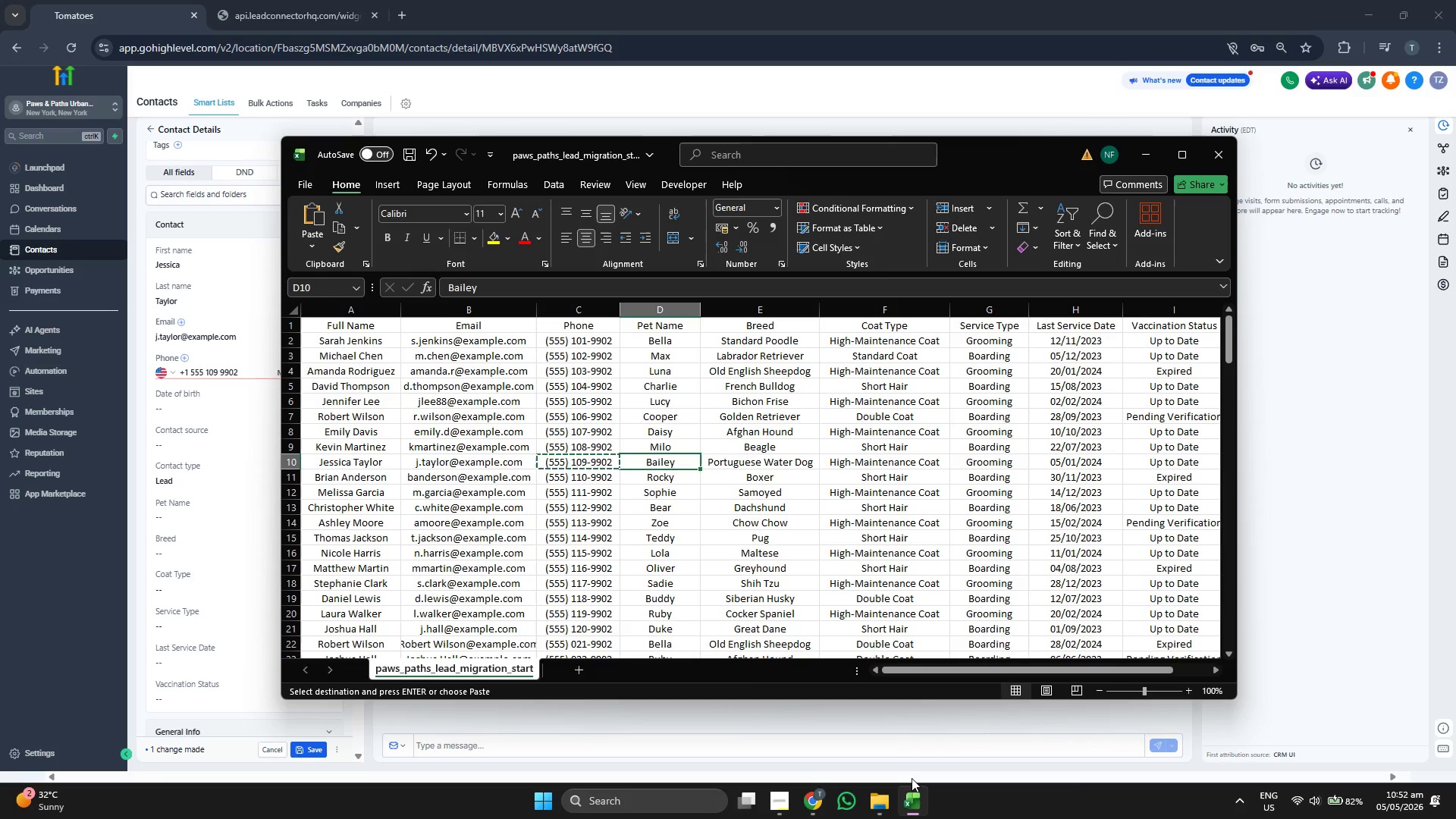 
key(Control+C)
 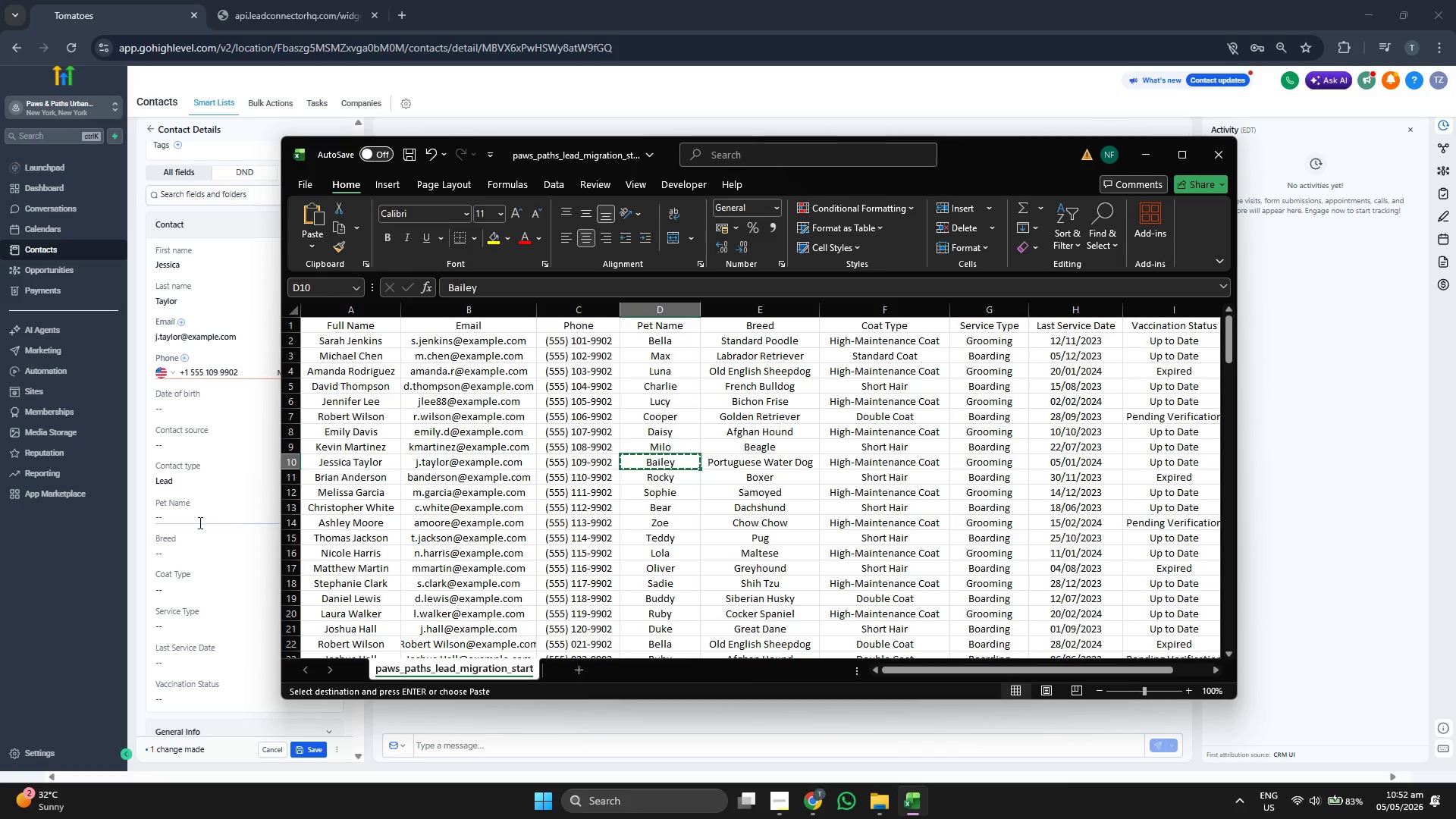 
left_click([198, 522])
 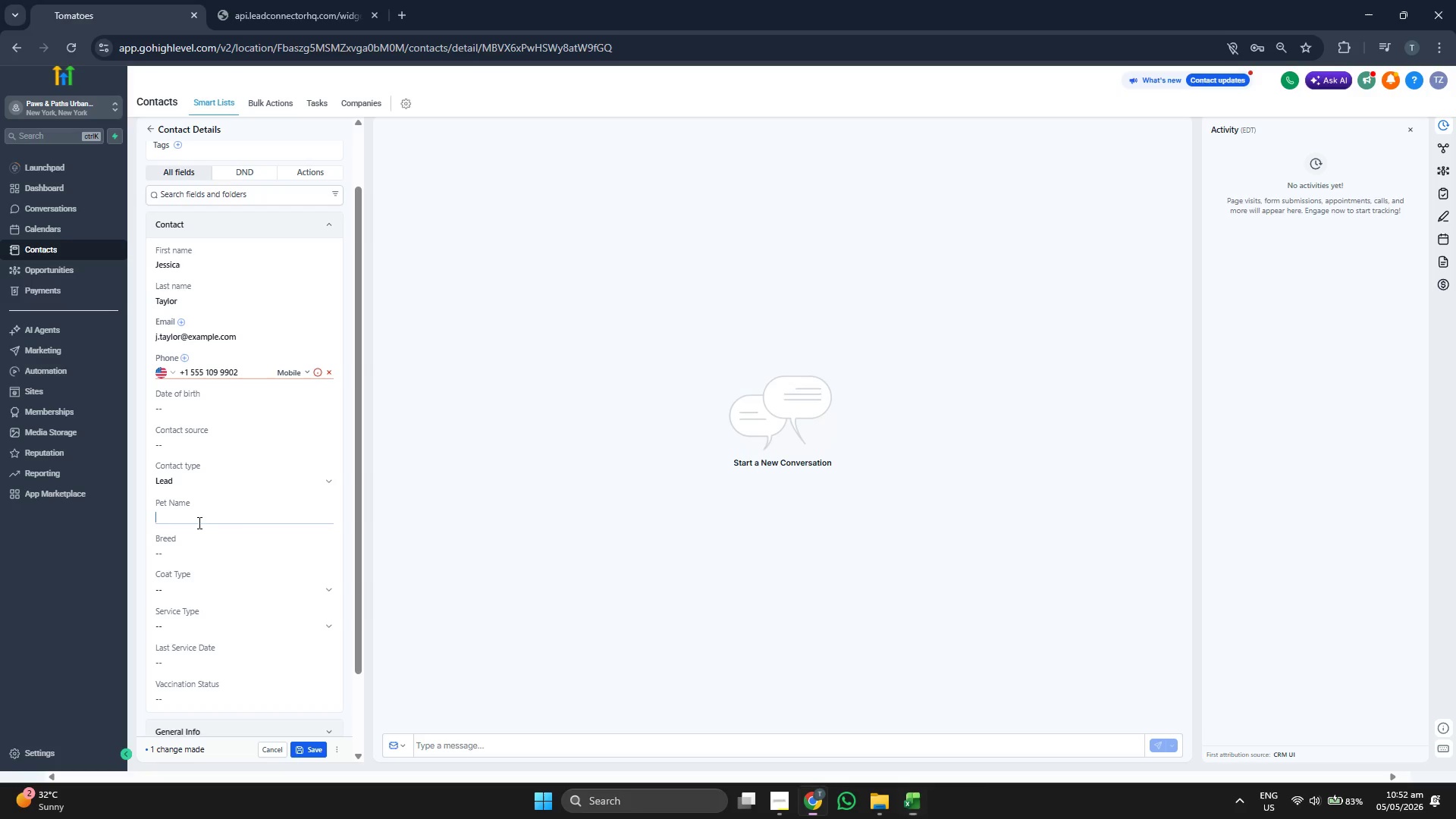 
key(Control+ControlLeft)
 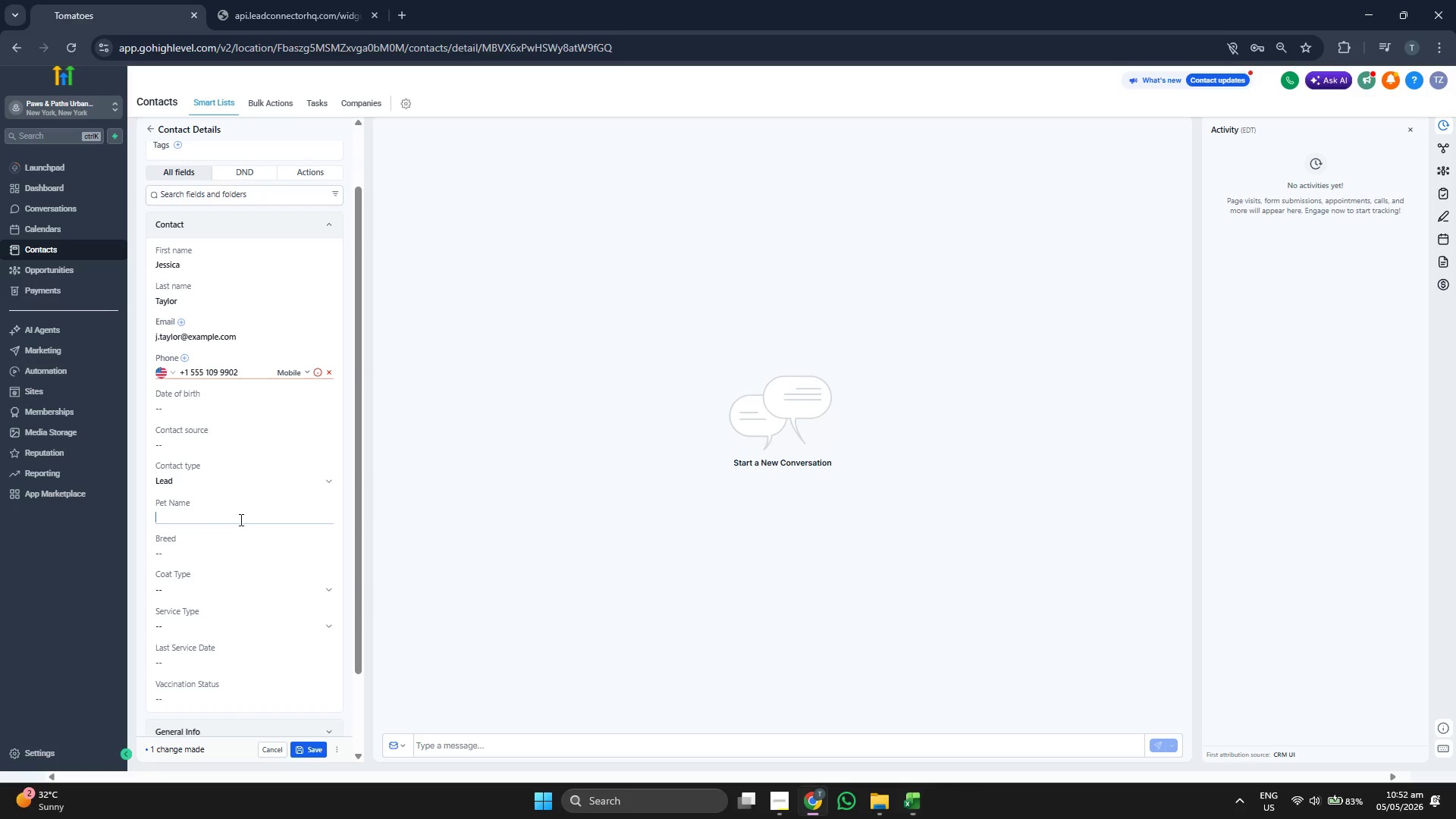 
key(Control+V)
 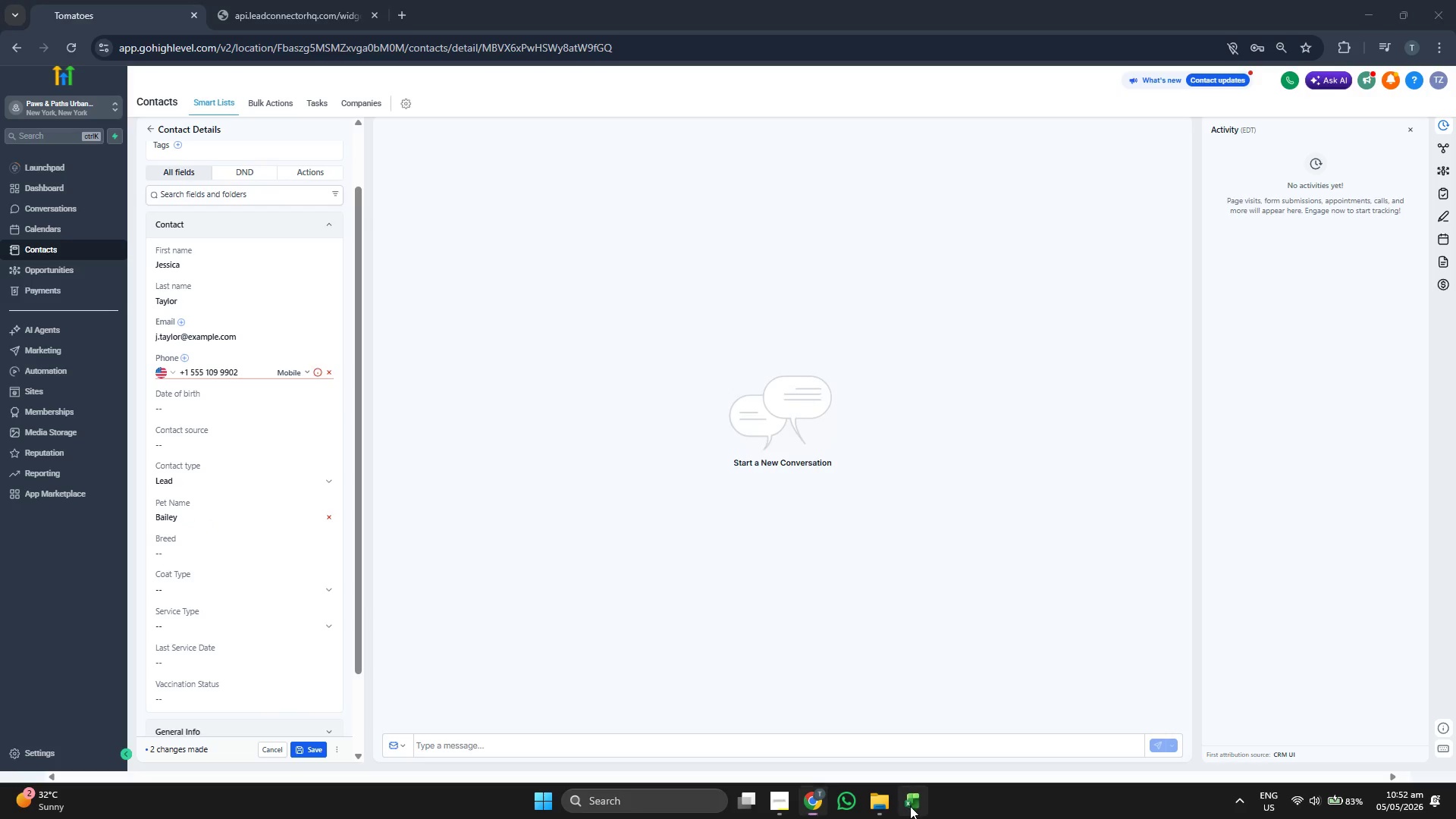 
key(ArrowRight)
 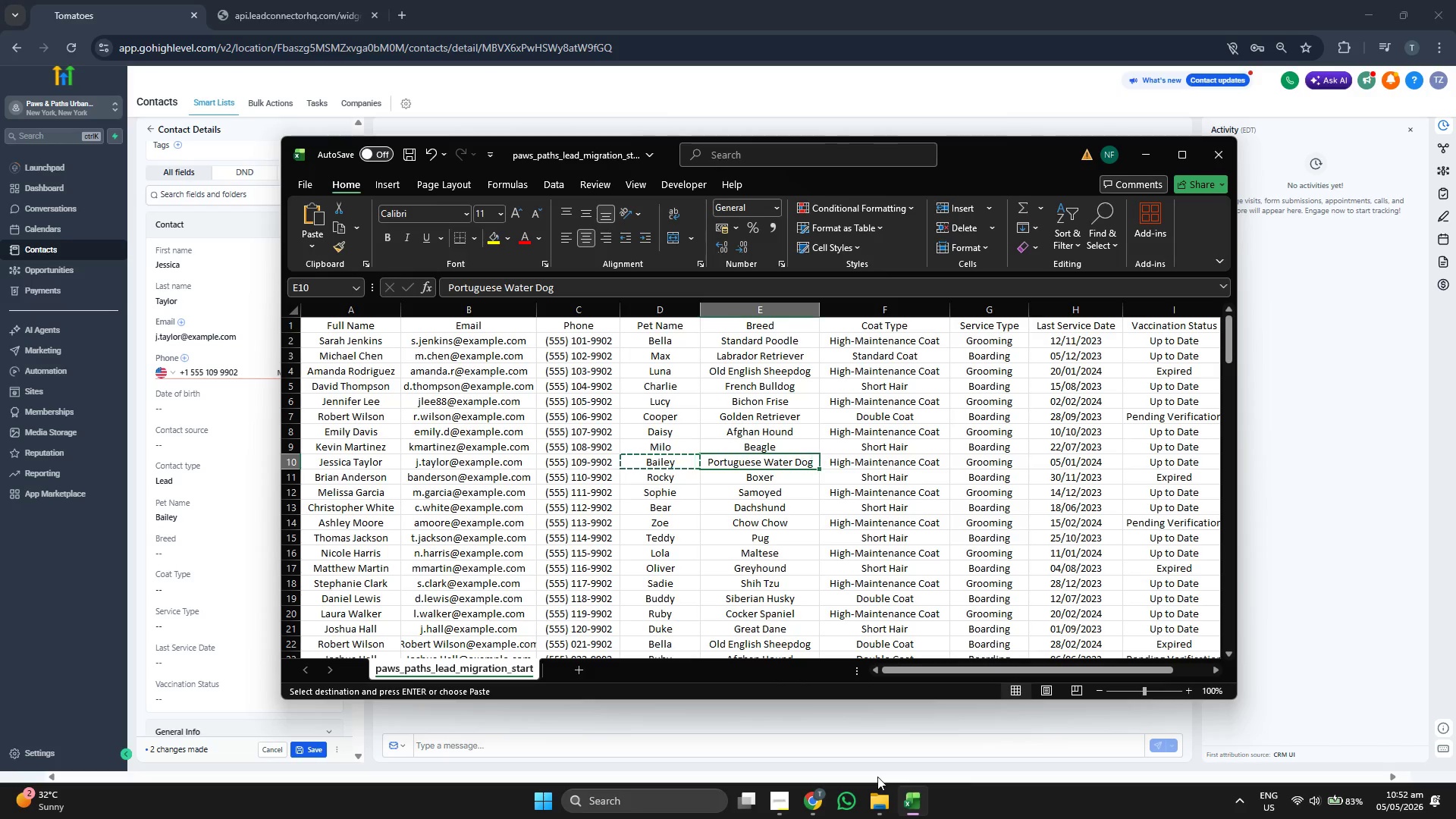 
key(Control+ControlLeft)
 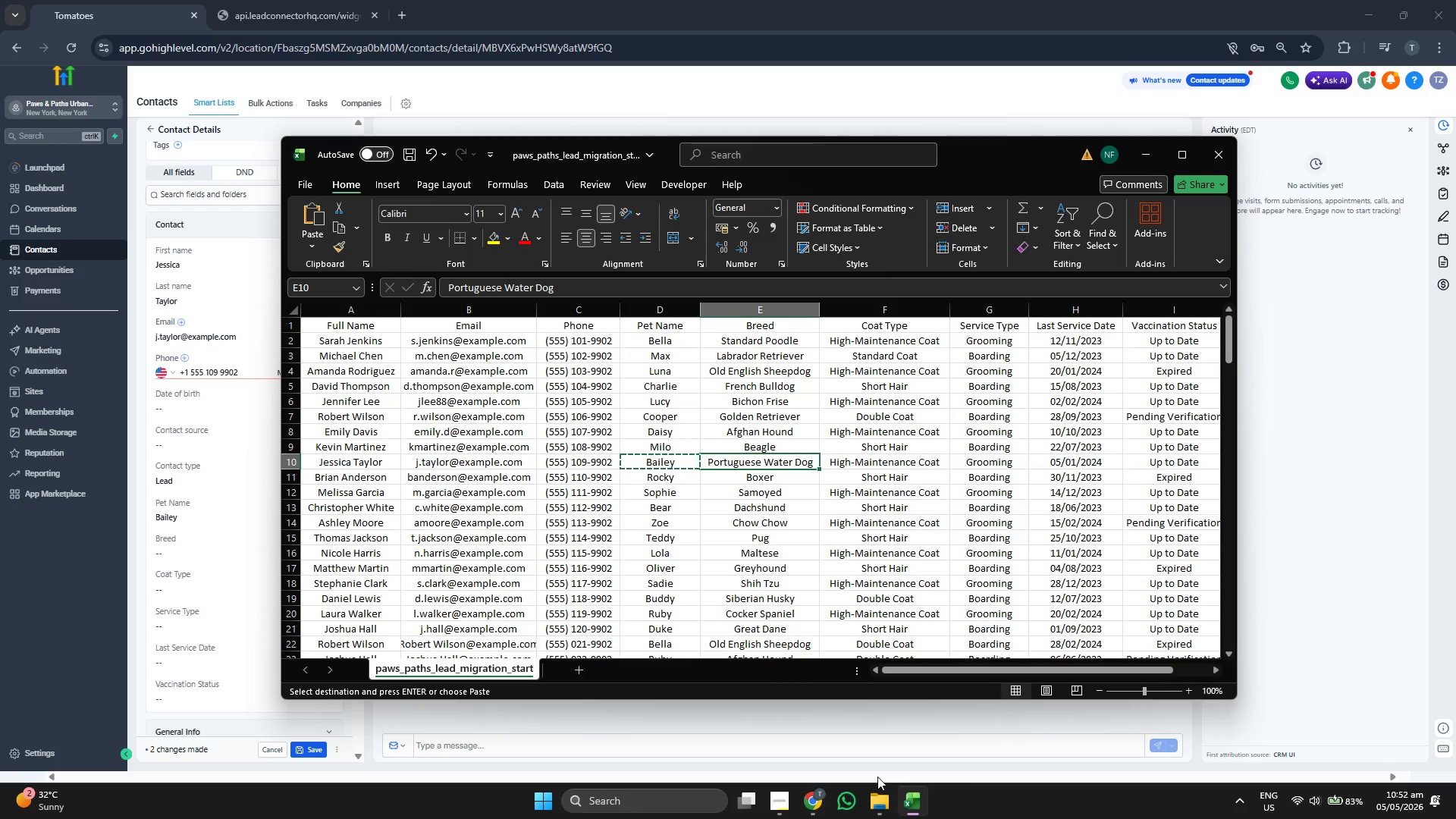 
key(Control+C)
 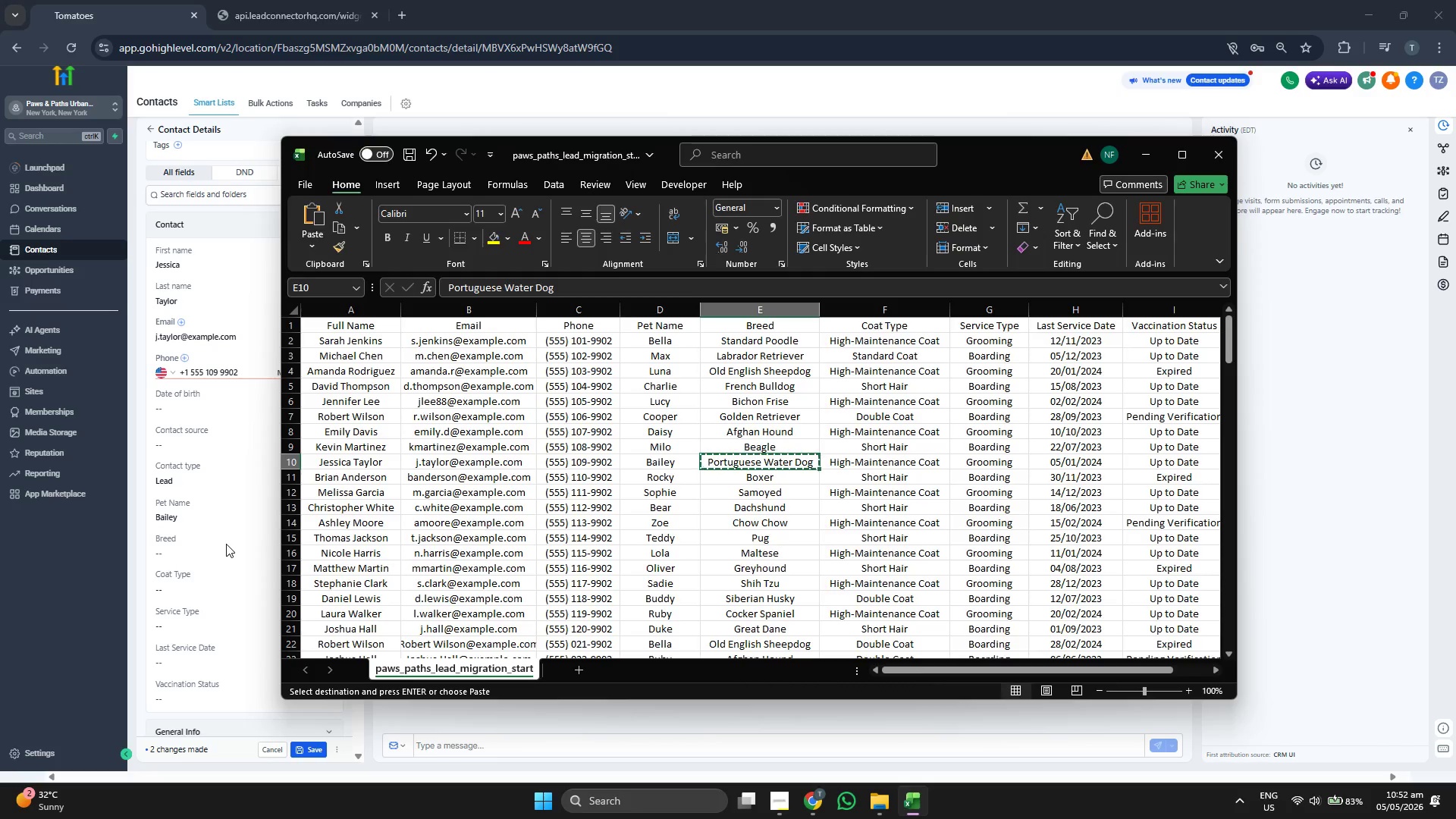 
key(Control+V)
 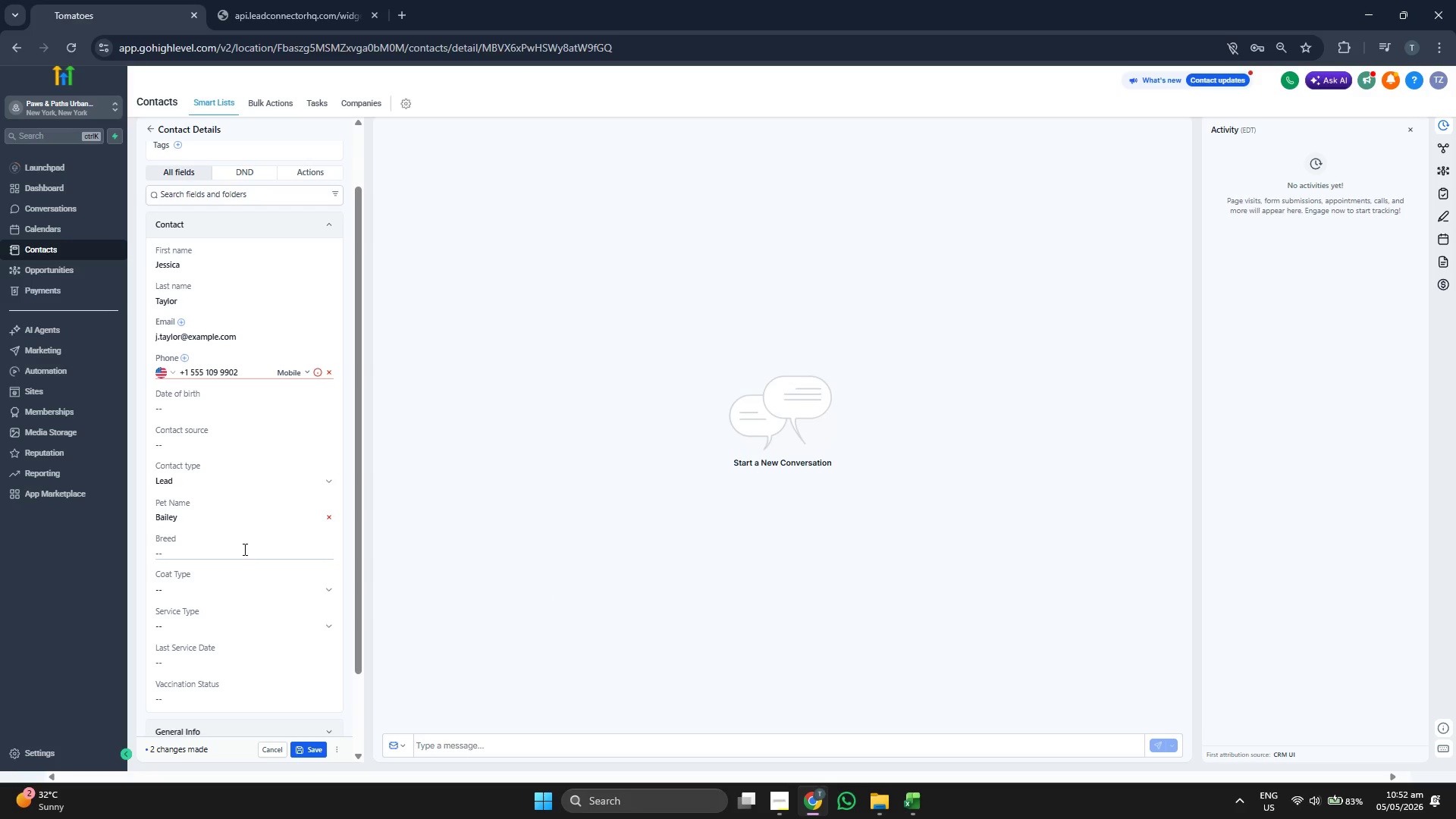 
left_click([239, 554])
 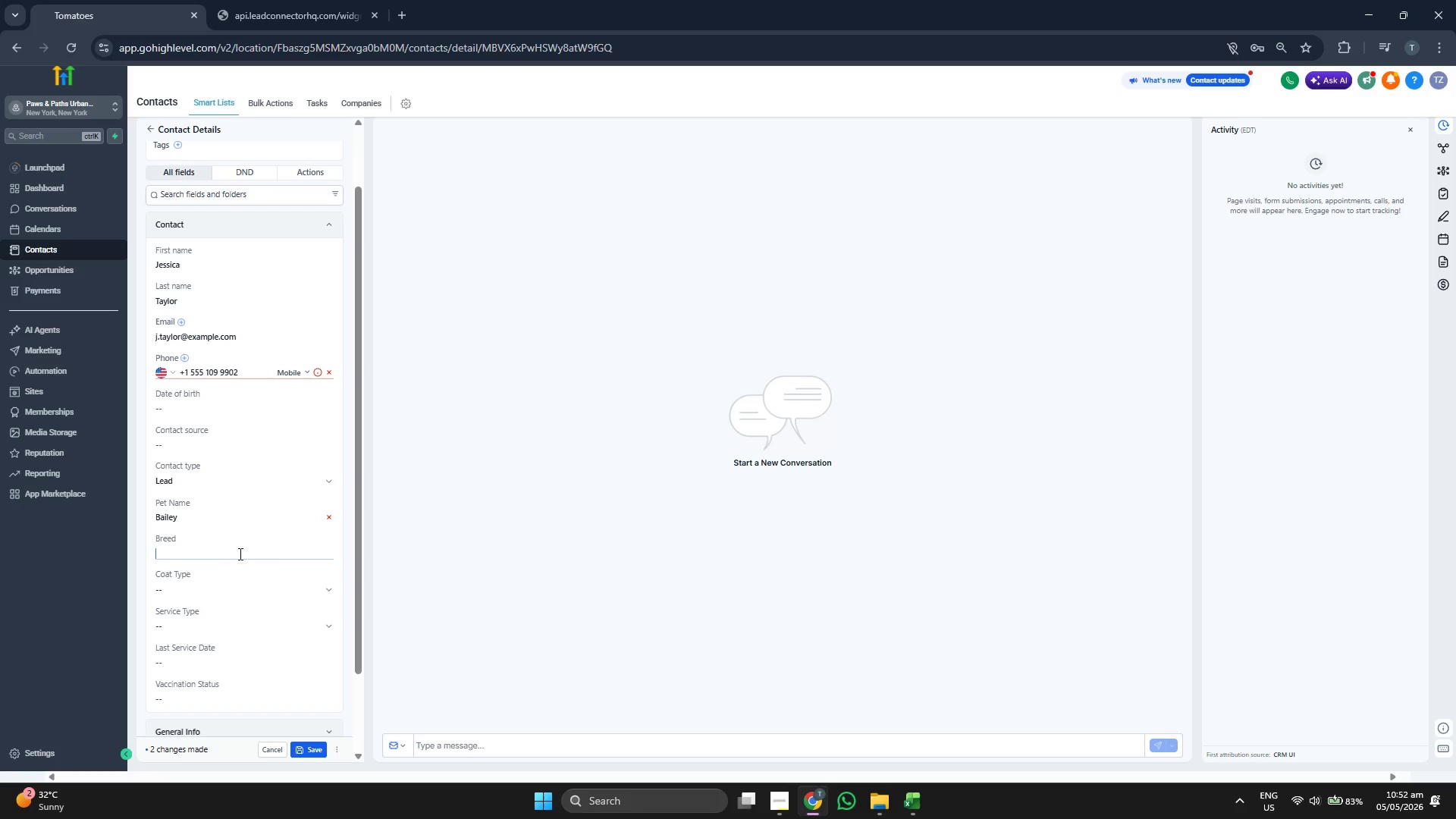 
key(Control+ControlLeft)
 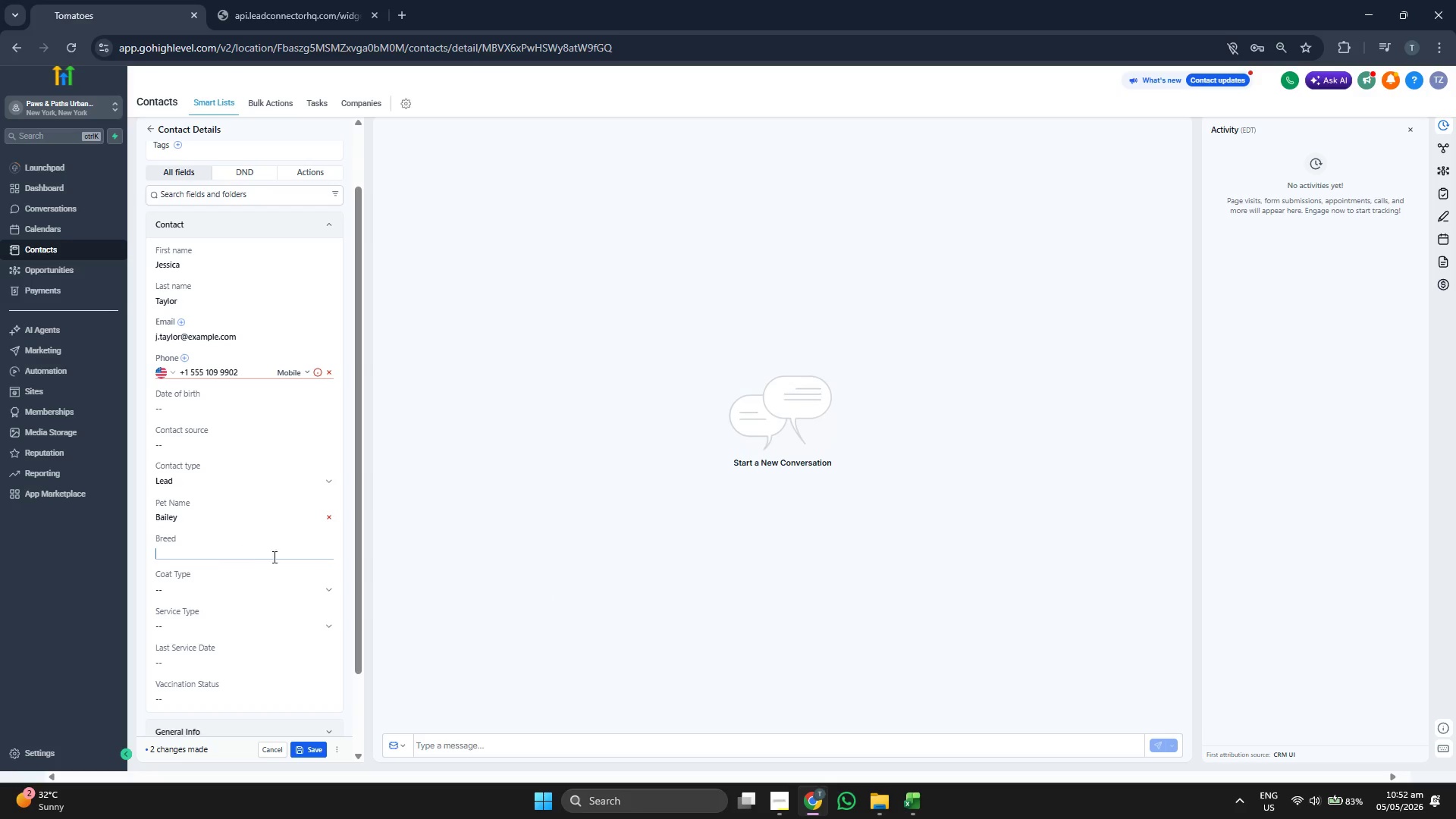 
key(Control+V)
 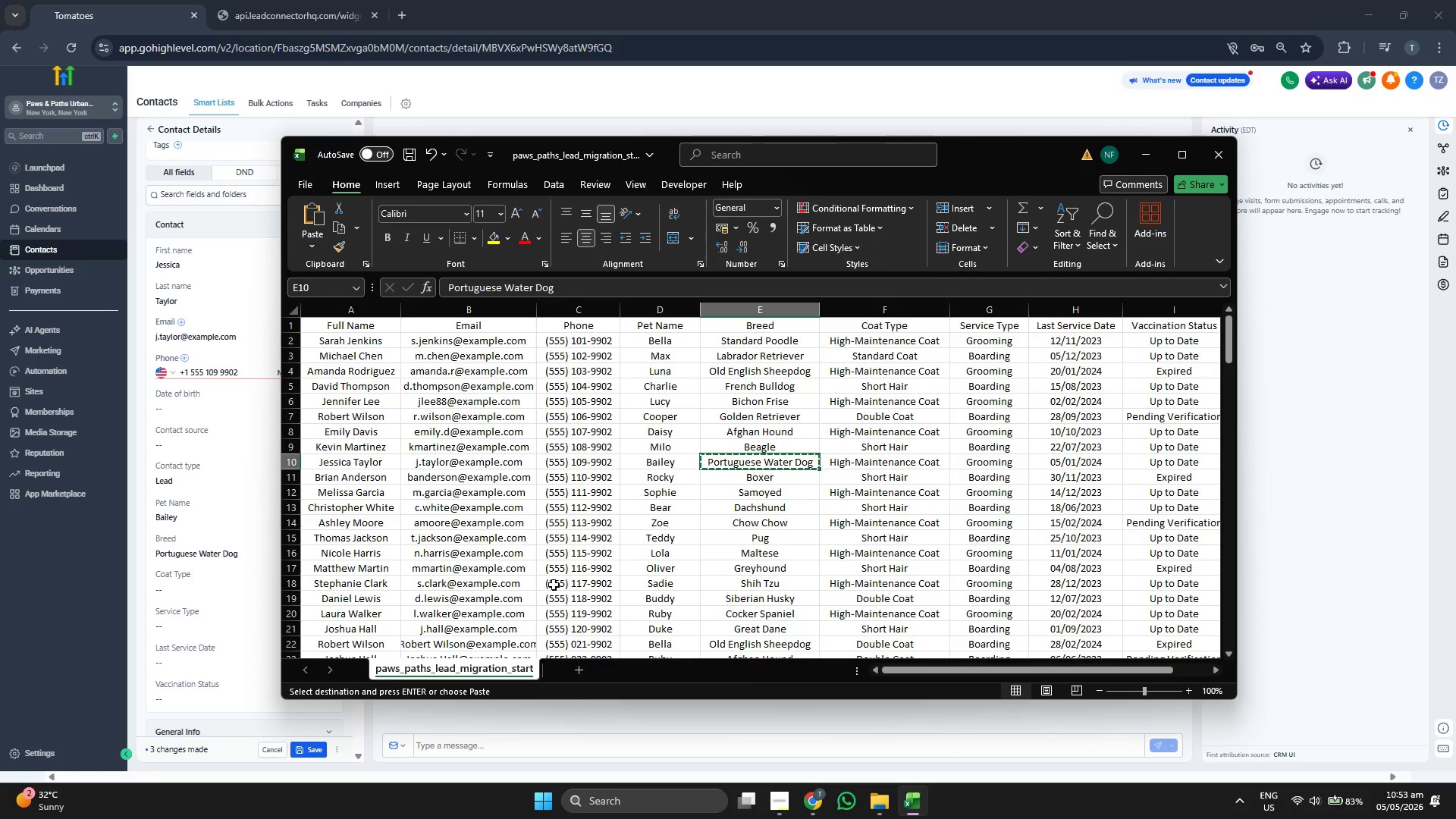 
left_click([201, 590])
 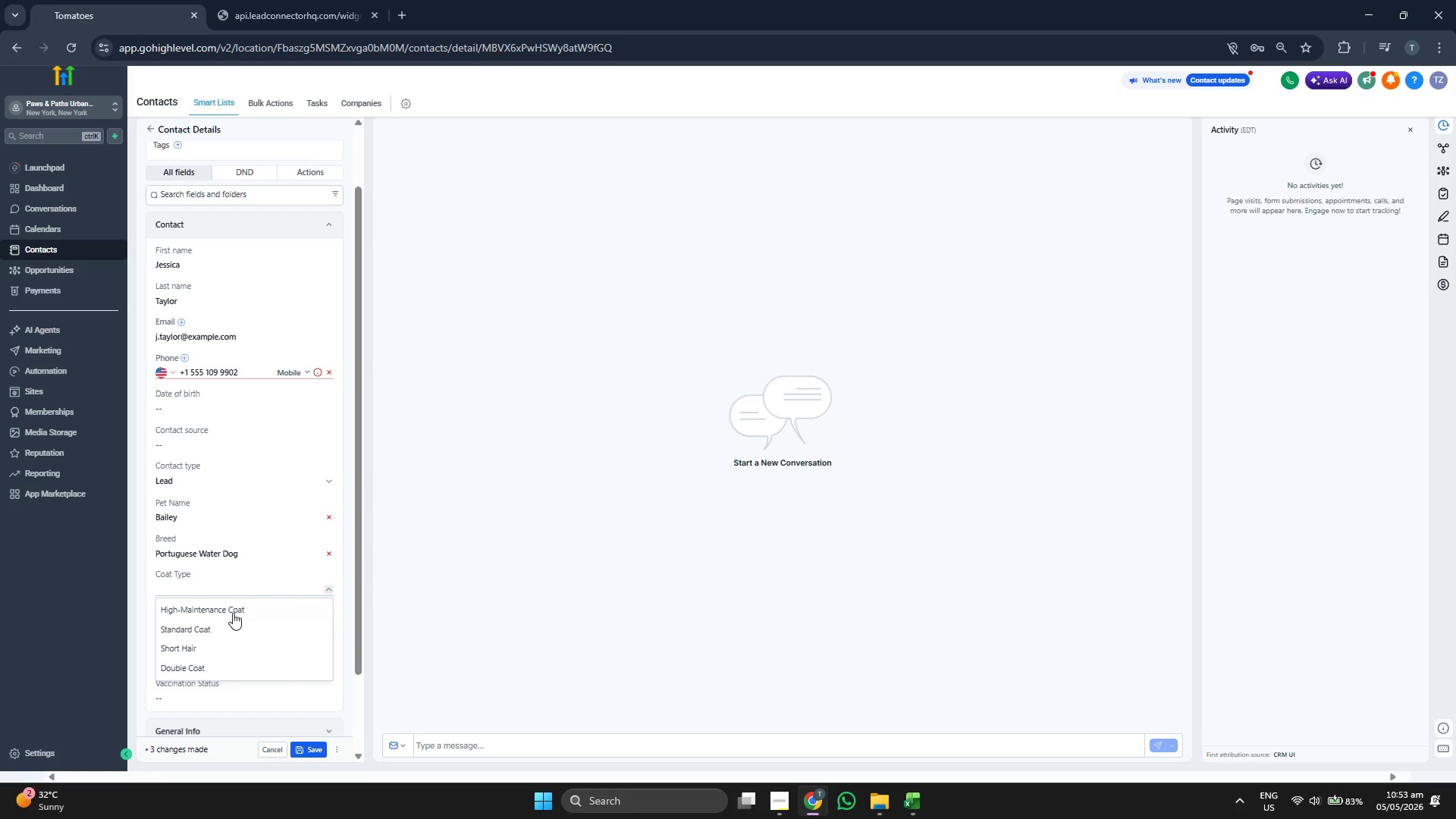 
left_click([231, 615])
 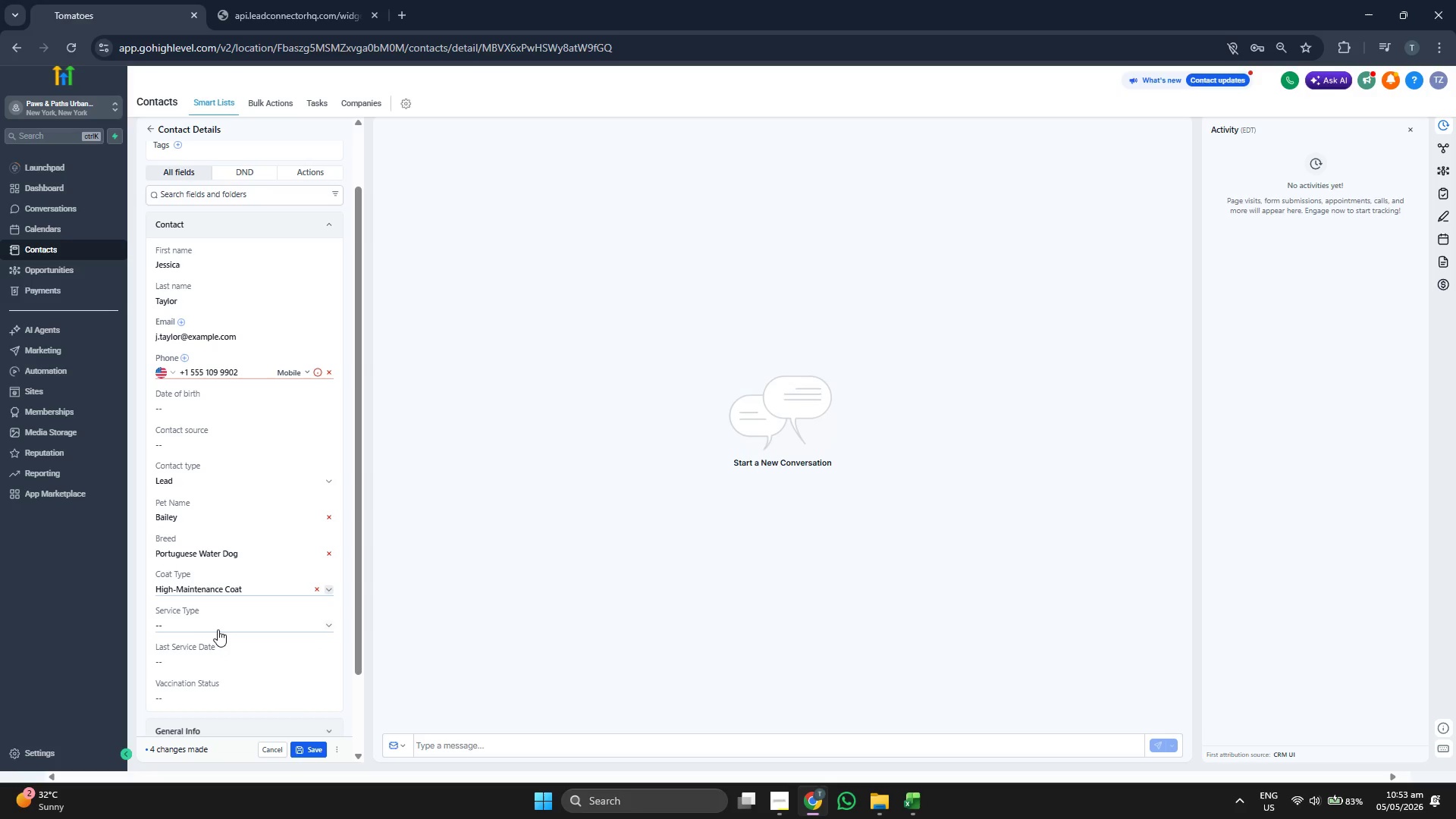 
left_click([218, 620])
 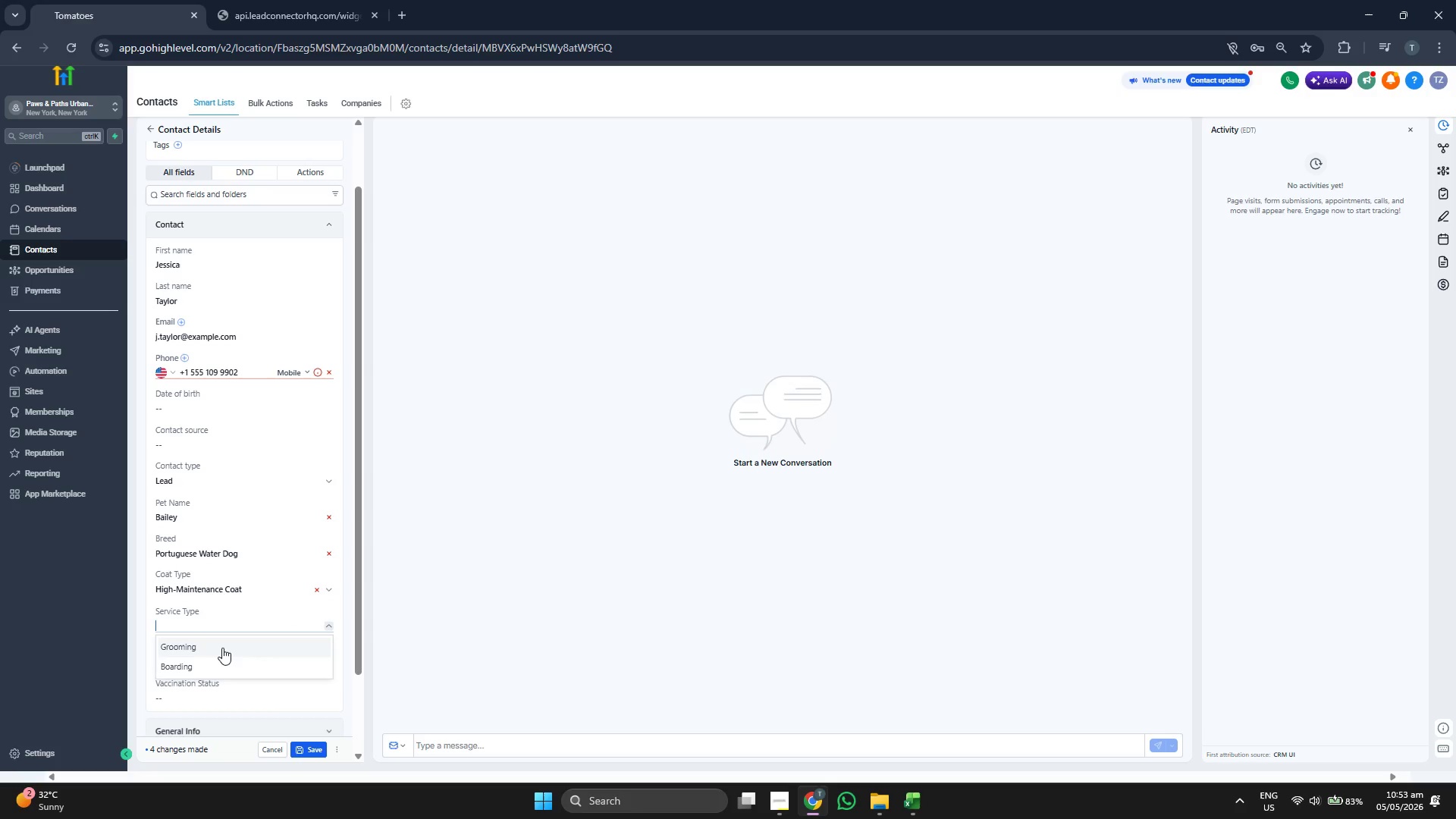 
left_click([222, 648])
 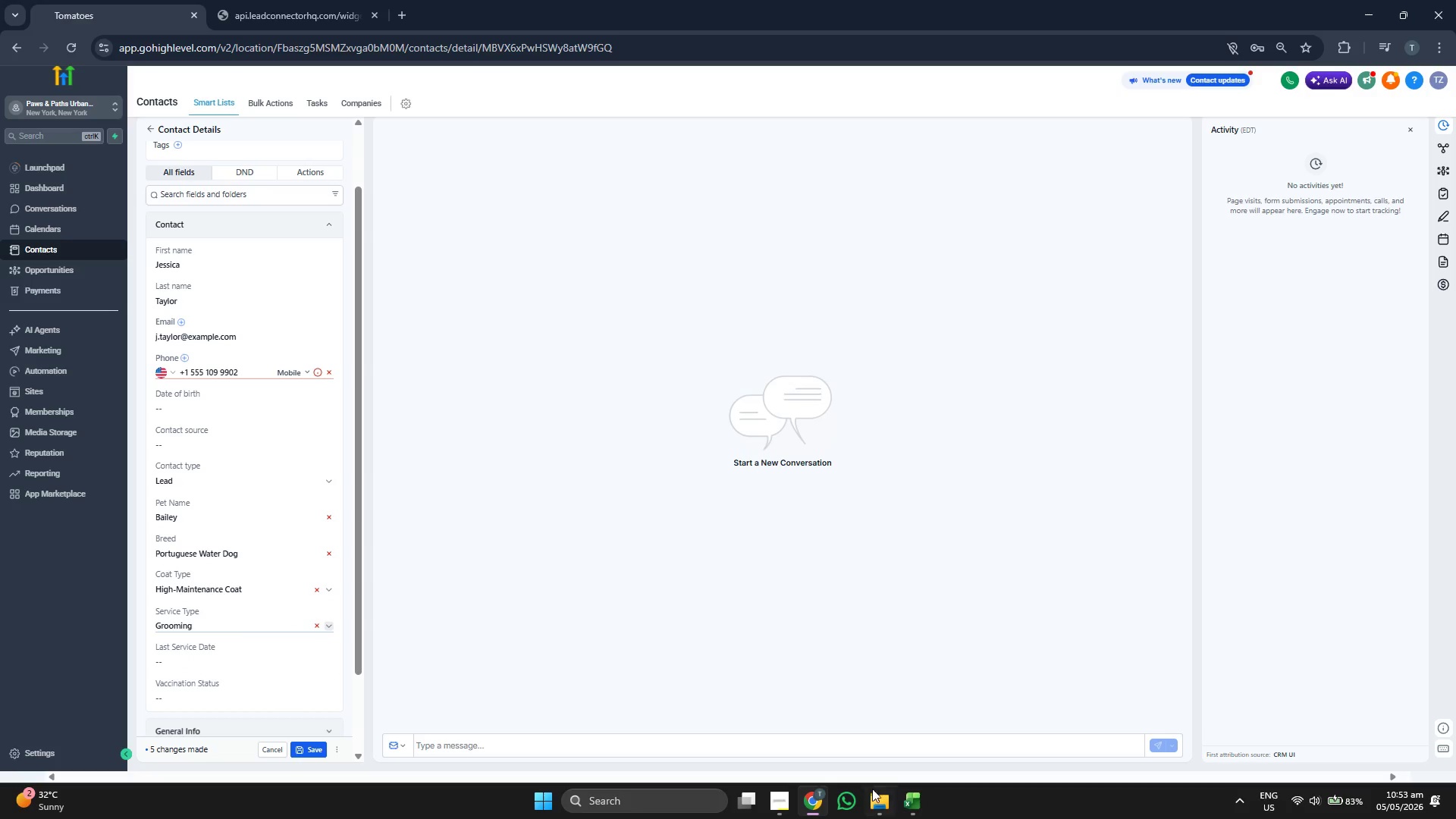 
left_click([915, 799])
 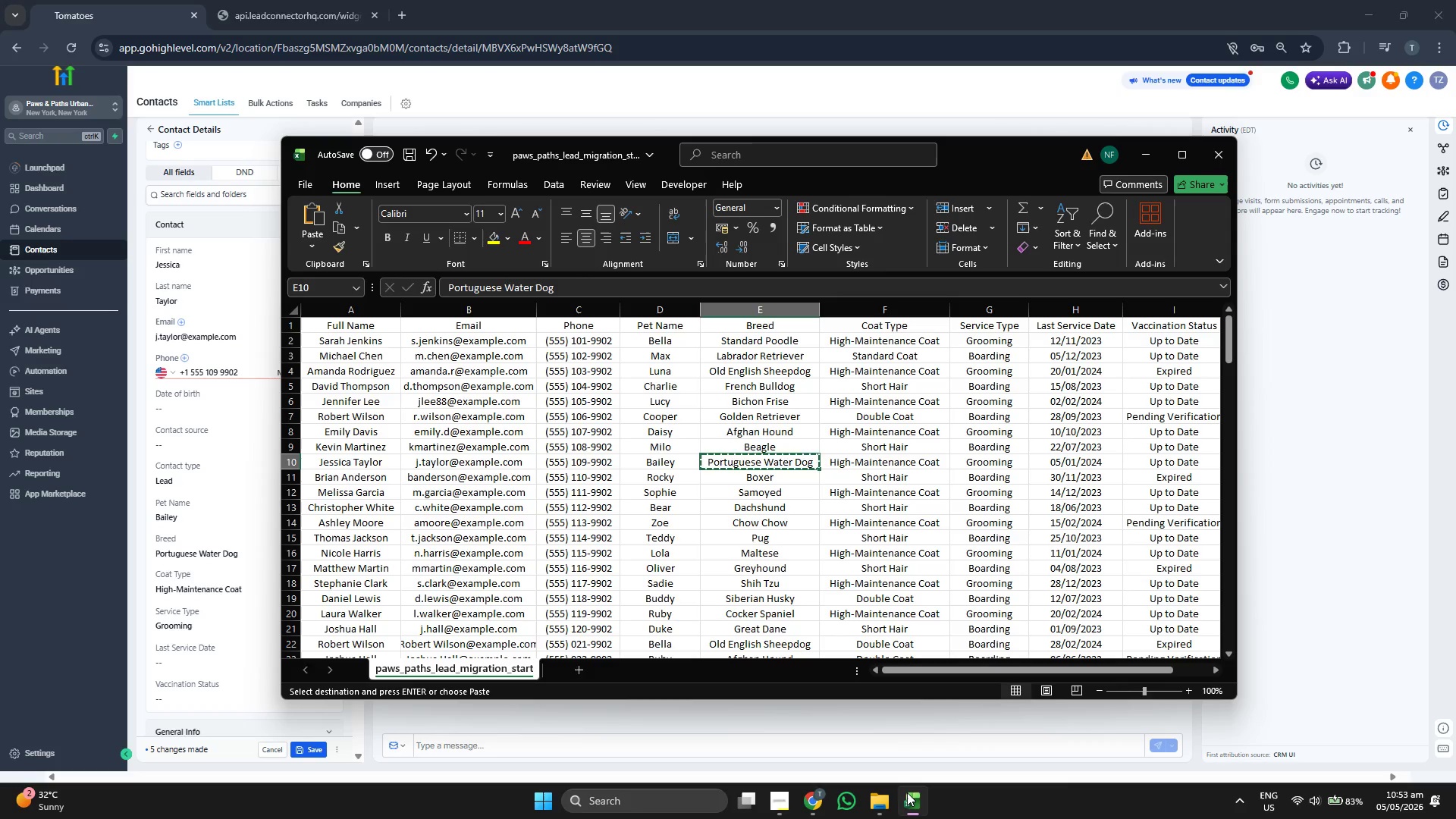 
key(ArrowRight)
 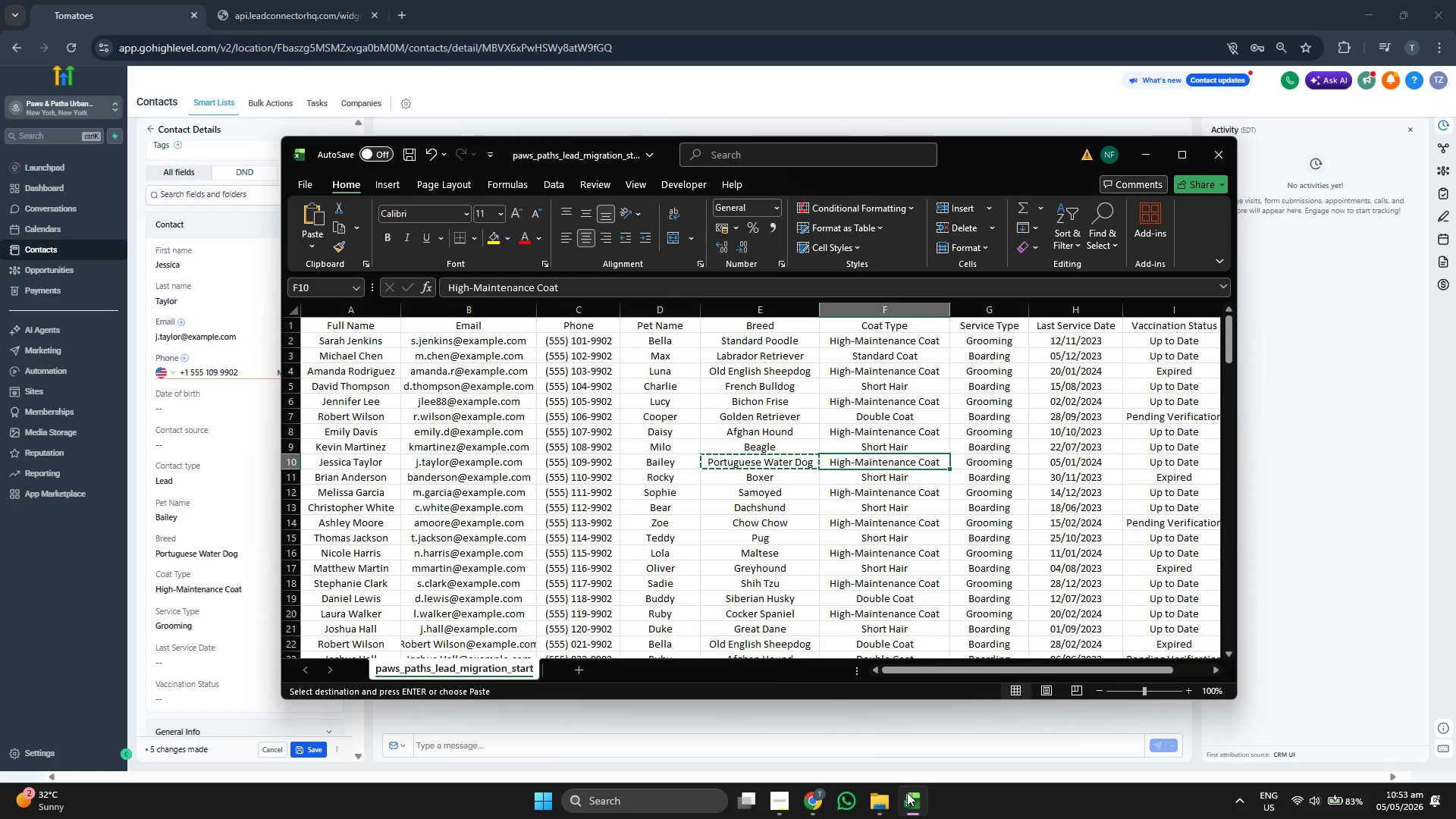 
key(ArrowRight)
 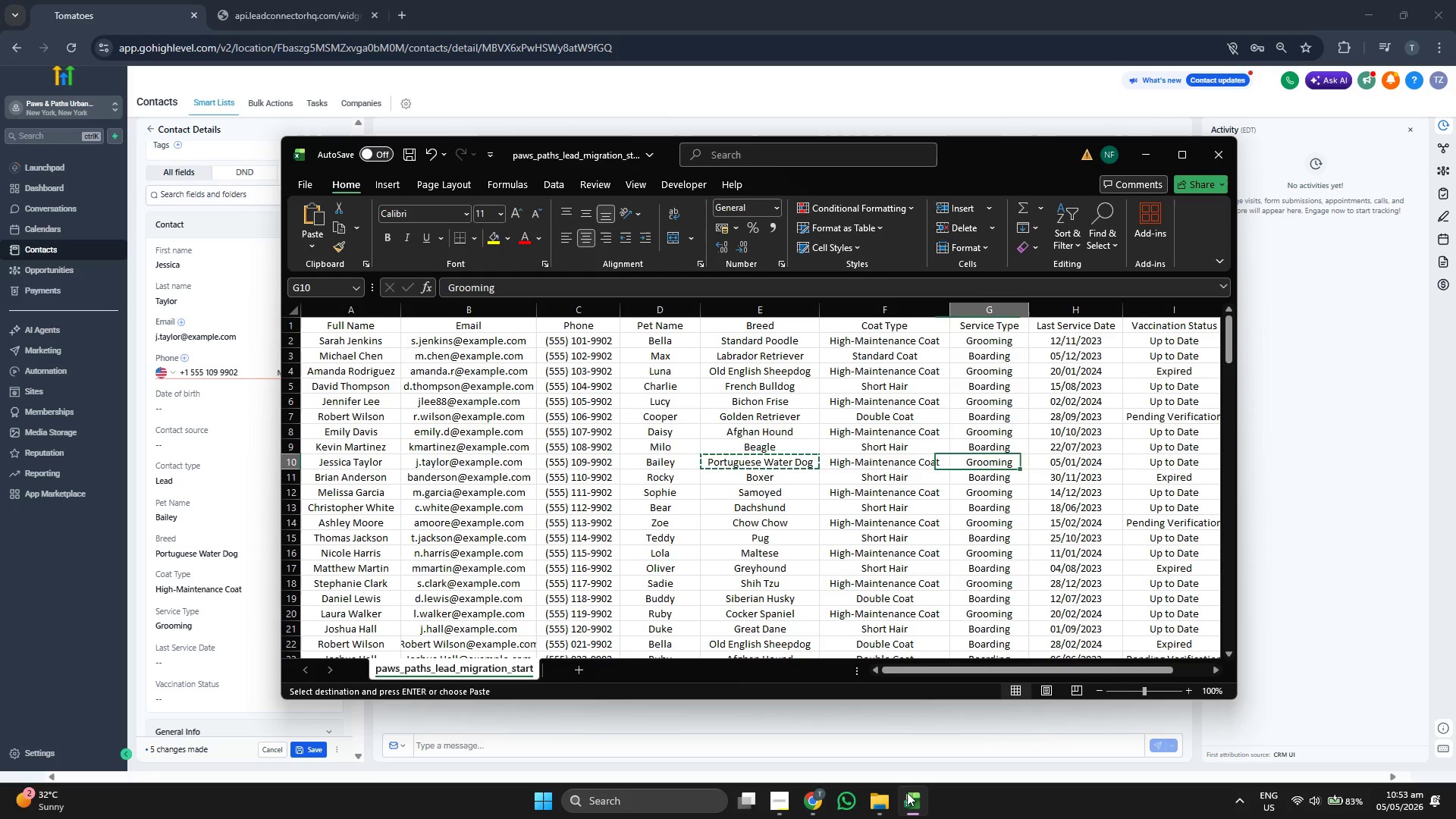 
key(ArrowRight)
 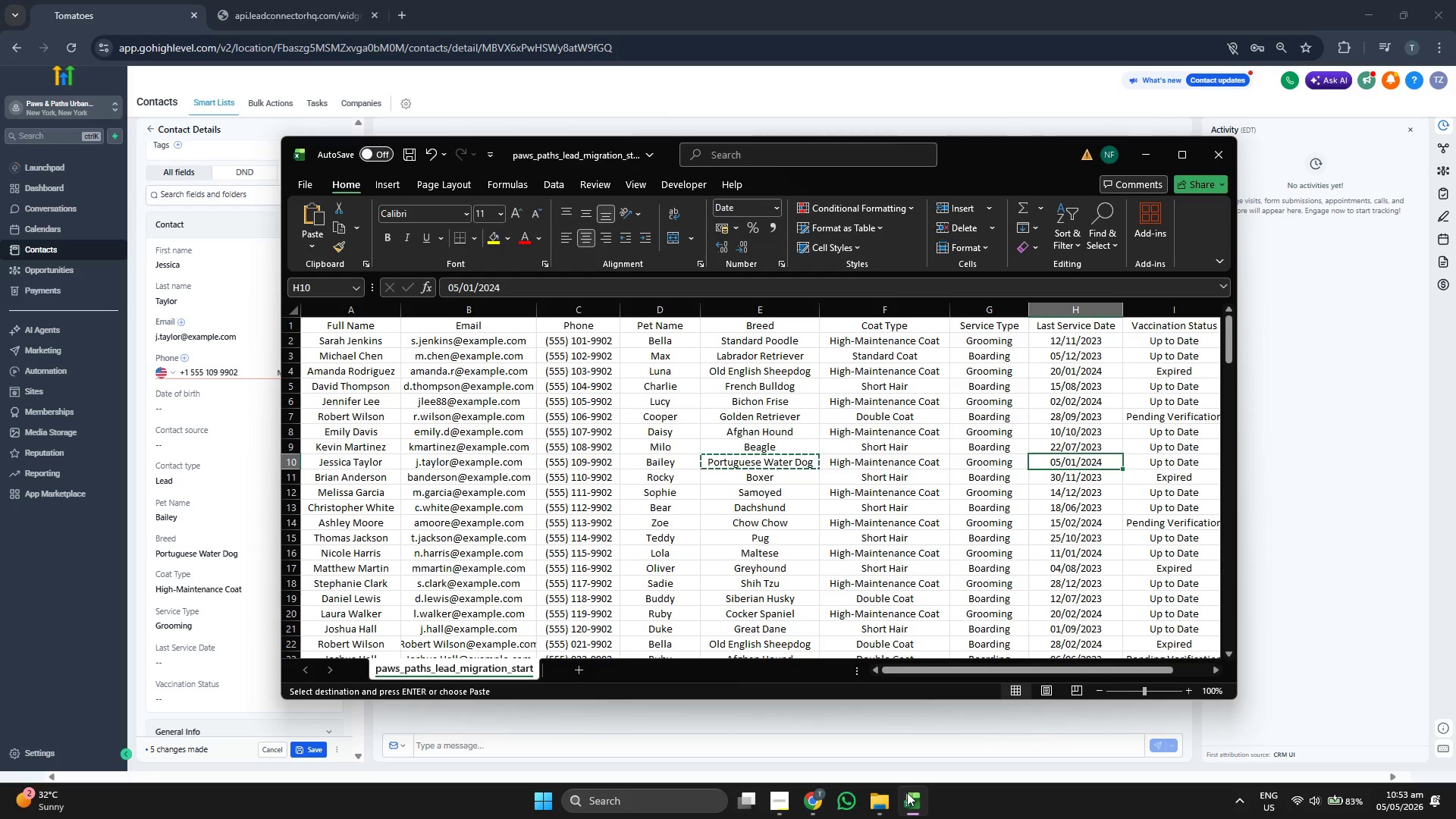 
key(ArrowRight)
 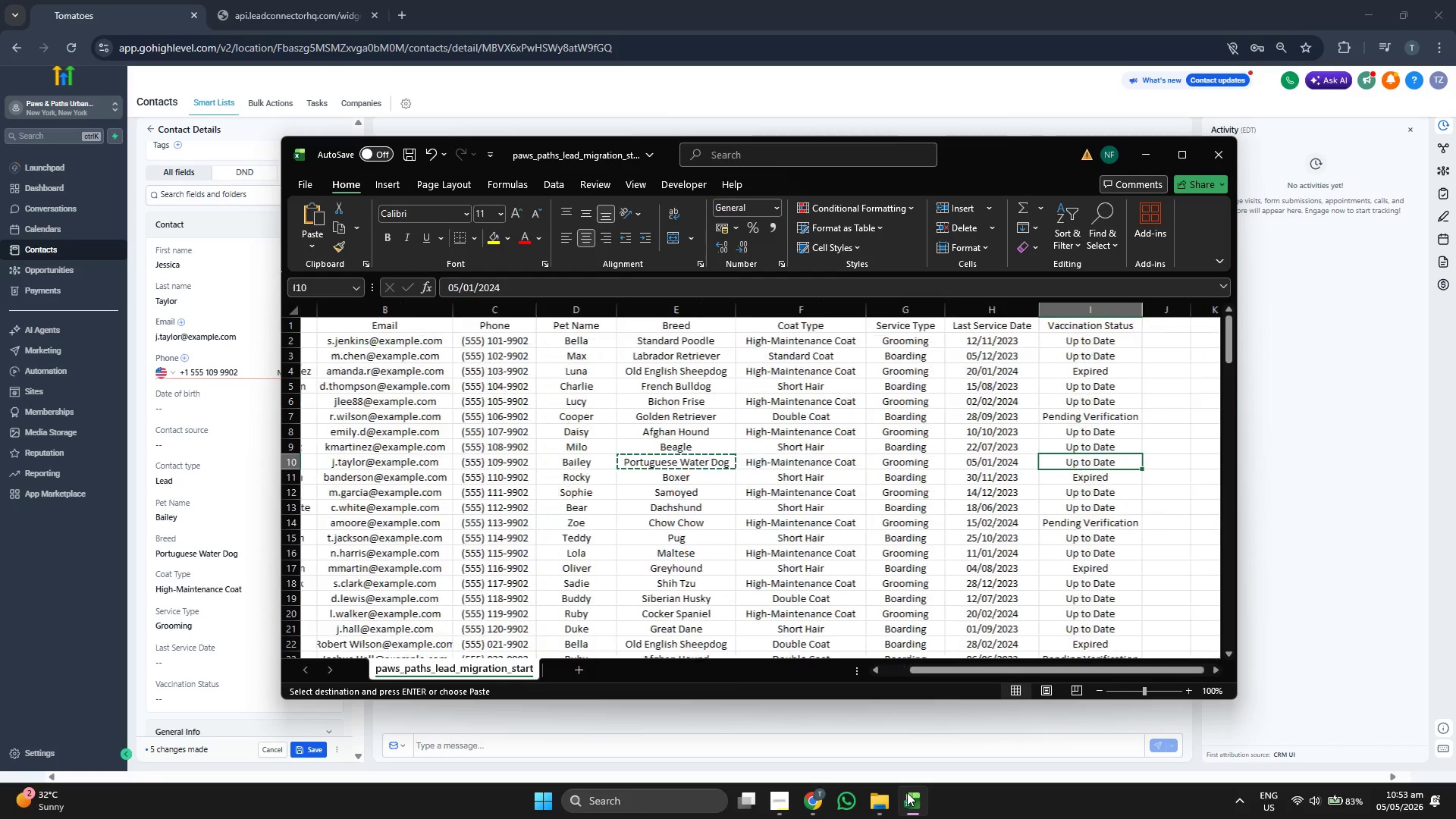 
key(Control+ControlLeft)
 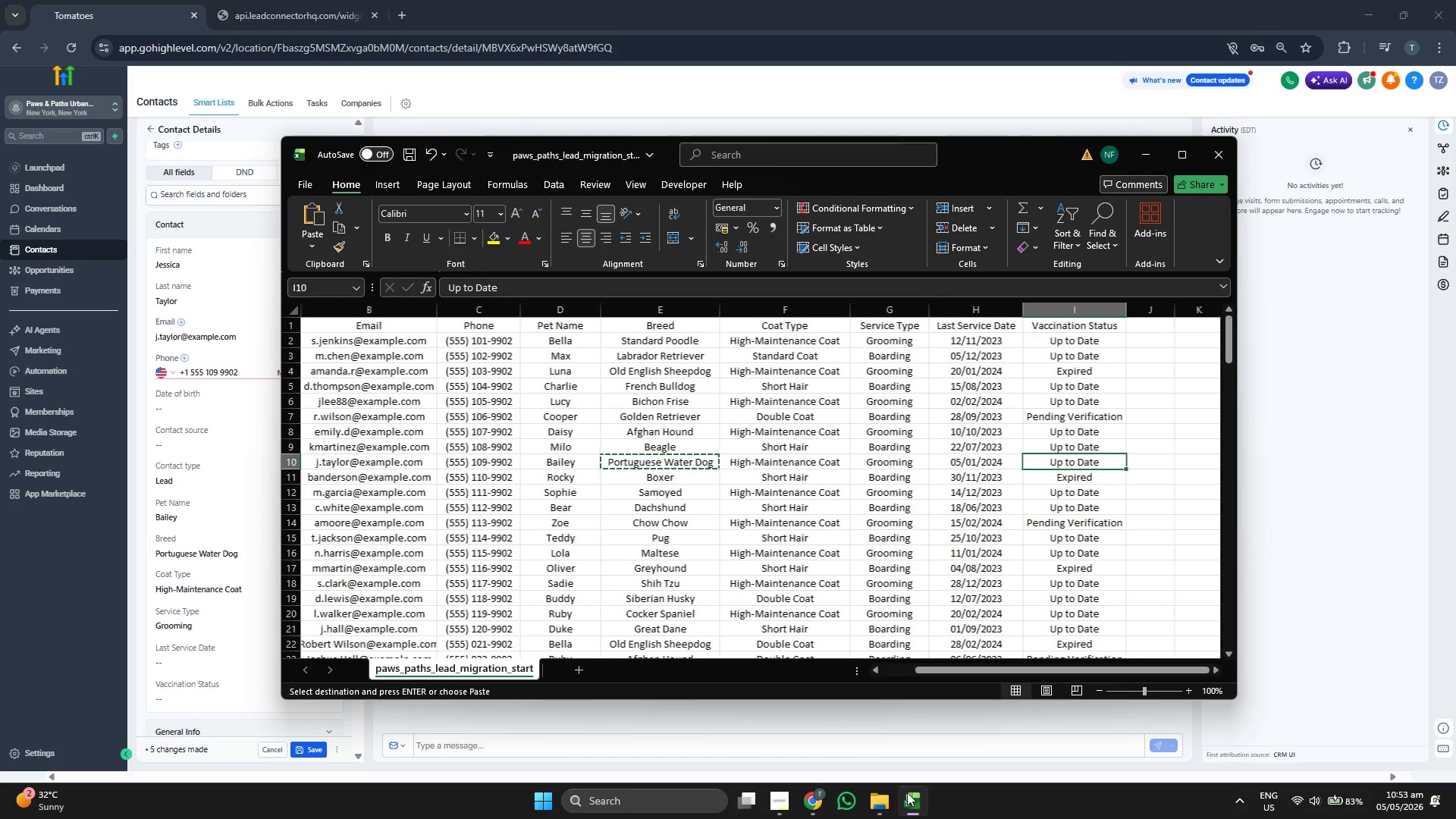 
key(Control+C)
 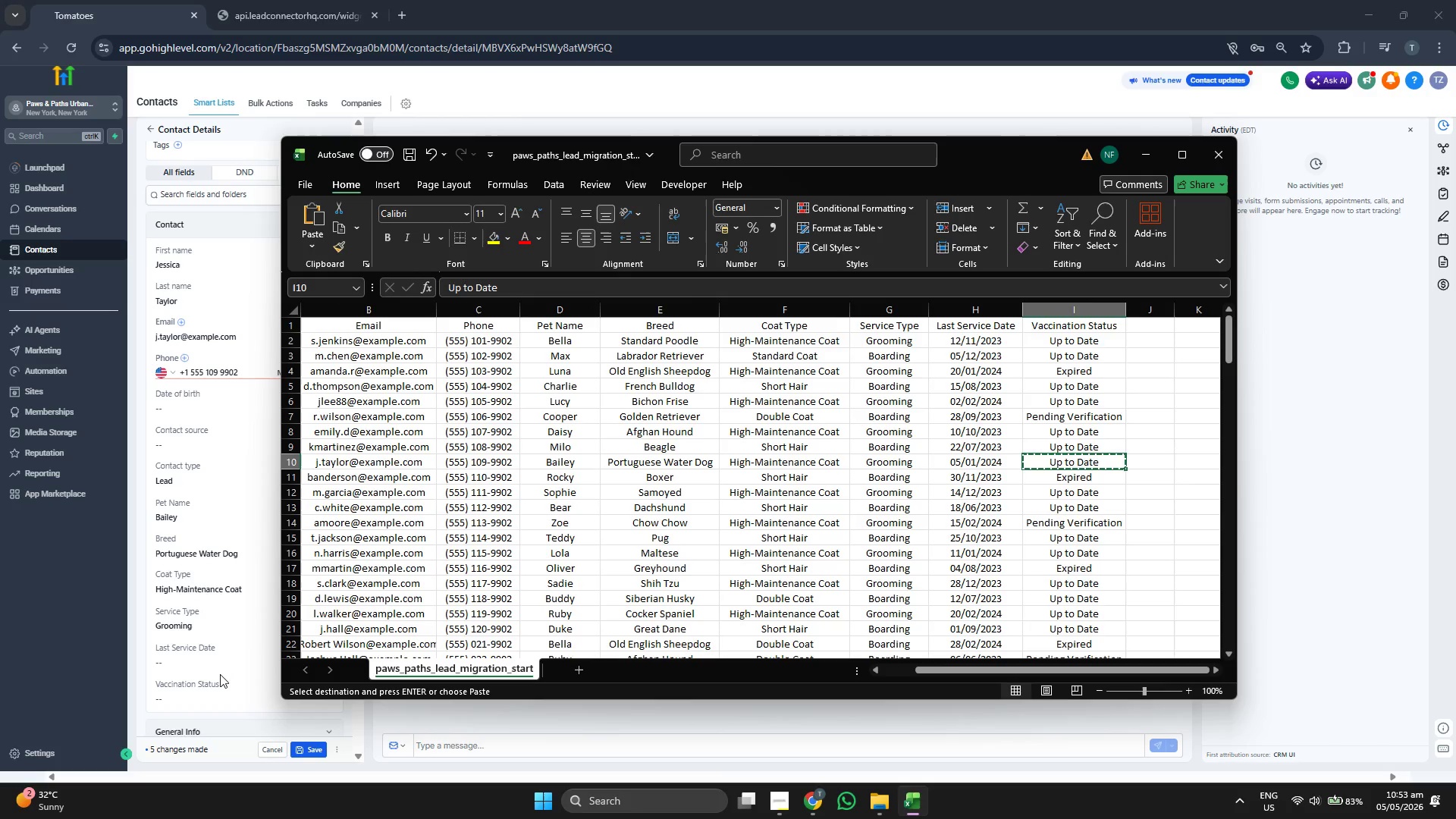 
left_click([220, 695])
 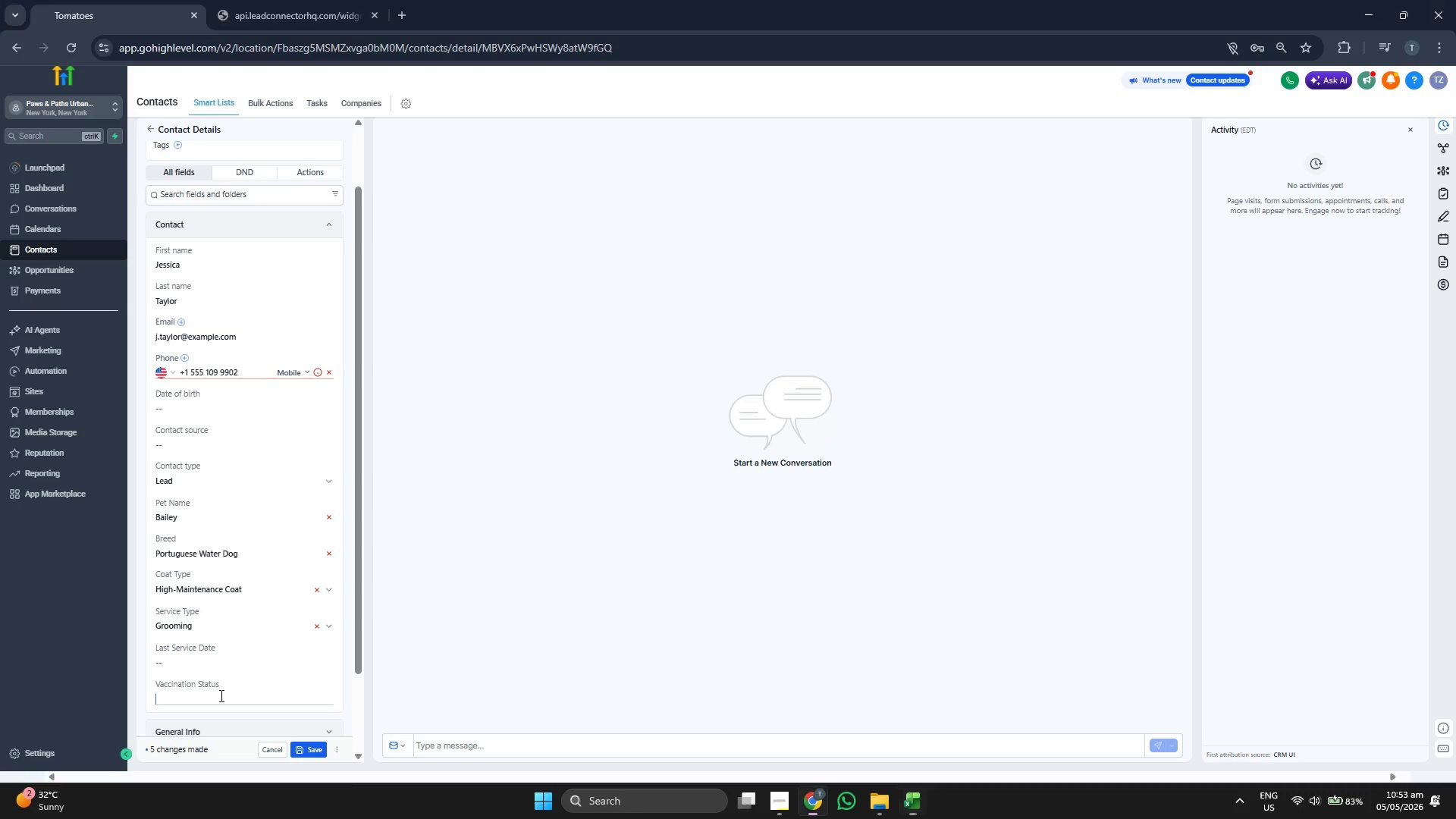 
key(Control+V)
 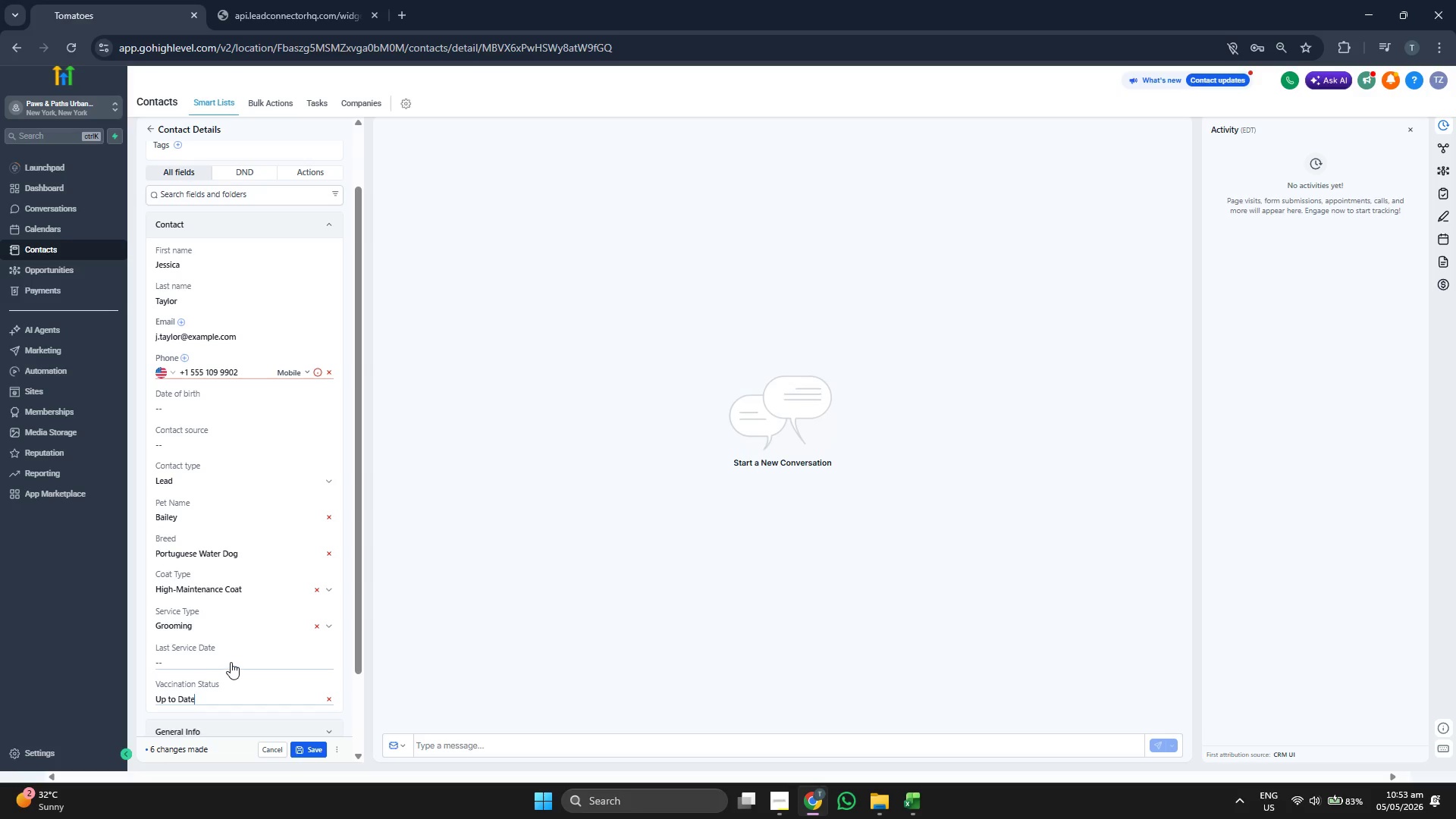 
left_click([231, 662])
 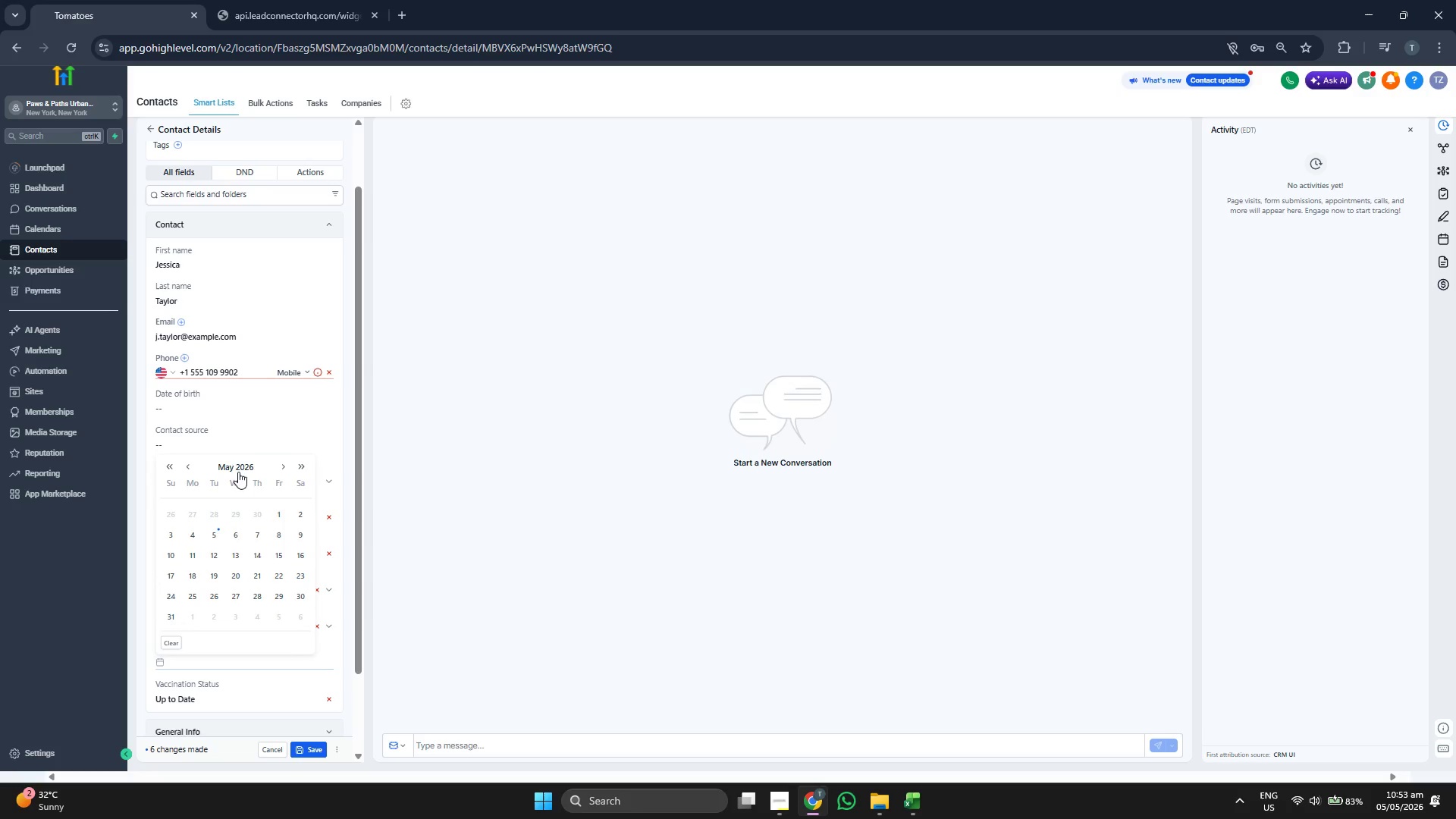 
left_click([236, 463])
 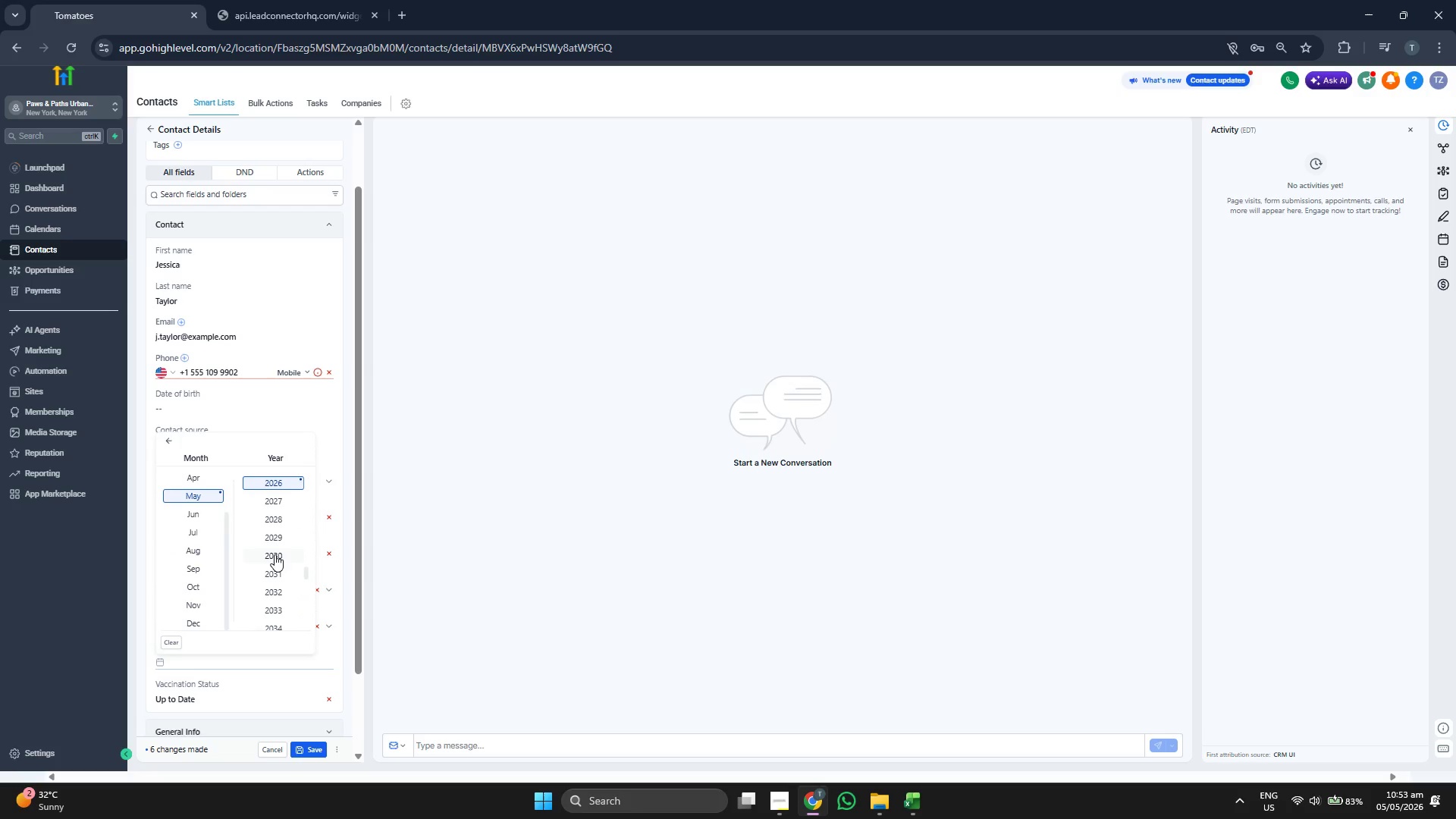 
scroll: coordinate [275, 554], scroll_direction: up, amount: 1.0
 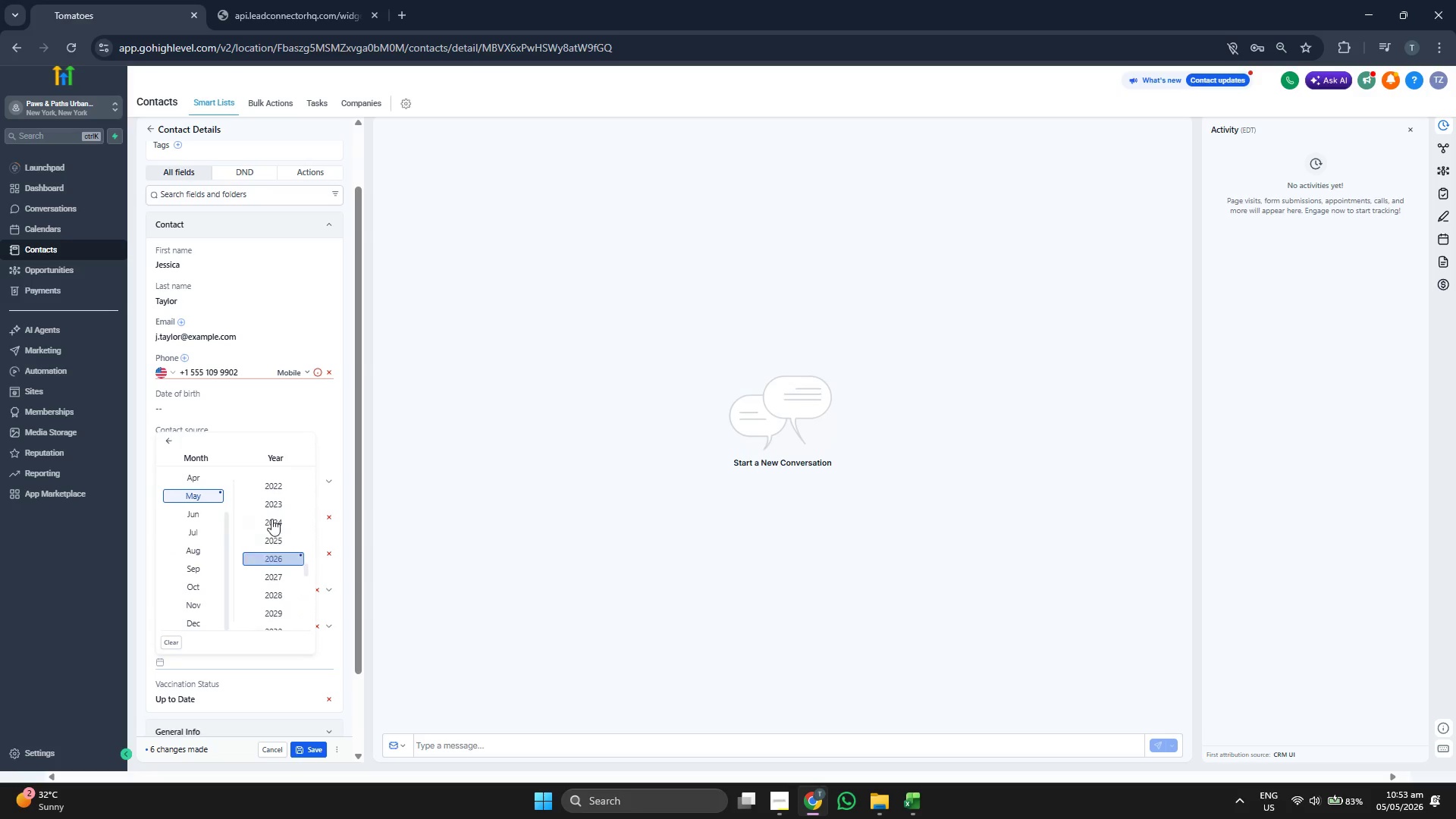 
left_click([271, 503])
 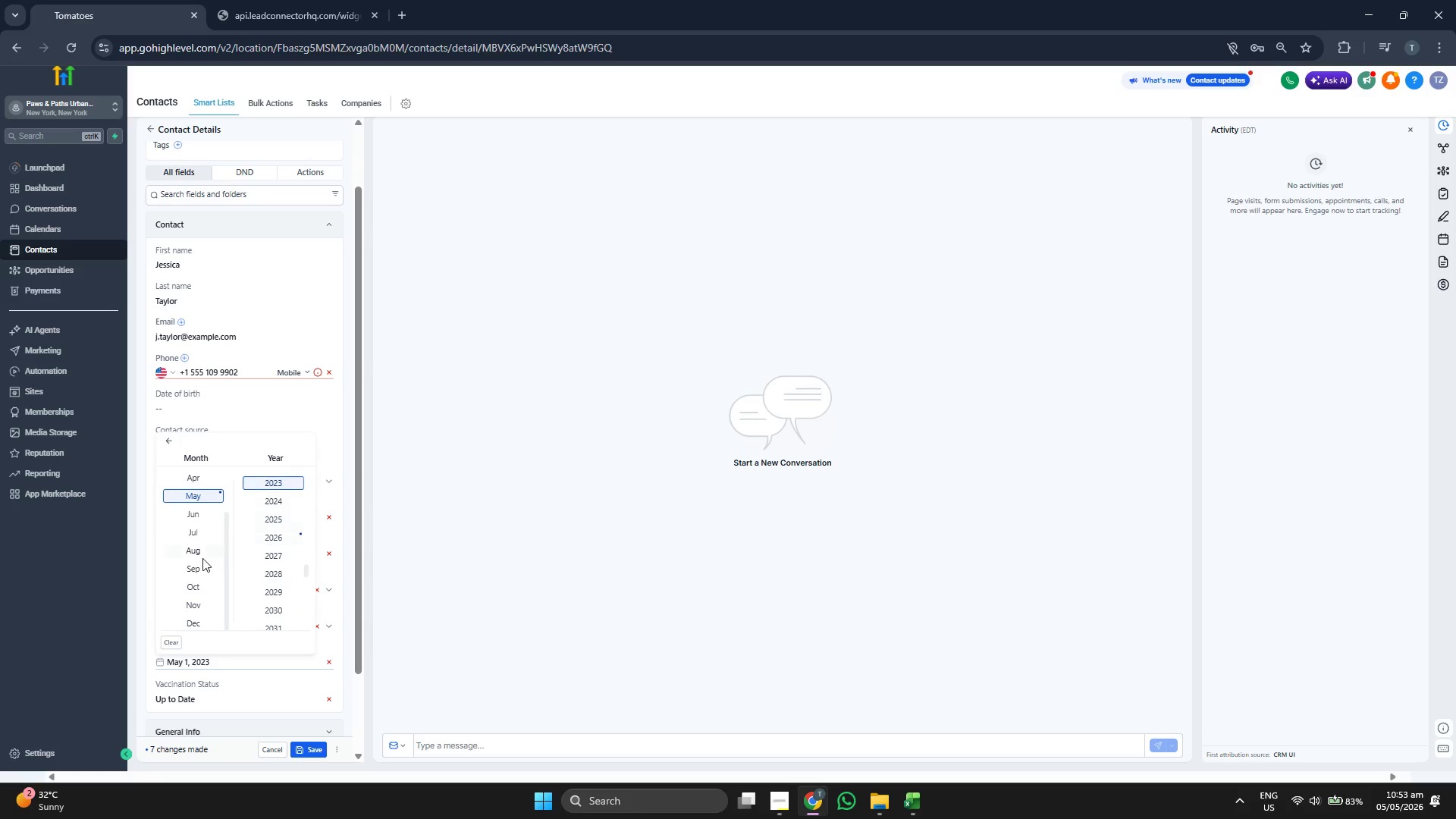 
left_click([204, 602])
 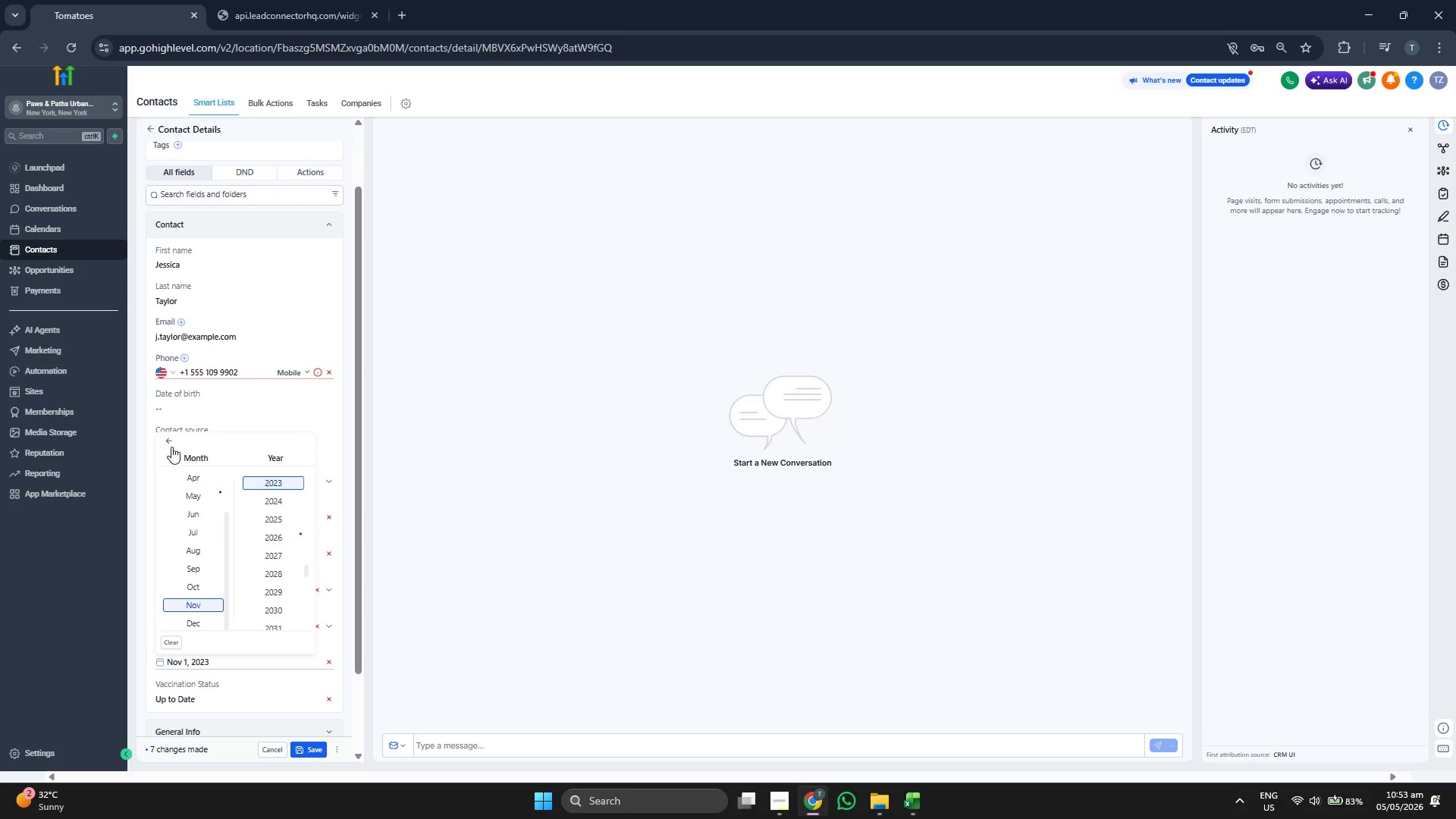 
scroll: coordinate [200, 564], scroll_direction: down, amount: 2.0
 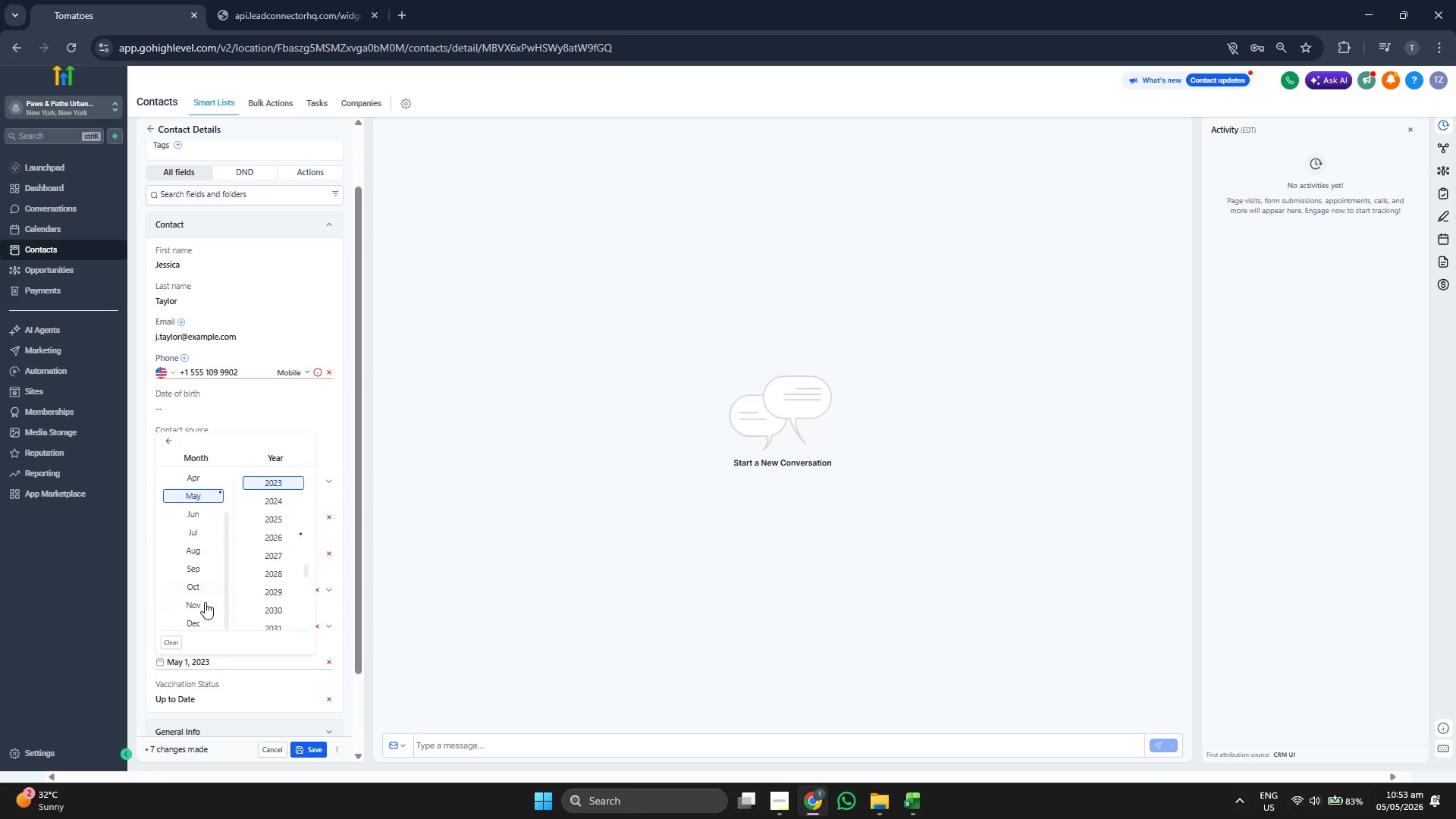 
double_click([171, 445])
 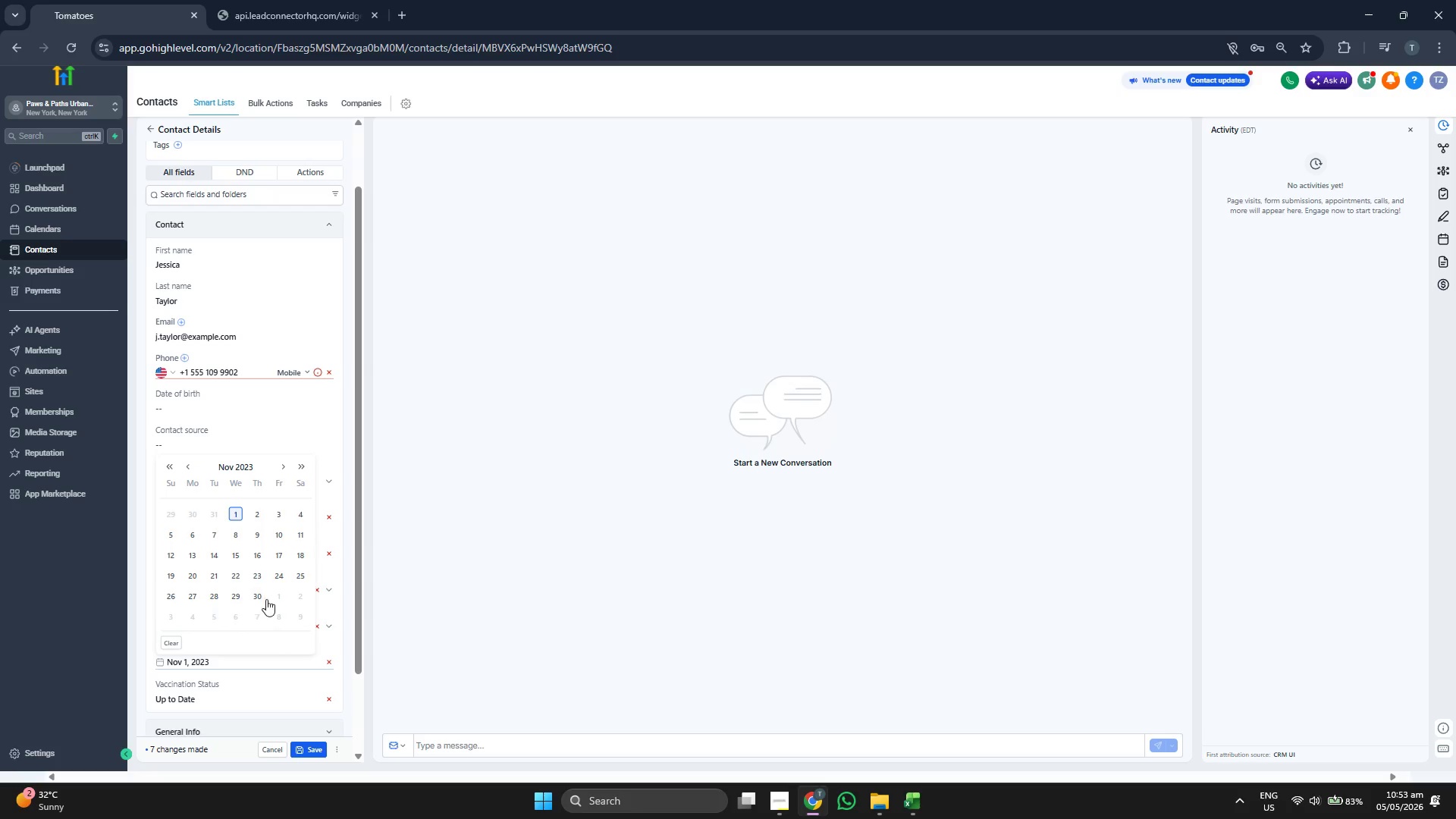 
left_click([256, 592])
 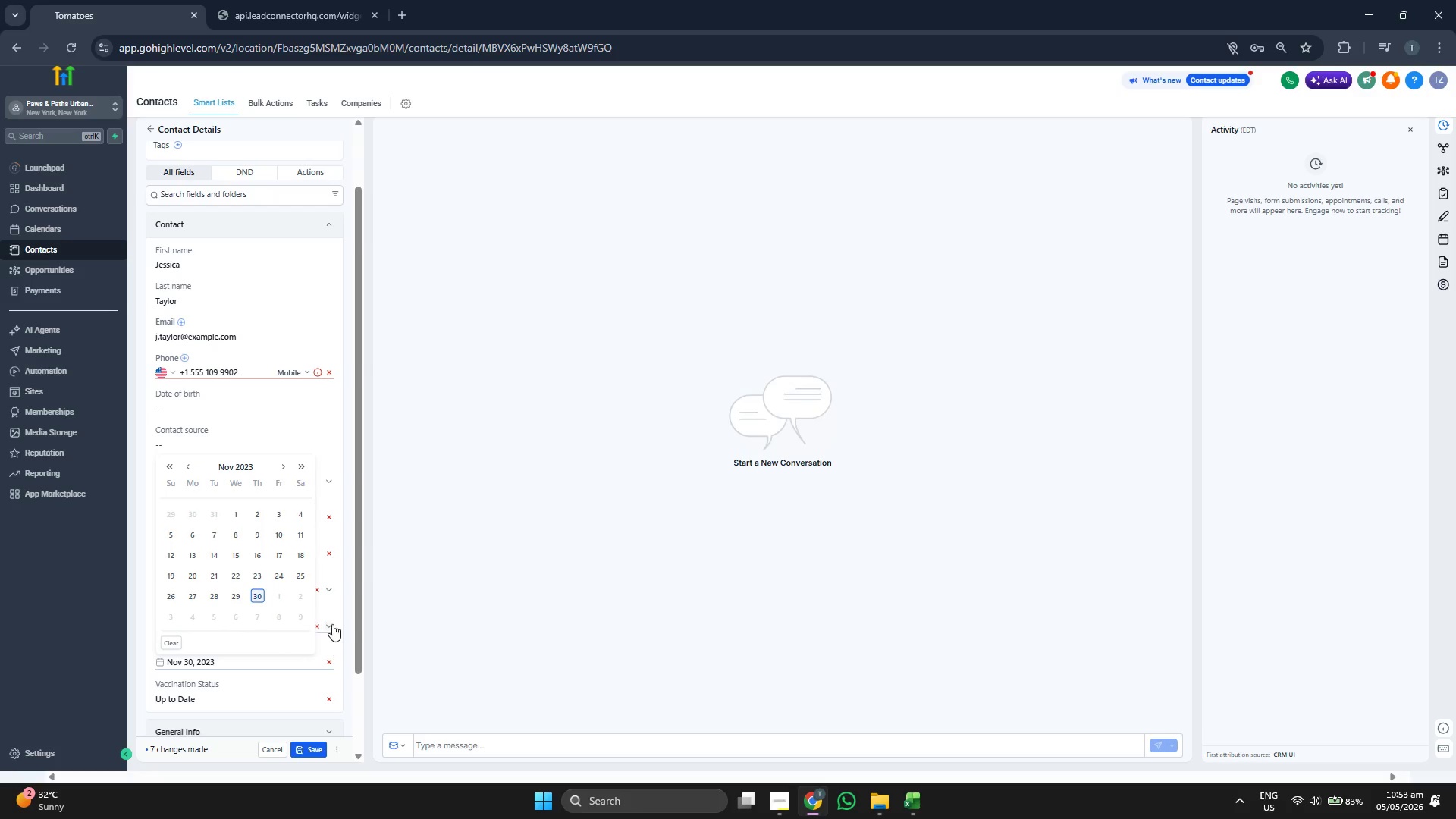 
left_click([339, 619])
 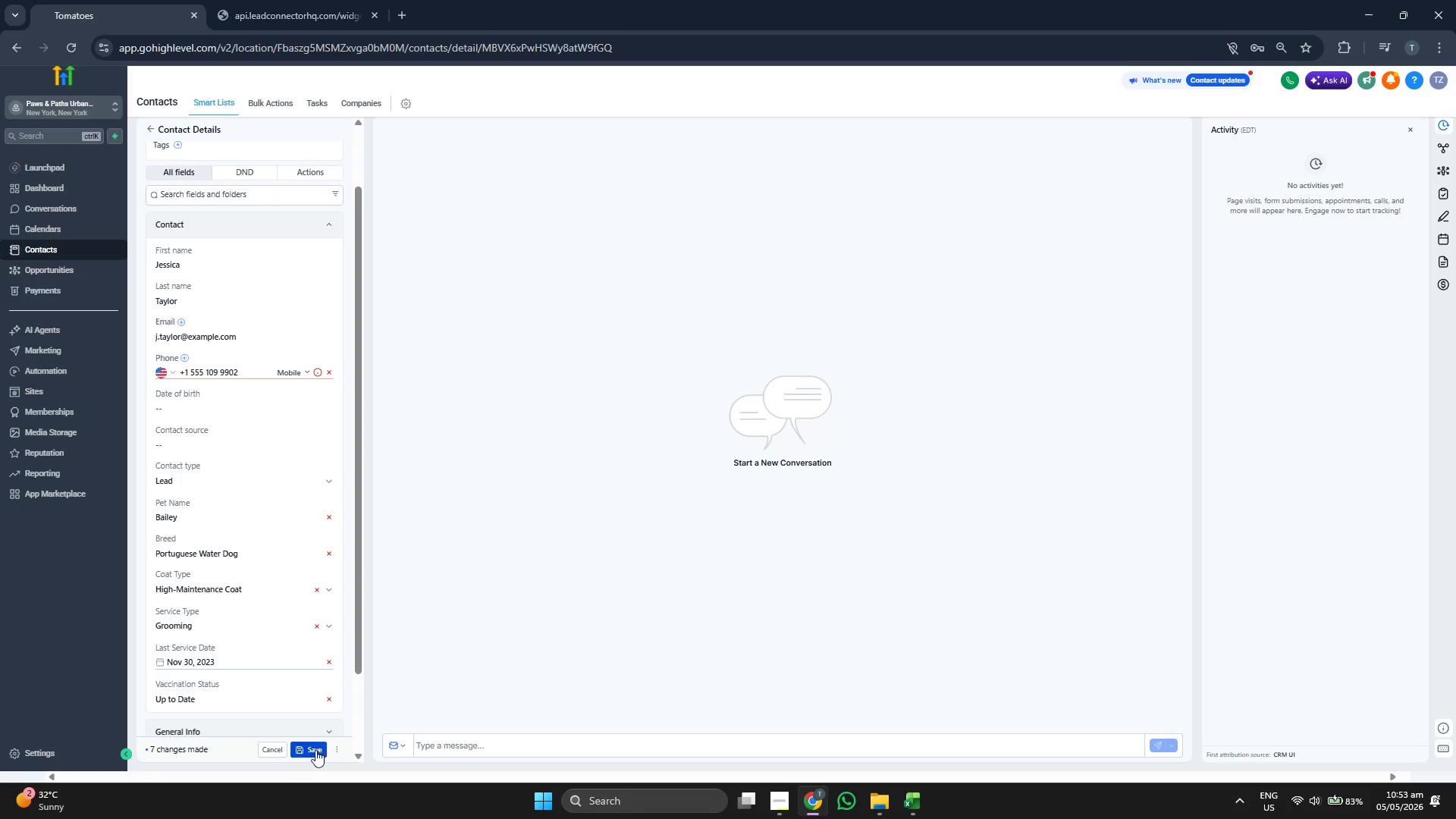 
left_click([315, 752])
 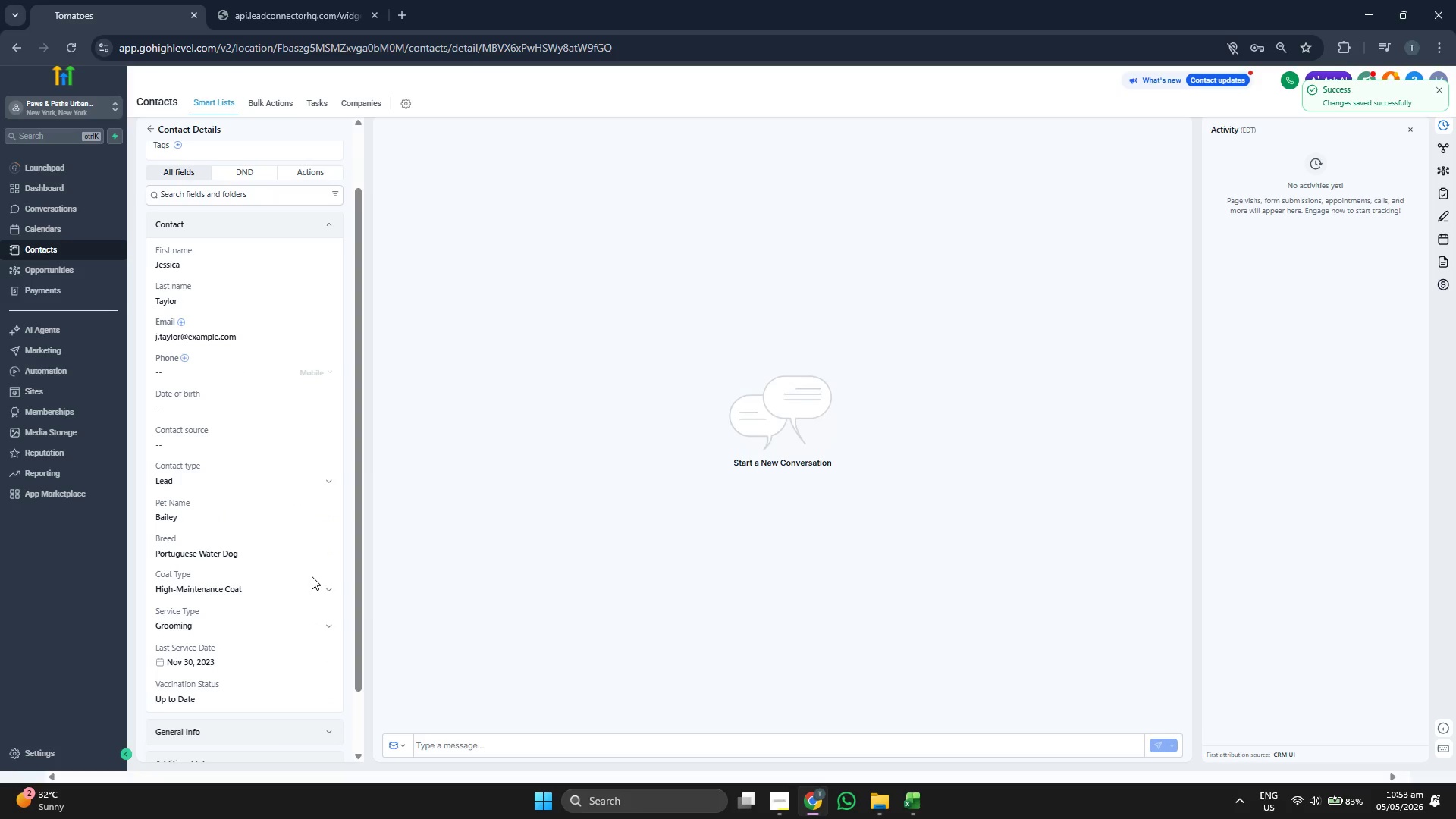 
scroll: coordinate [312, 576], scroll_direction: up, amount: 1.0
 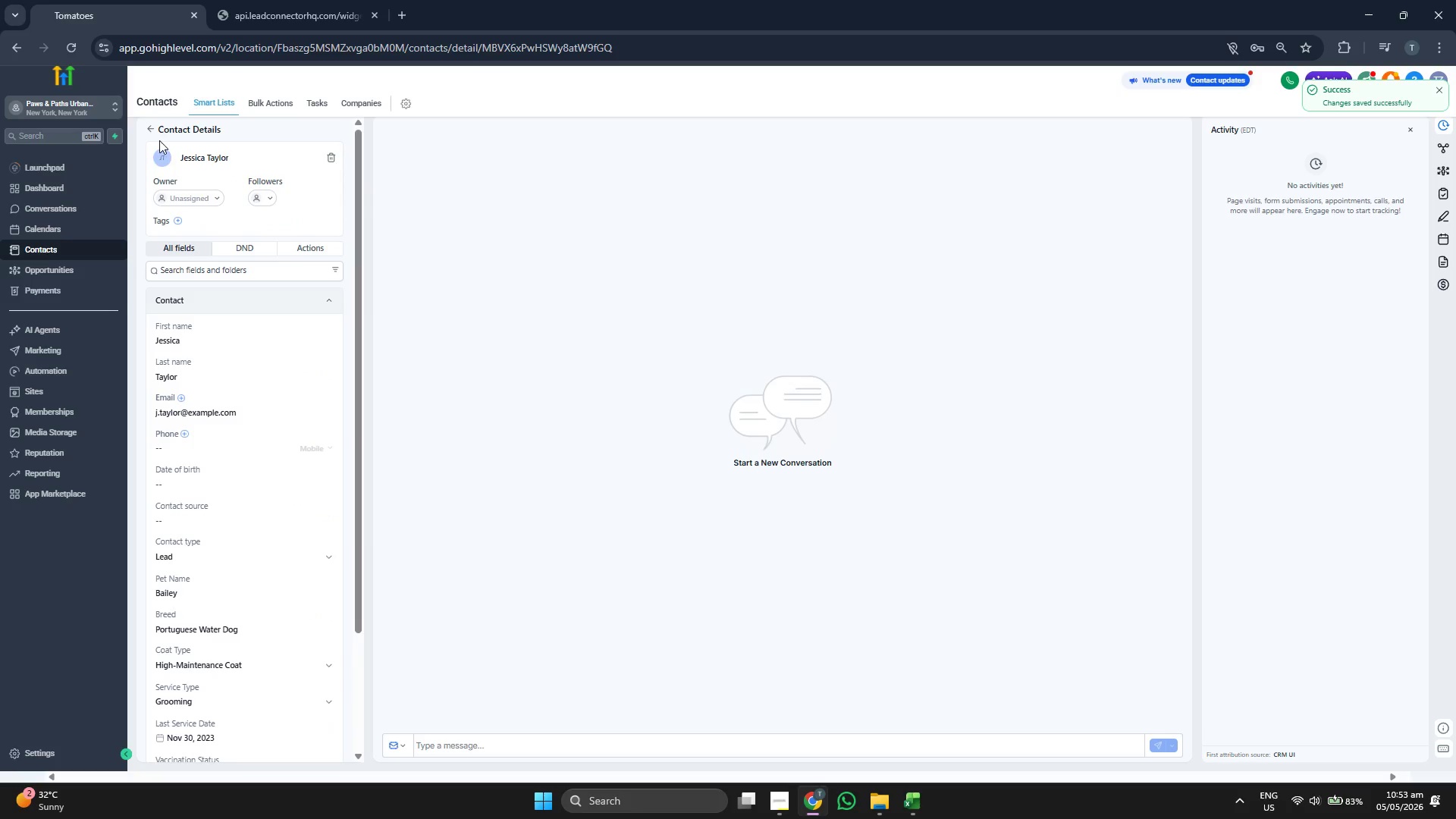 
left_click([149, 128])
 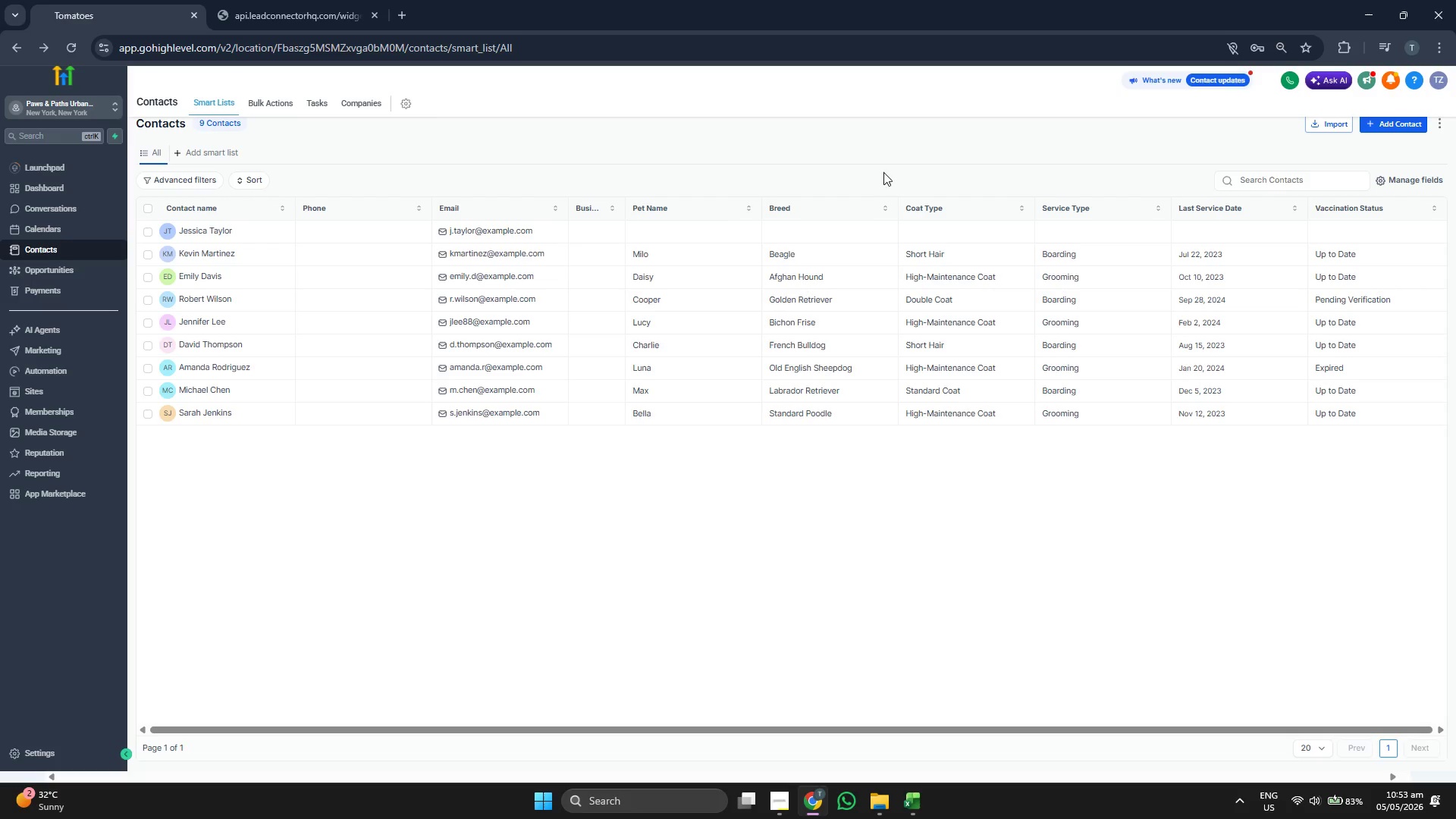 
left_click([1391, 125])
 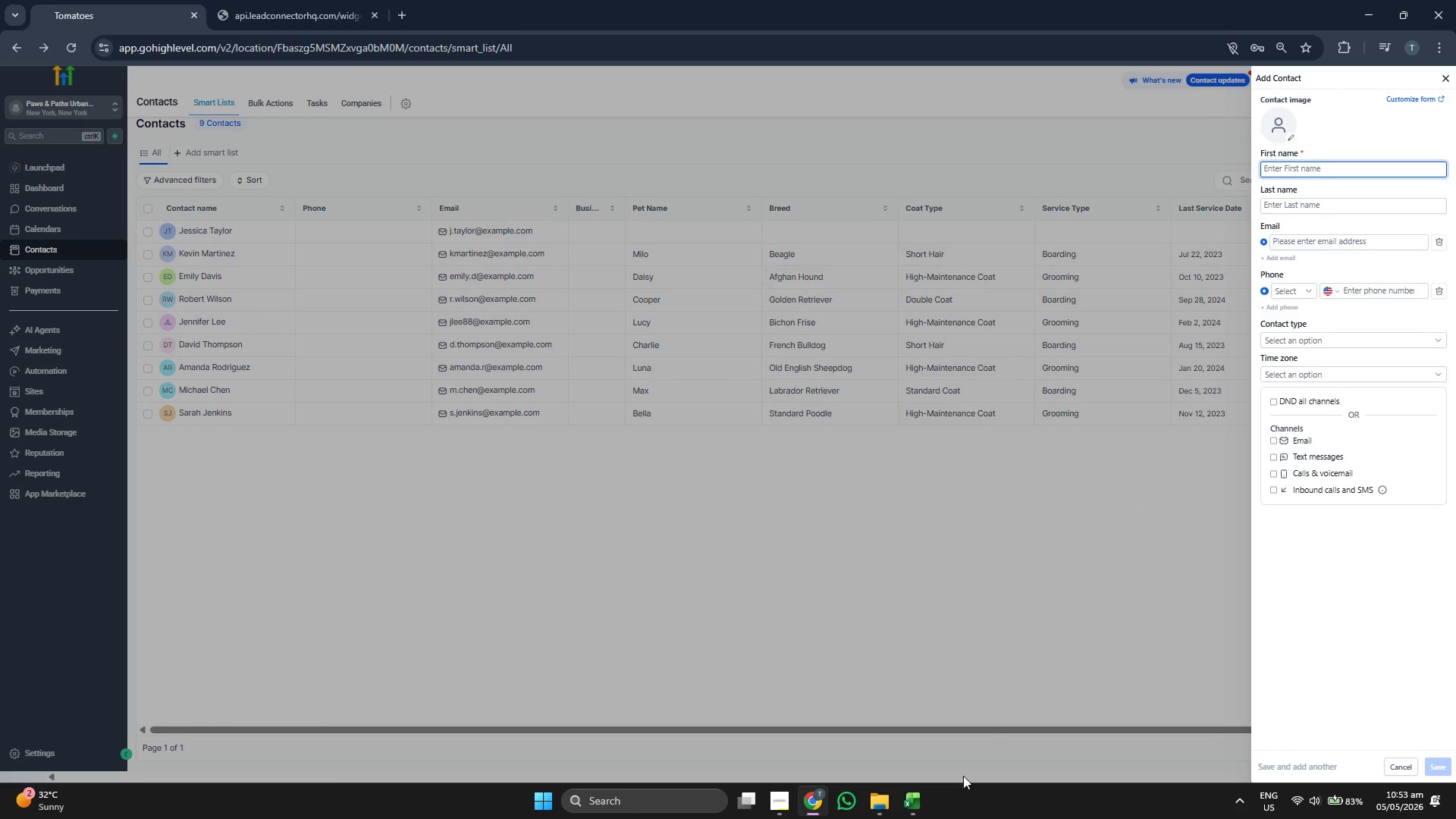 
left_click([924, 804])
 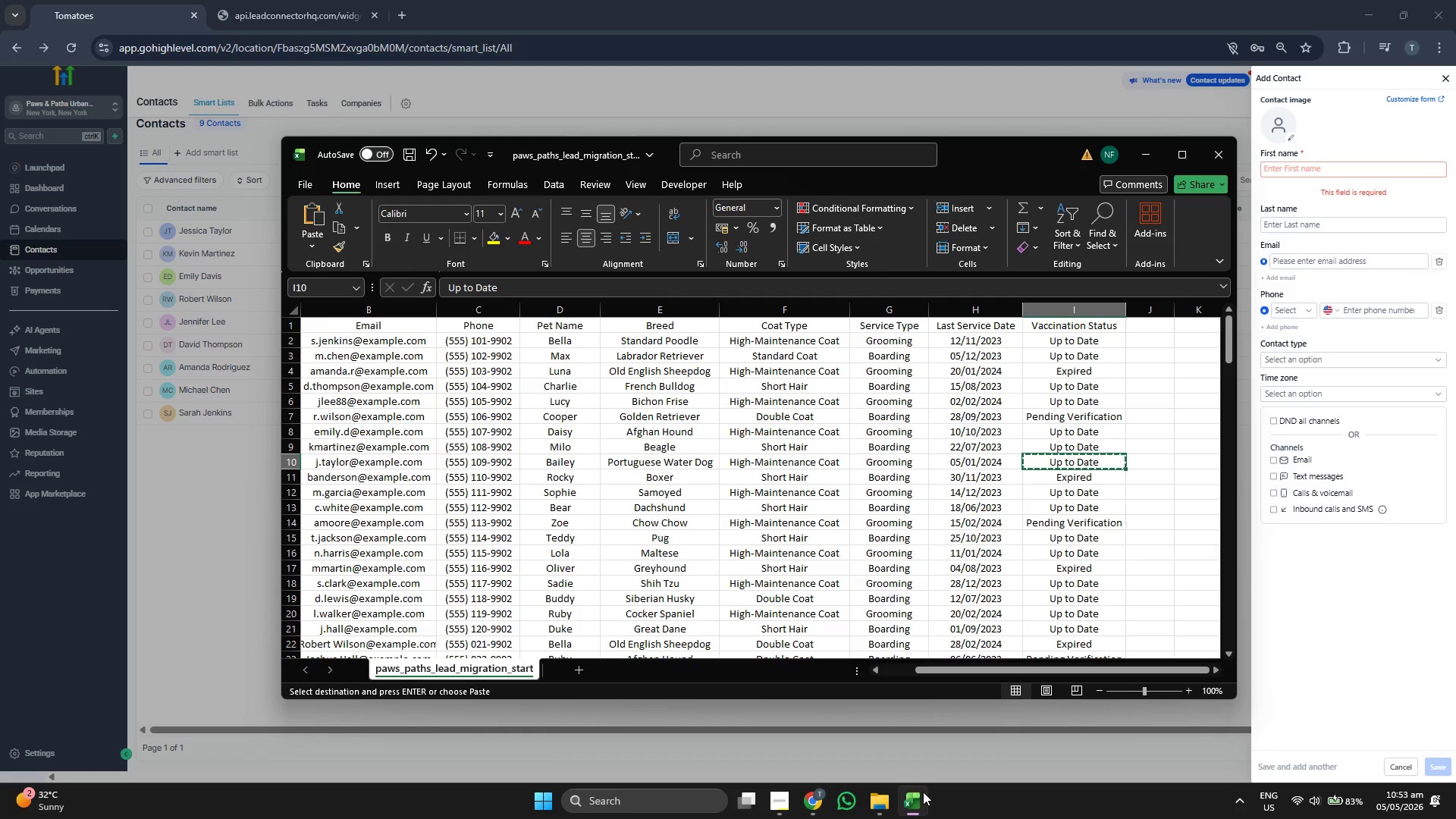 
key(ArrowDown)
 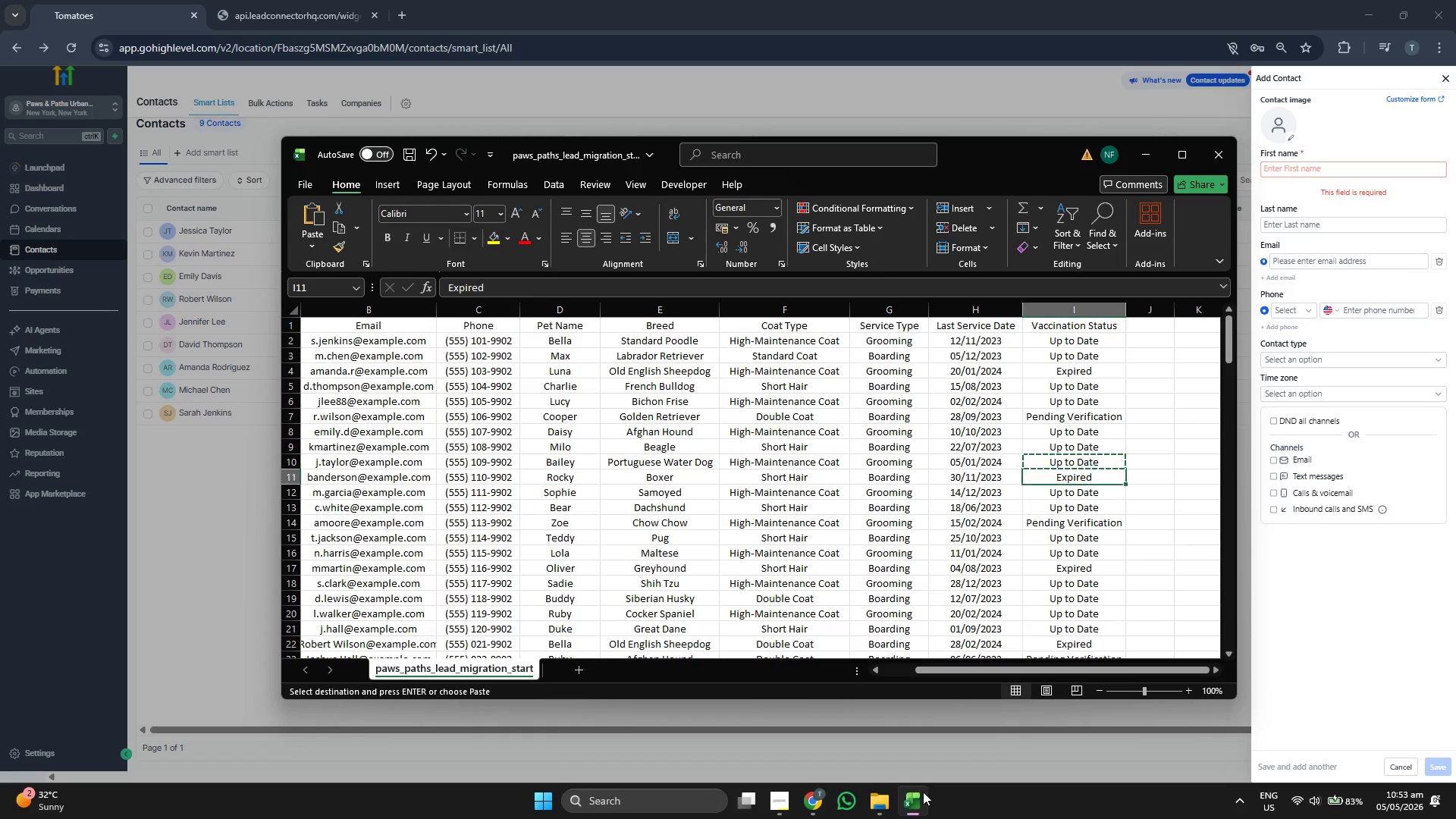 
key(ArrowLeft)
 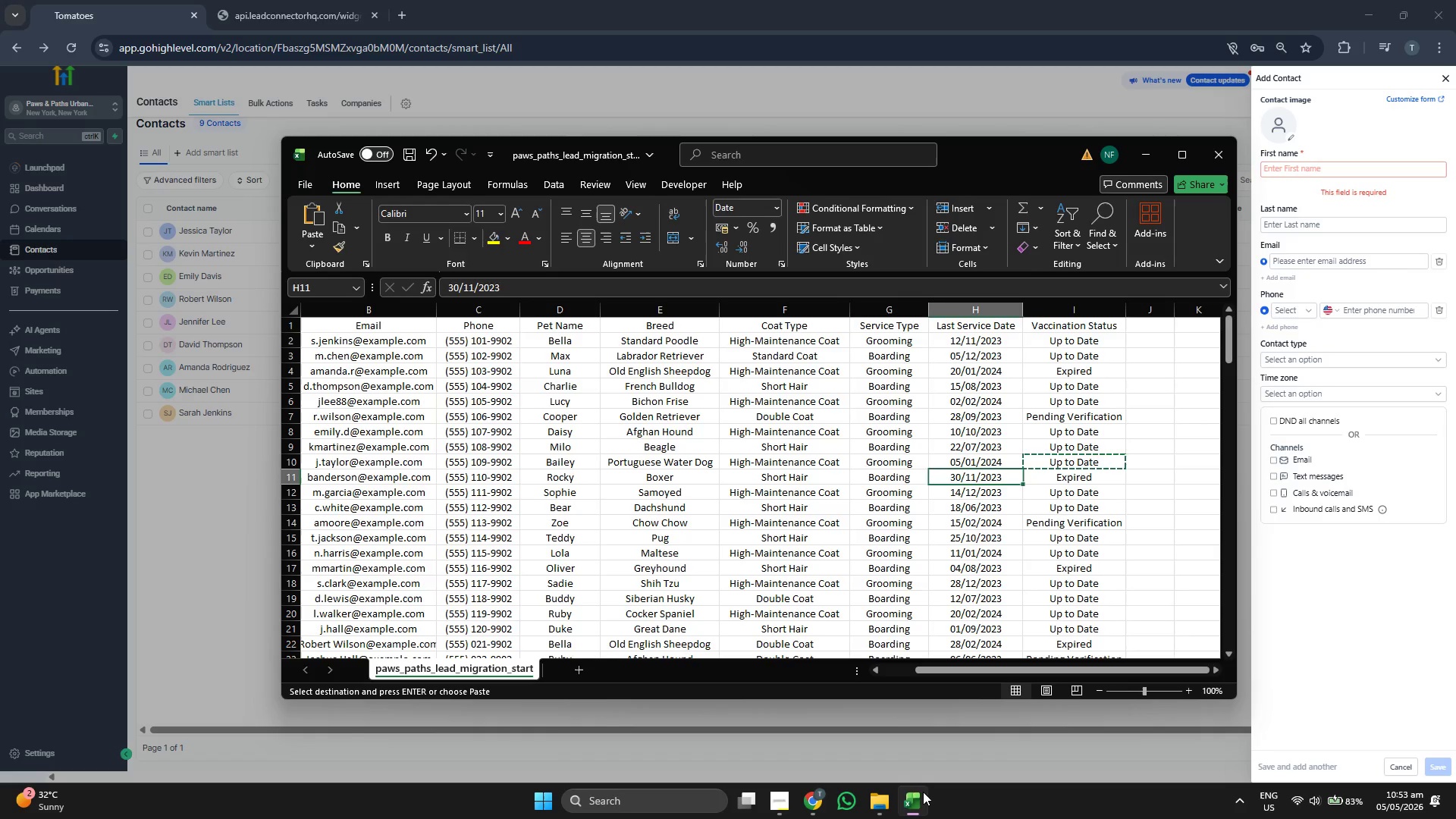 
key(ArrowLeft)
 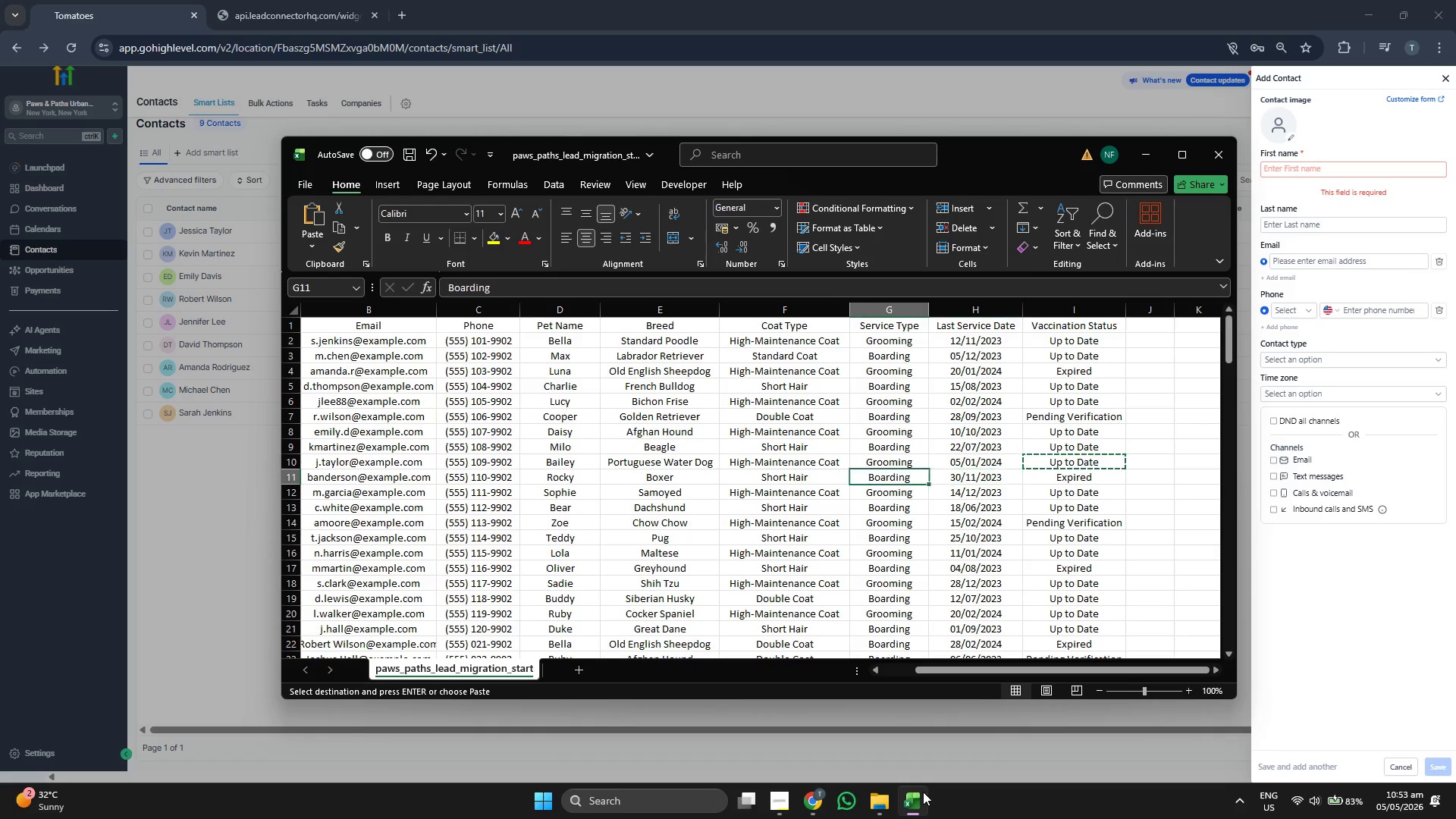 
key(ArrowLeft)
 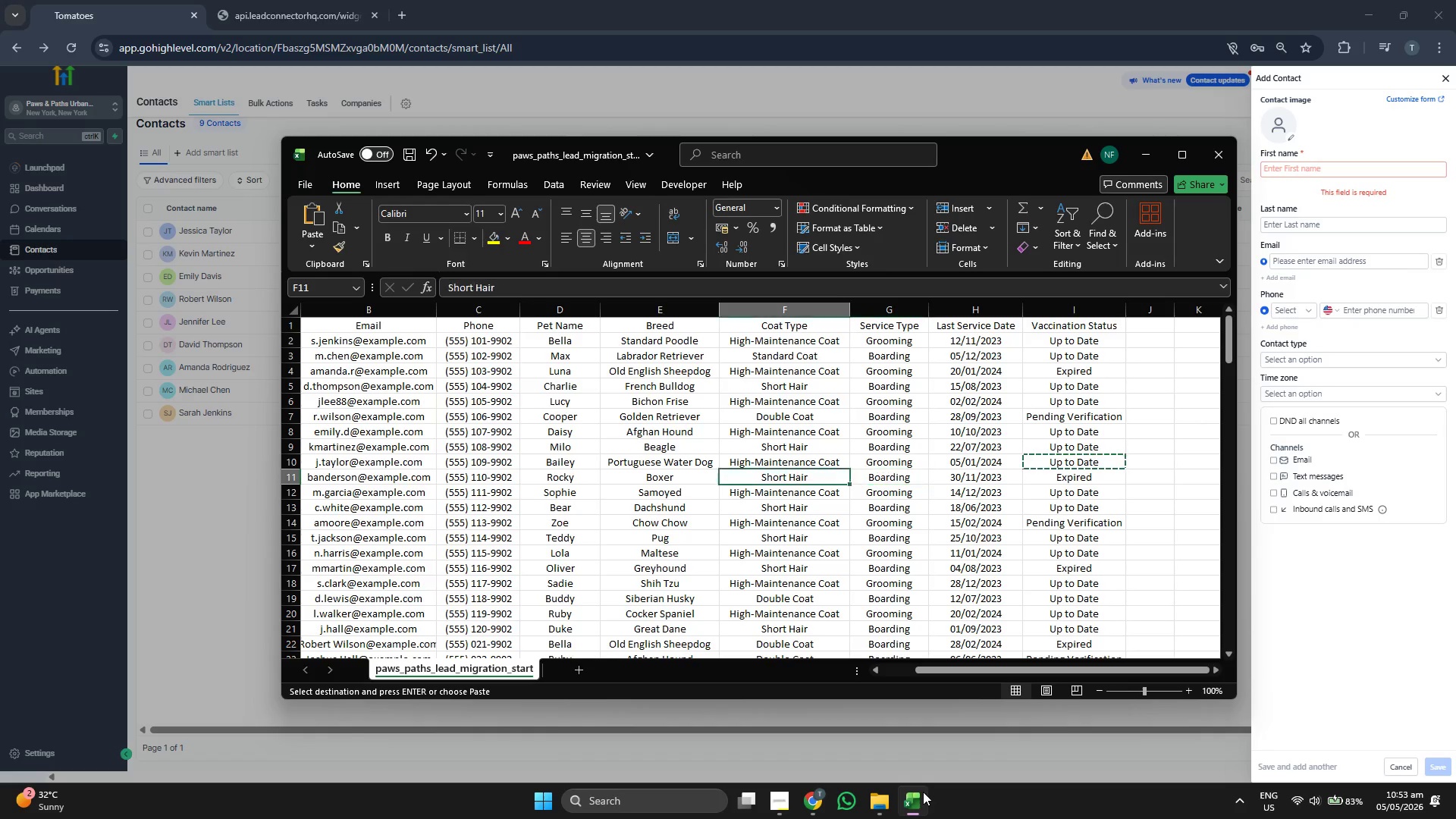 
key(ArrowLeft)
 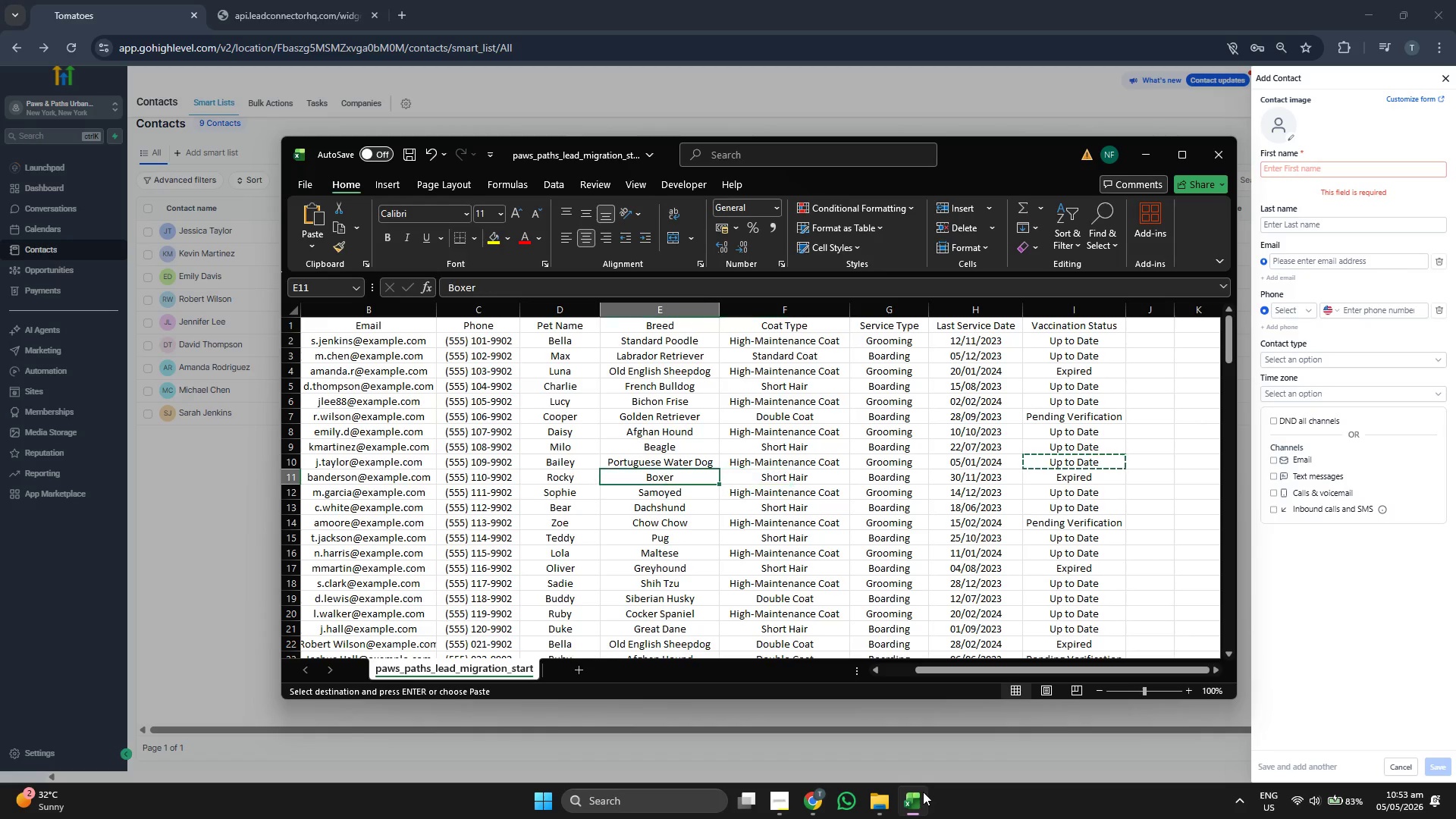 
key(ArrowLeft)
 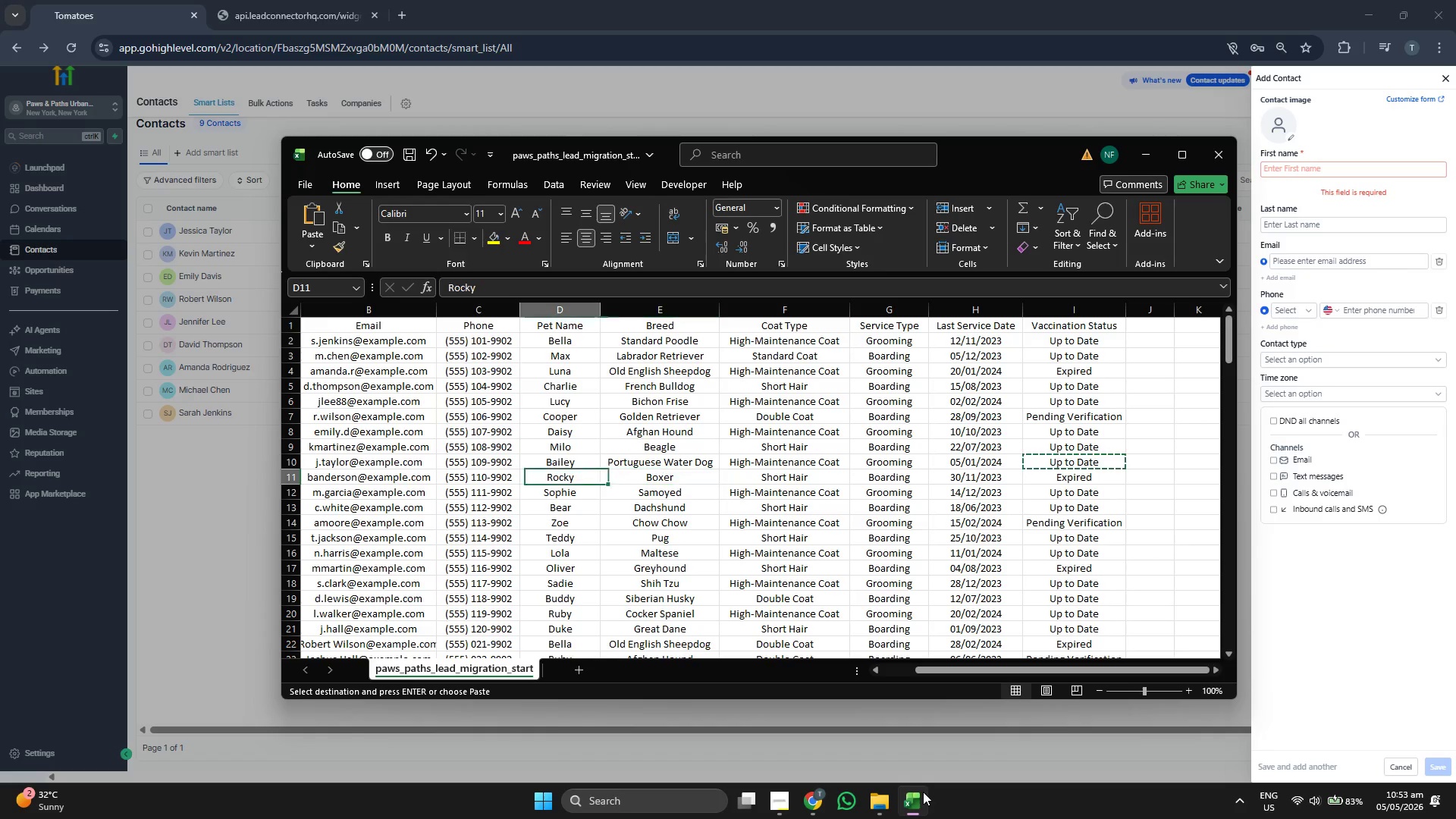 
key(ArrowLeft)
 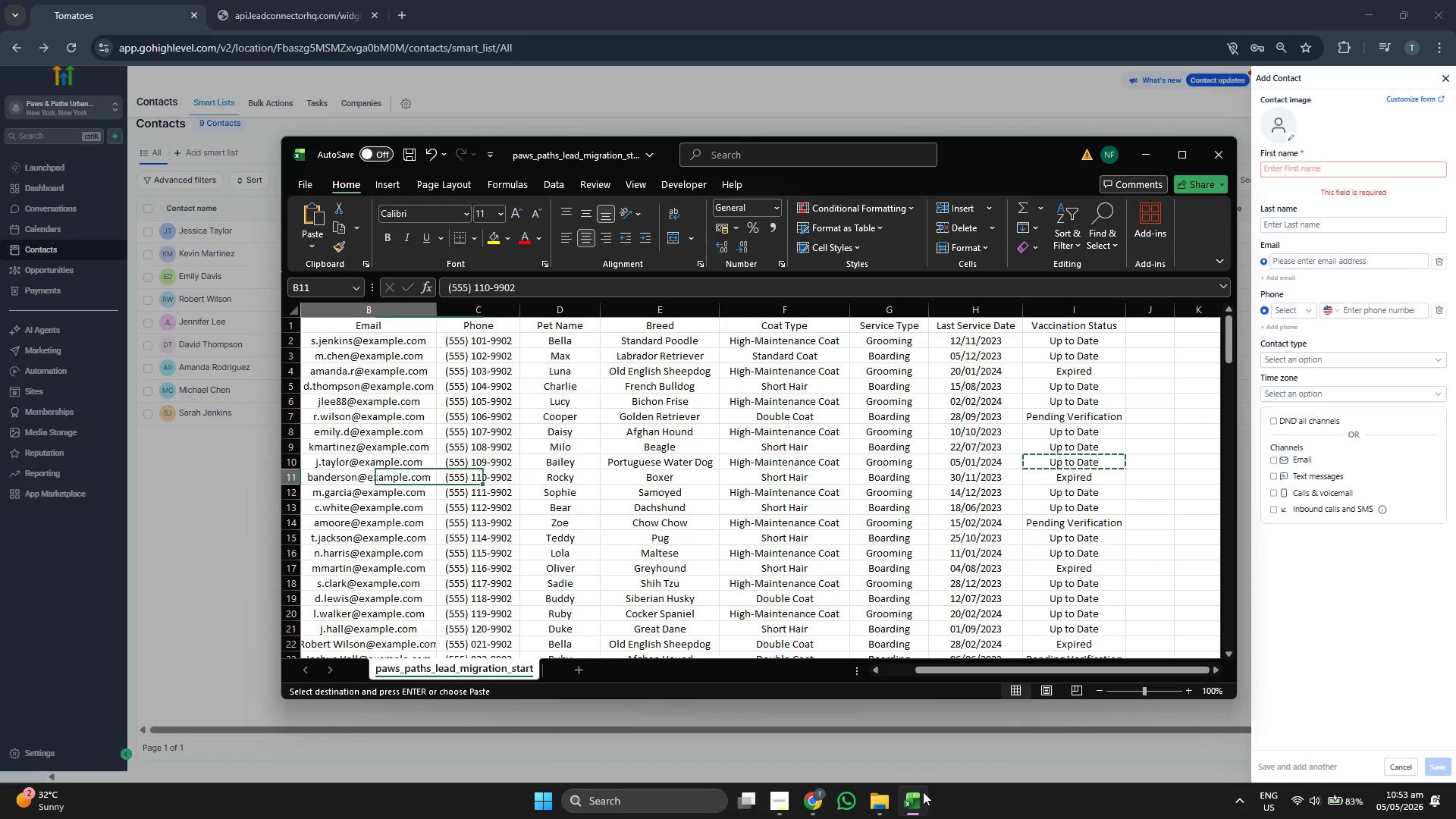 
key(ArrowLeft)
 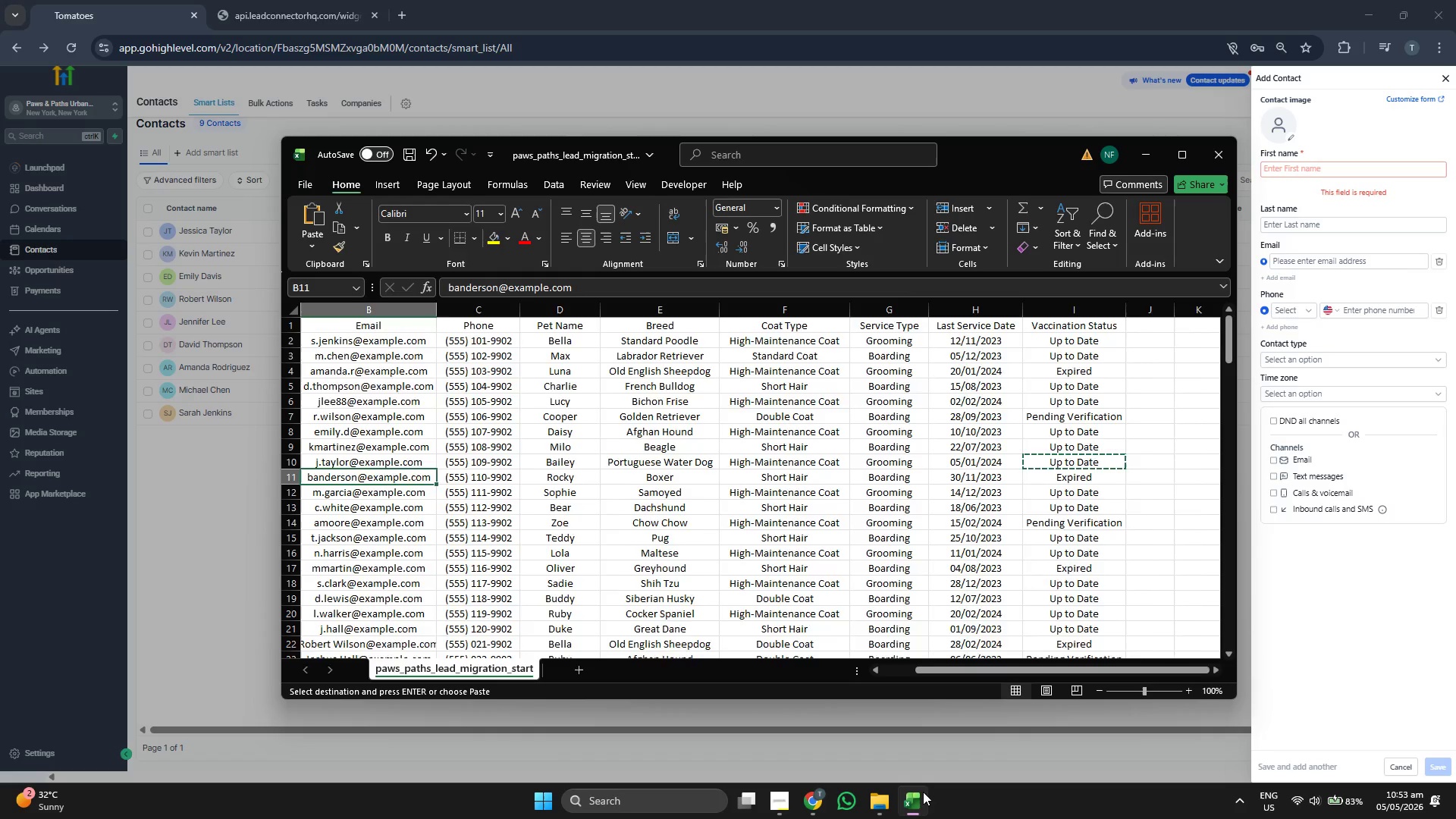 
key(ArrowLeft)
 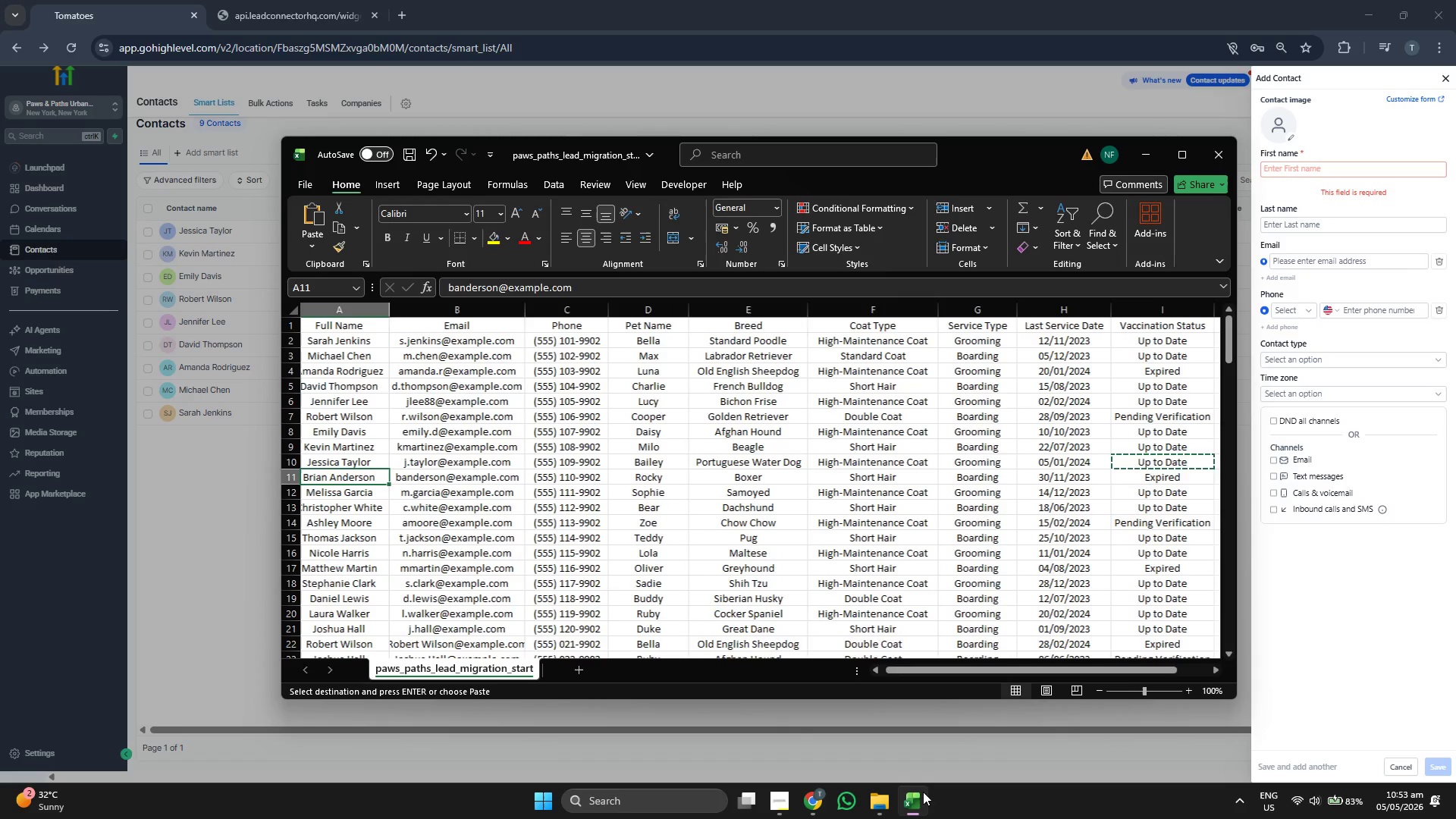 
key(ArrowLeft)
 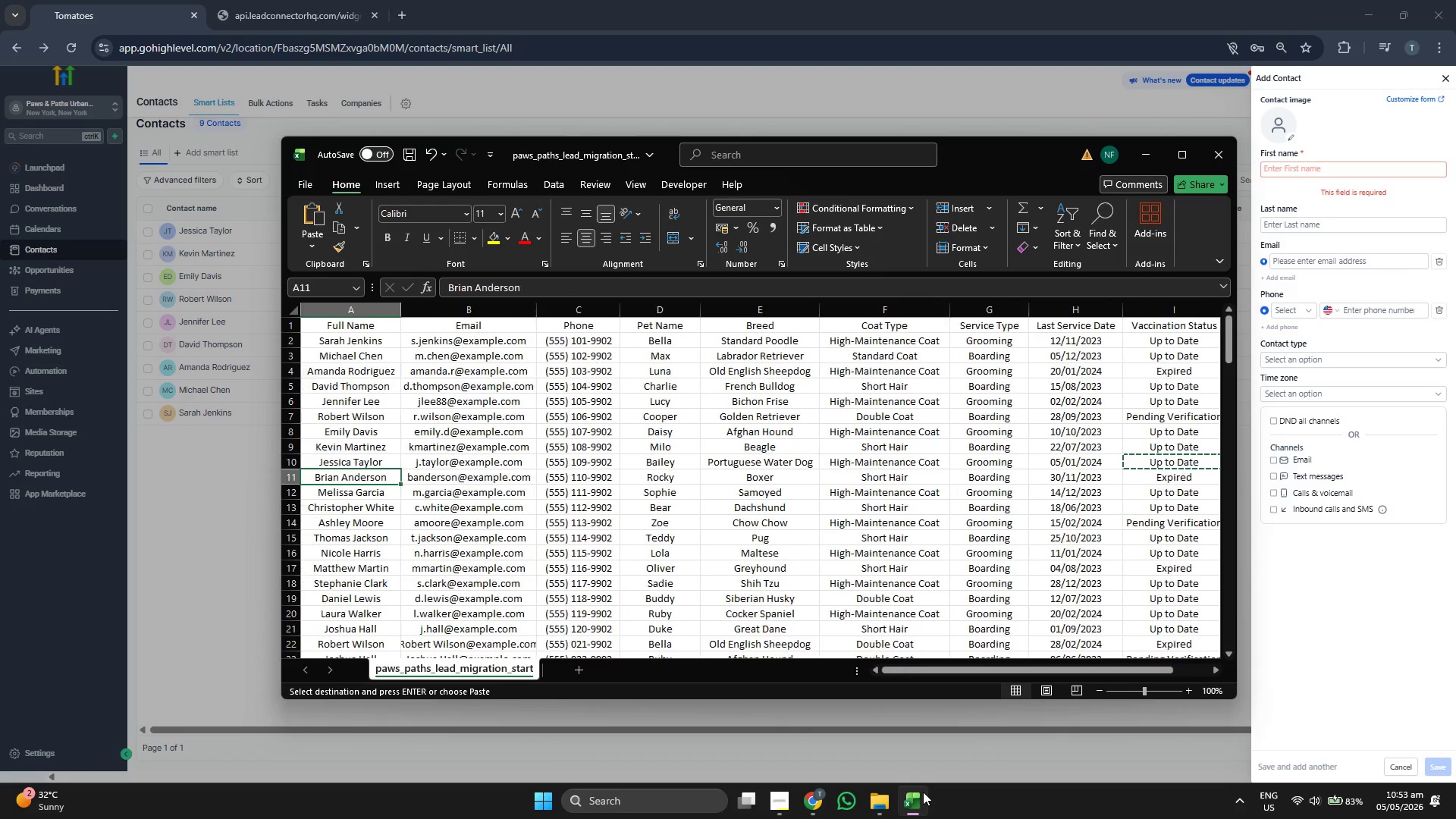 
key(ArrowRight)
 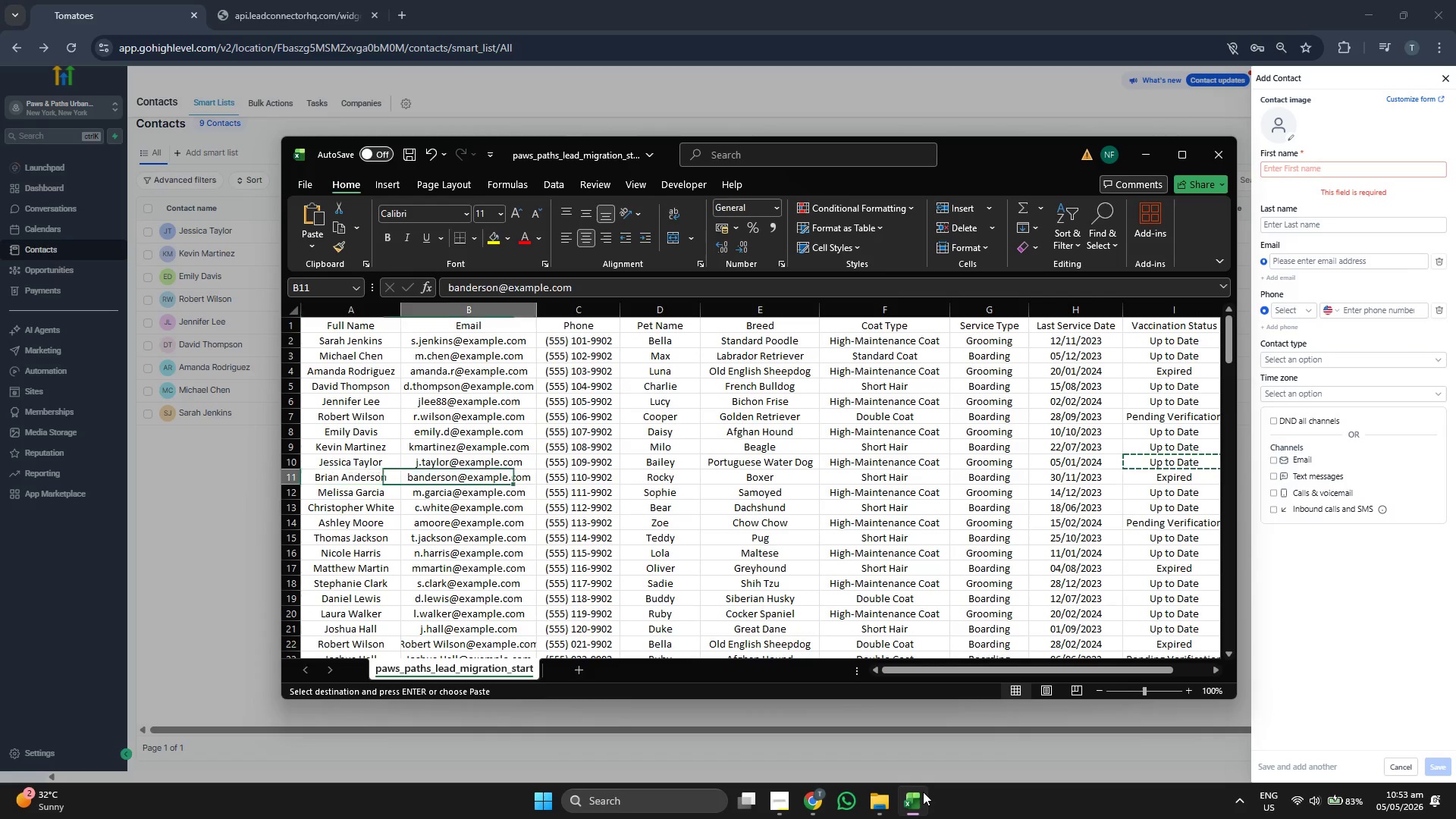 
key(Control+C)
 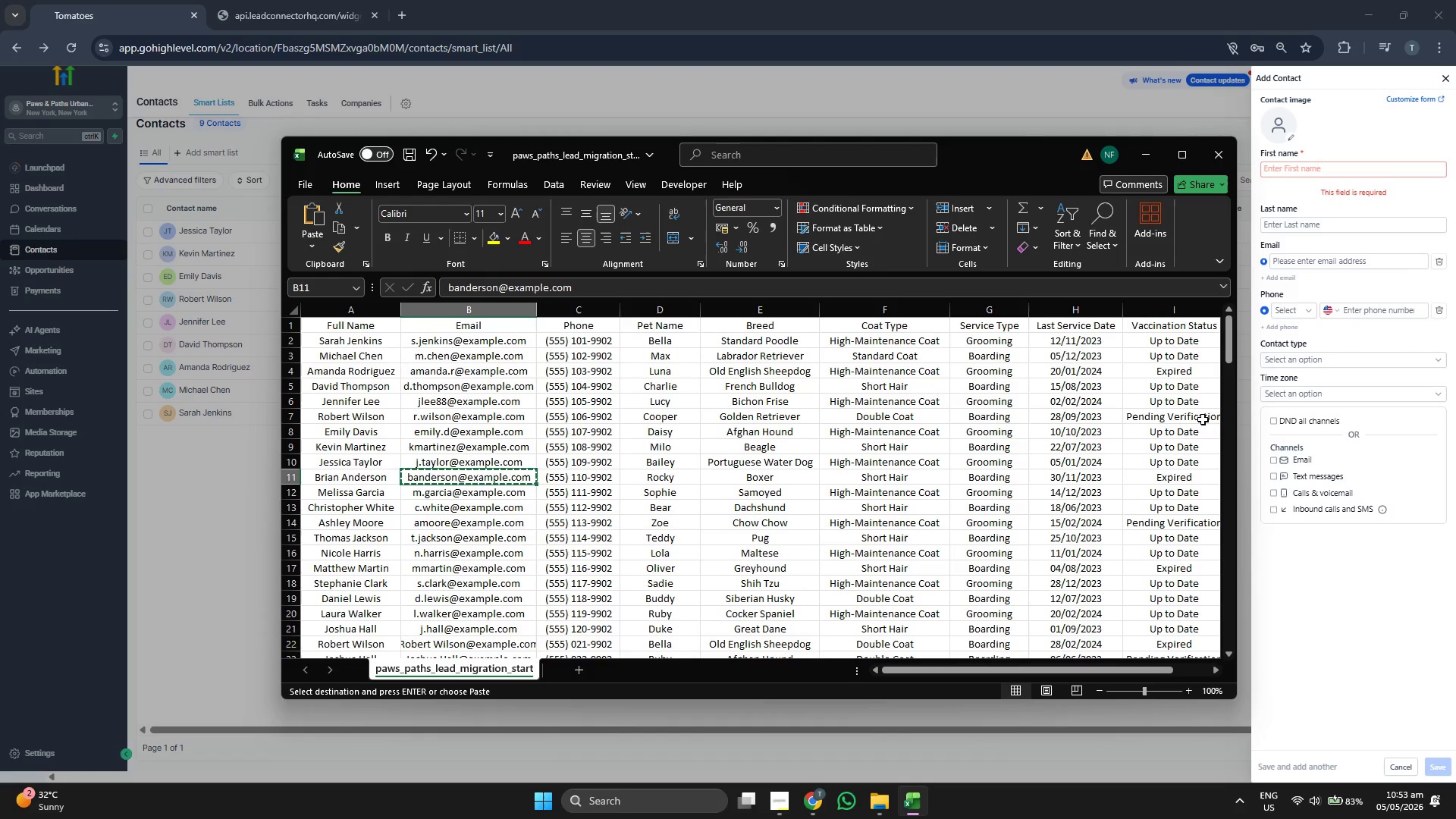 
left_click([1329, 257])
 